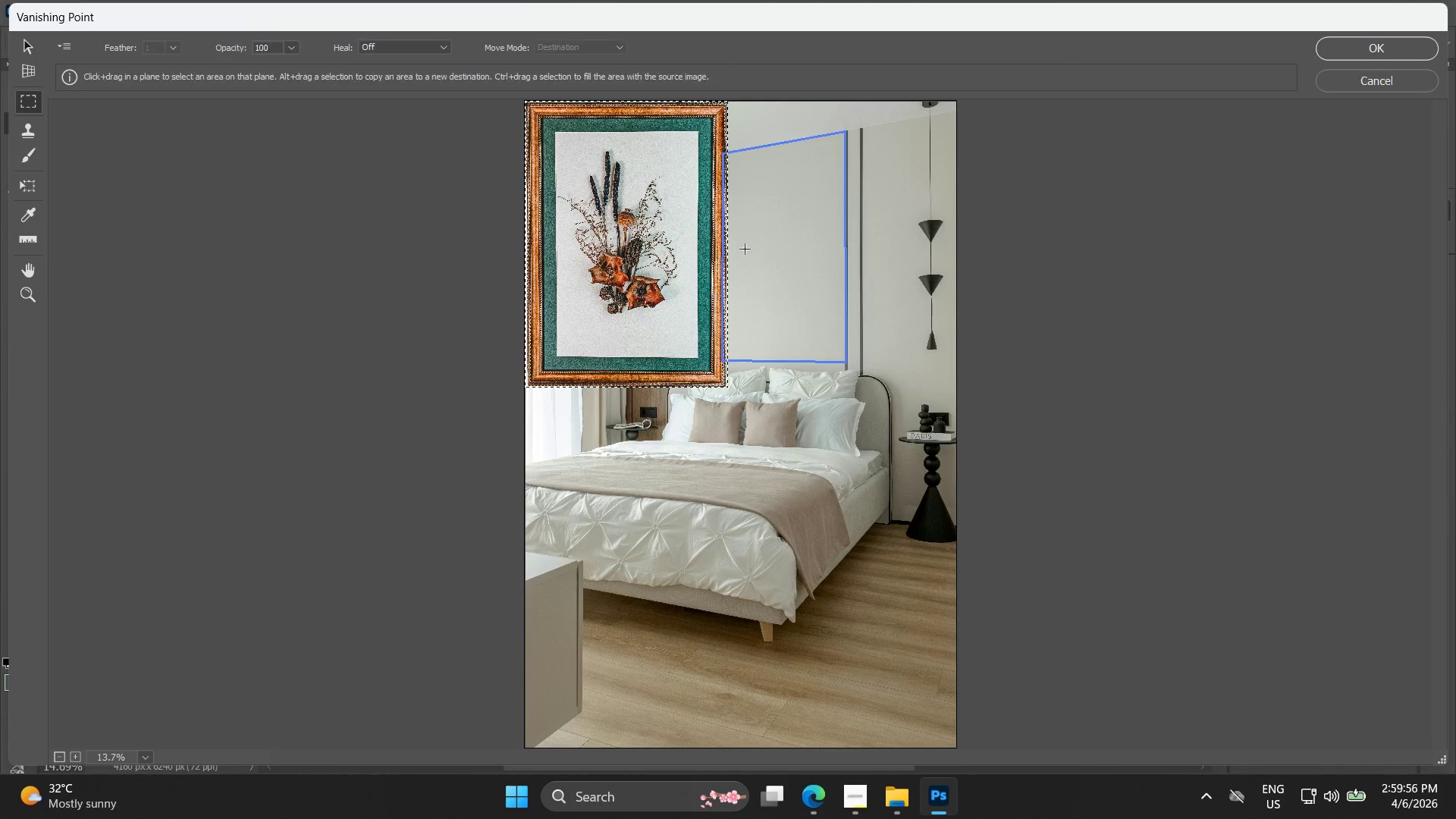 
left_click_drag(start_coordinate=[655, 227], to_coordinate=[764, 395])
 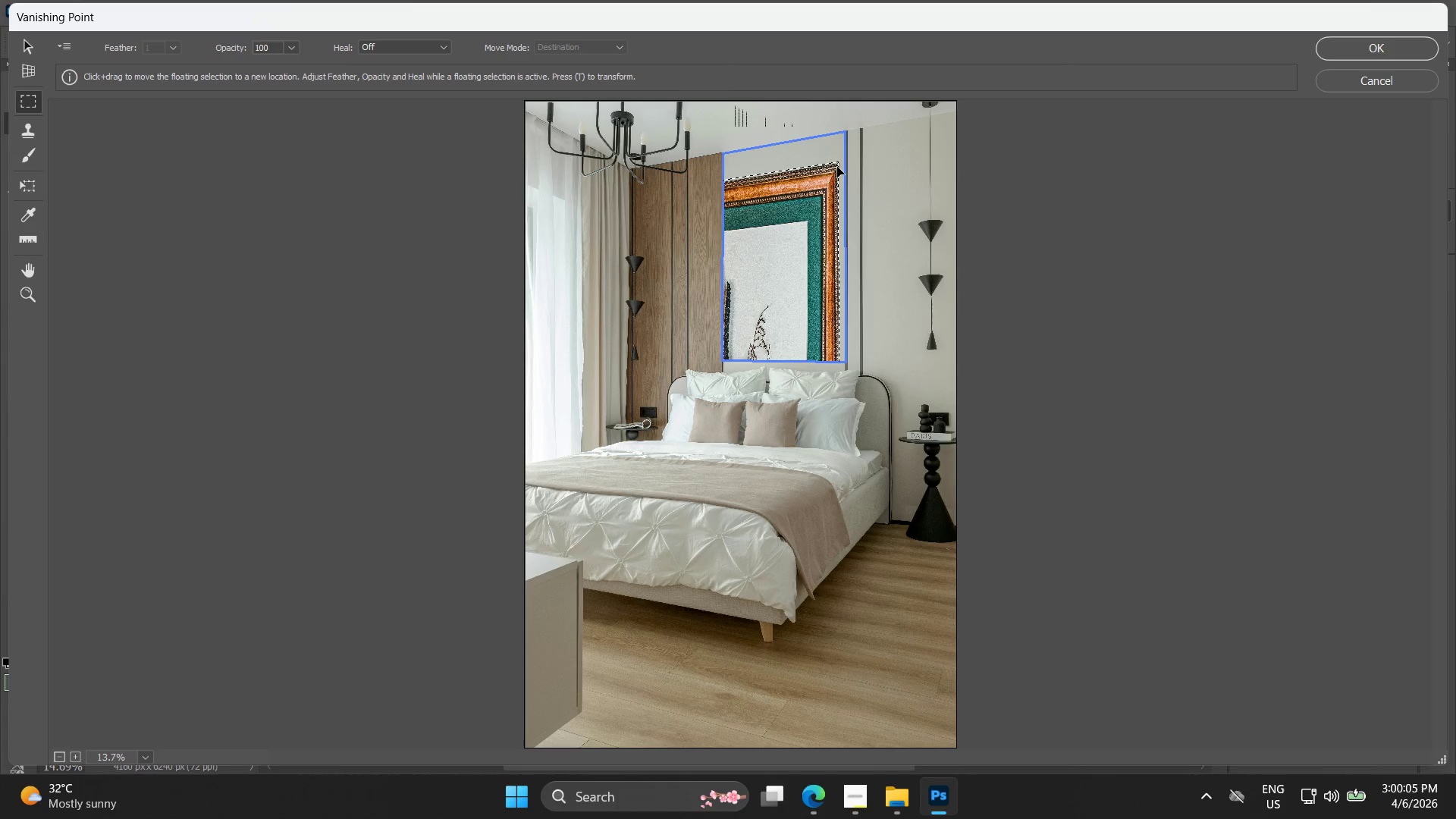 
left_click_drag(start_coordinate=[825, 174], to_coordinate=[823, 163])
 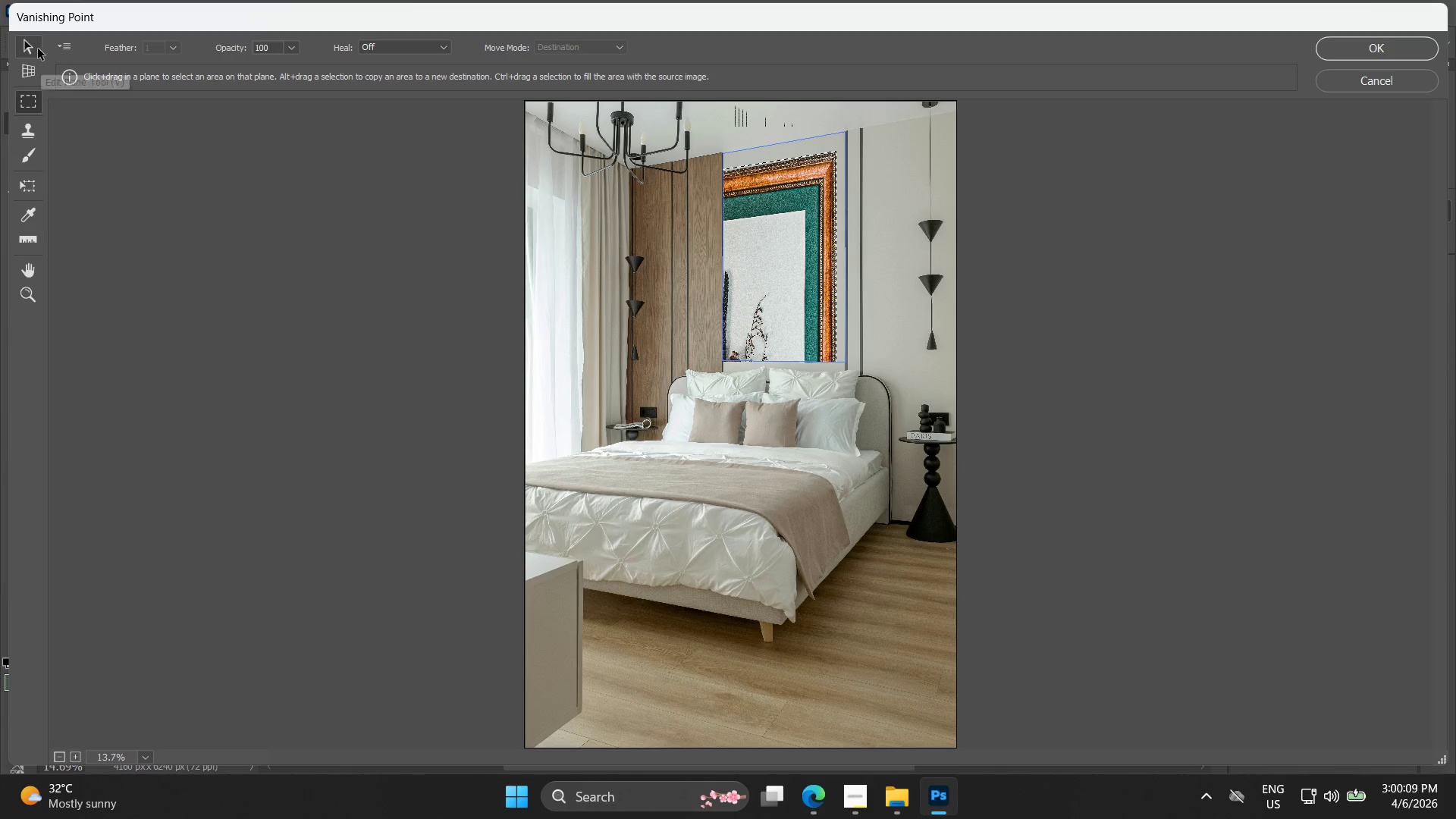 
left_click([26, 44])
 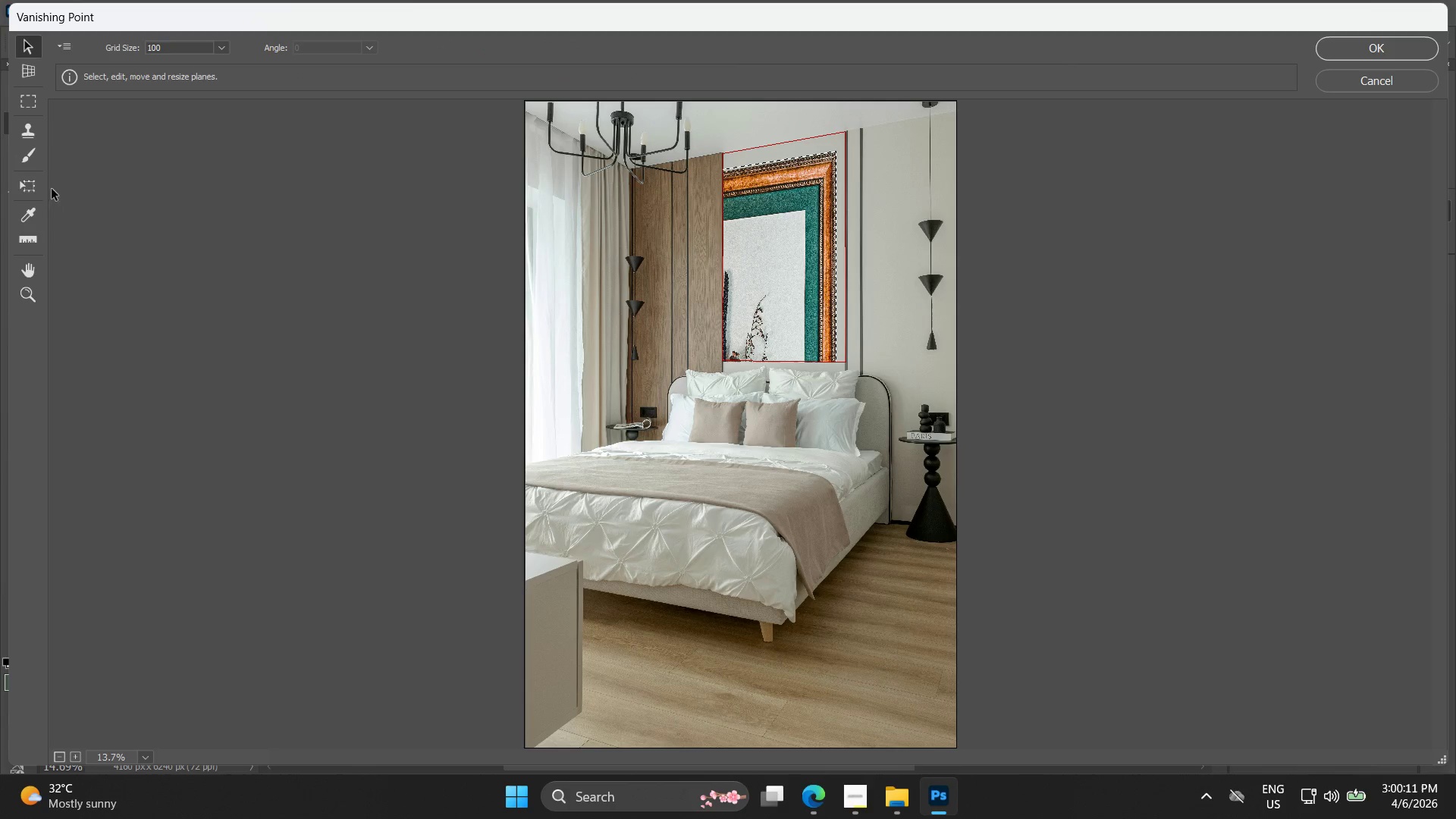 
left_click([29, 183])
 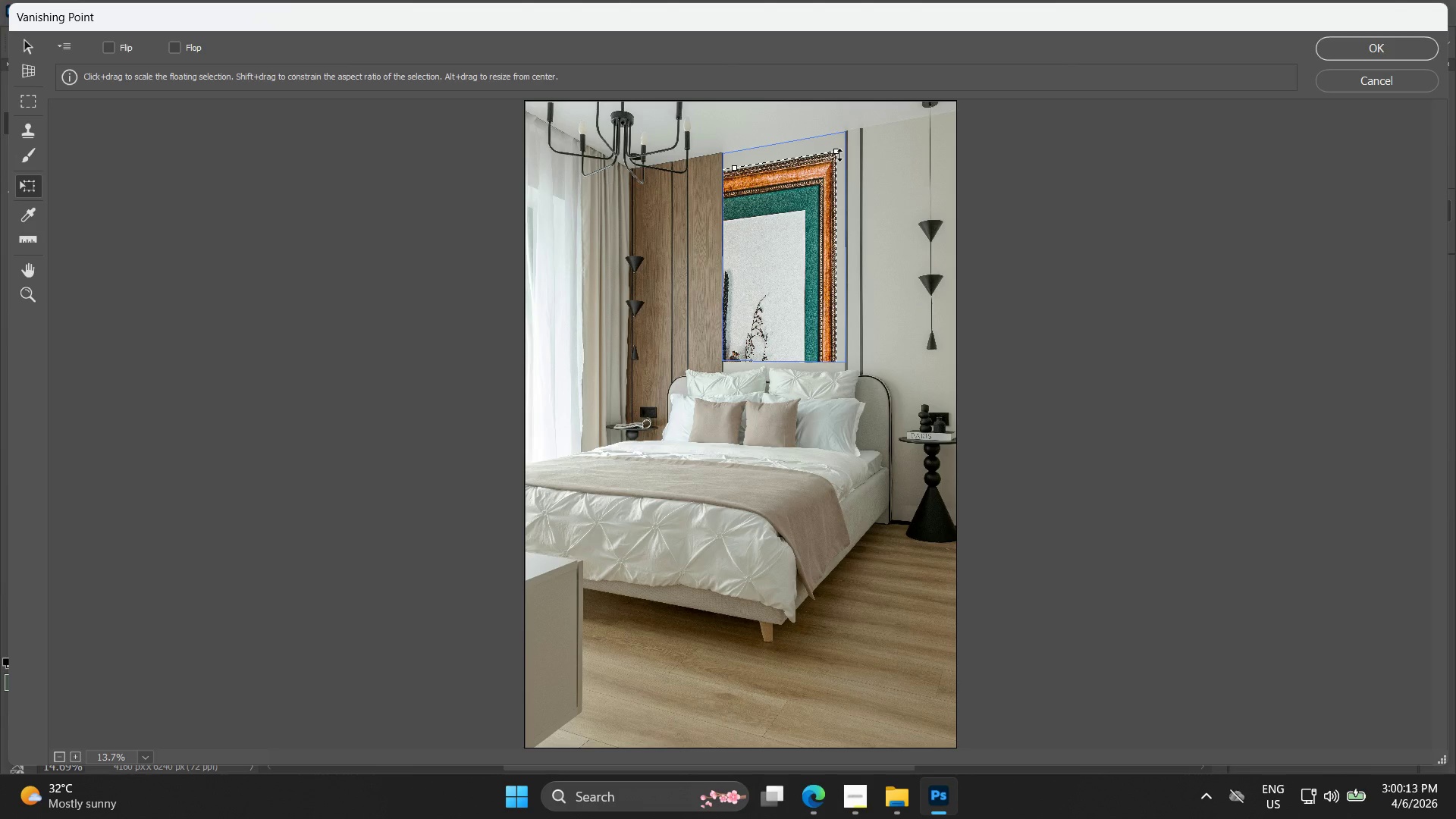 
left_click_drag(start_coordinate=[836, 158], to_coordinate=[829, 166])
 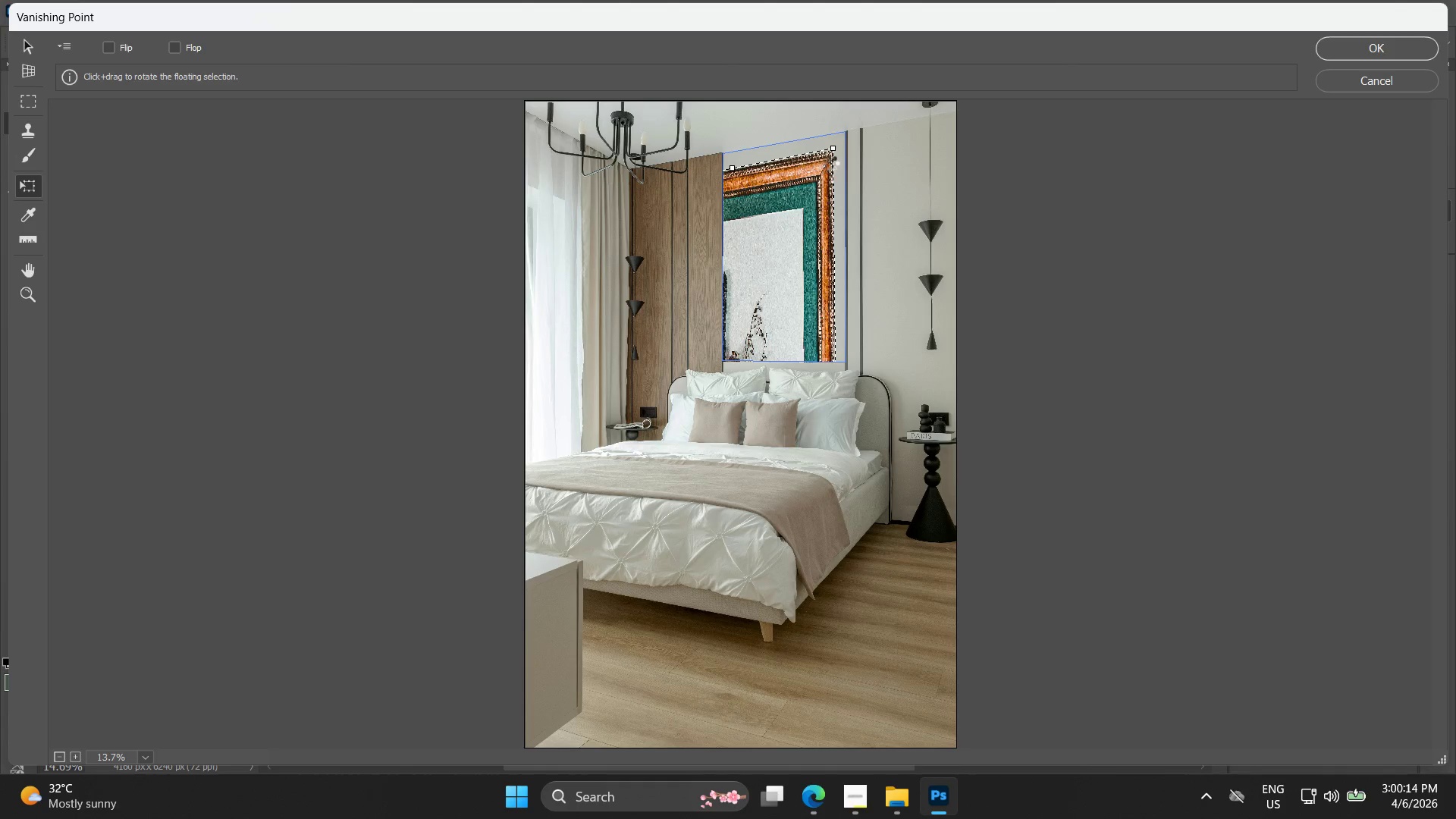 
key(Control+Z)
 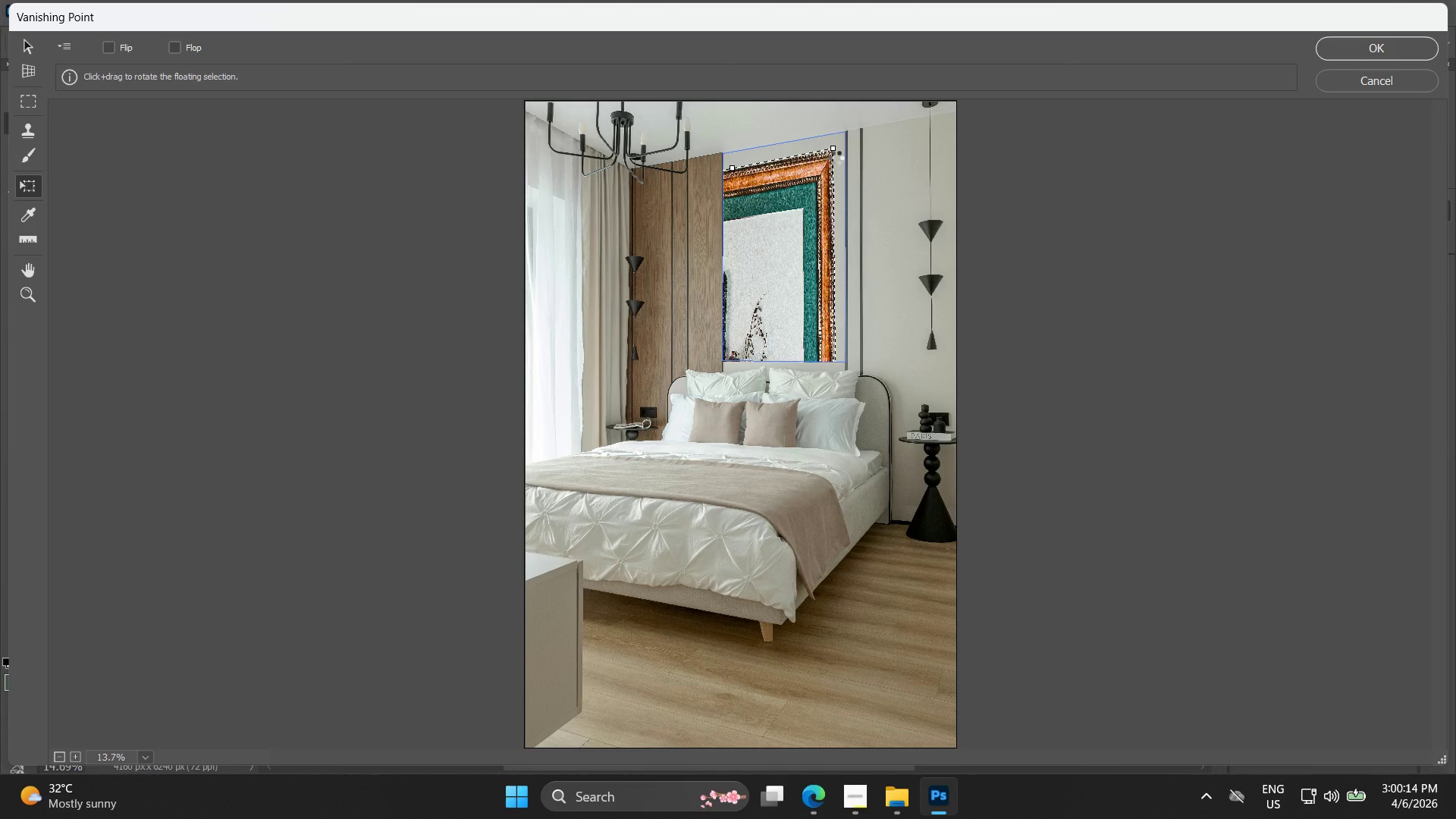 
key(Control+Z)
 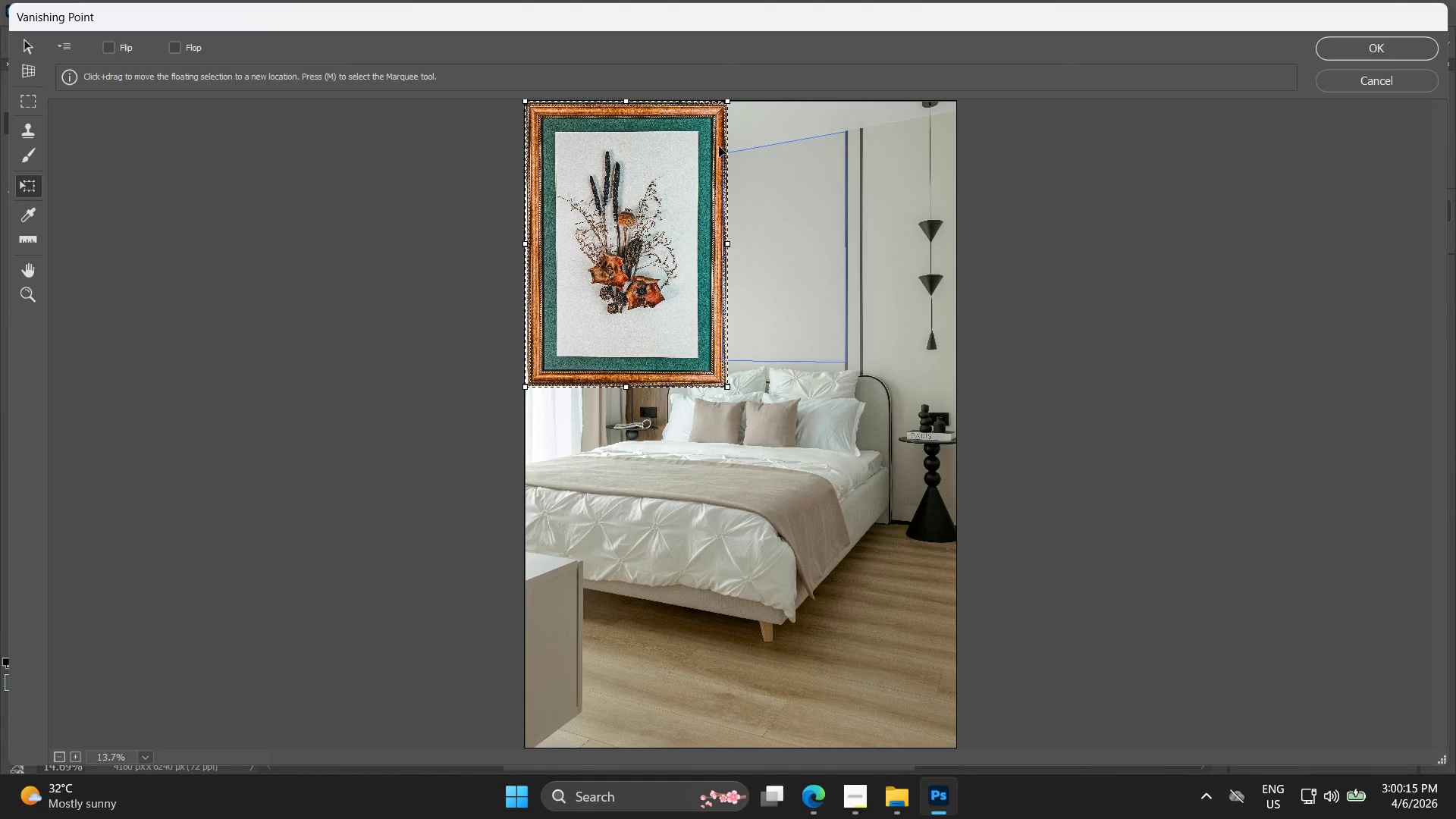 
left_click_drag(start_coordinate=[681, 161], to_coordinate=[785, 277])
 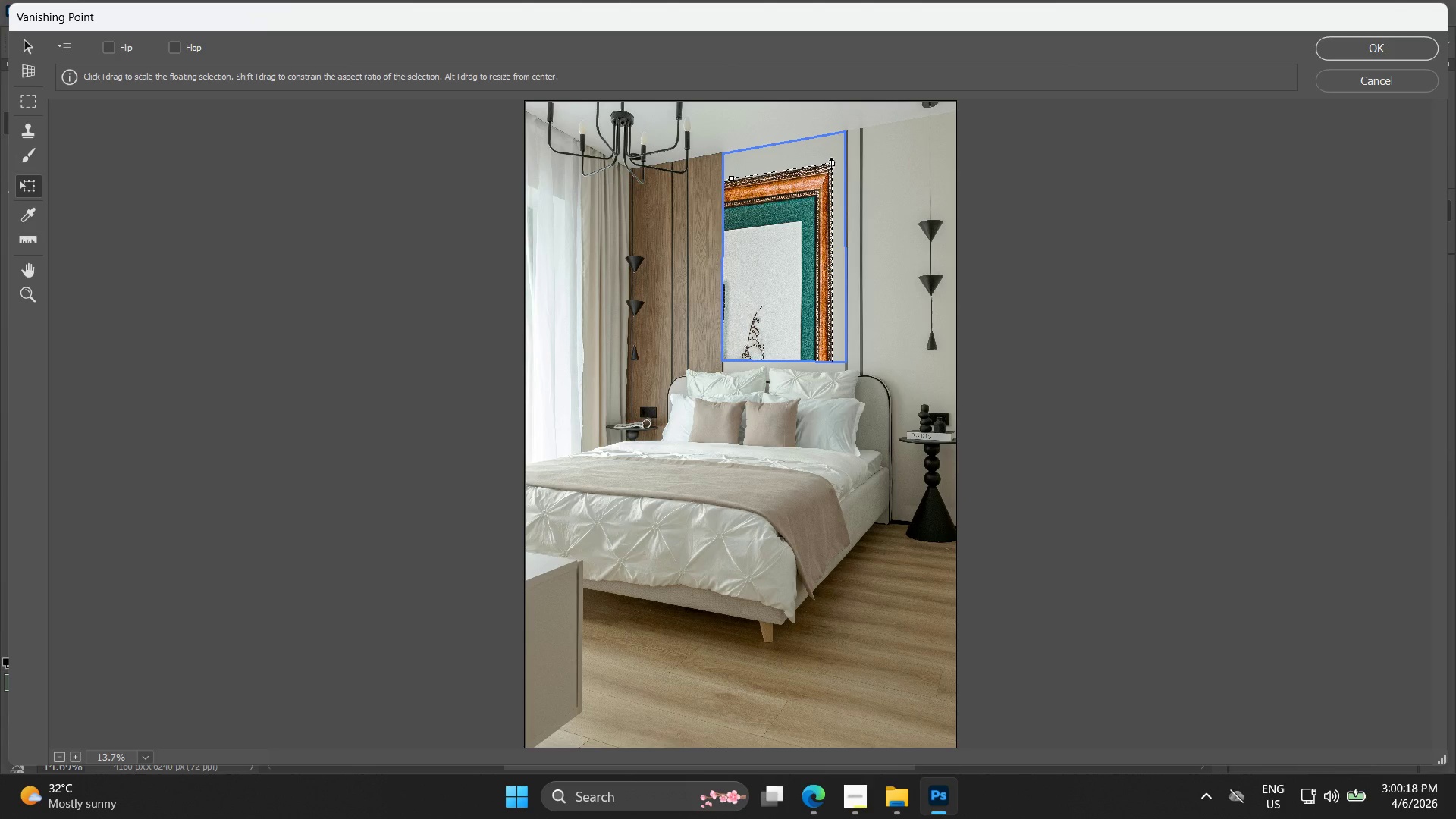 
left_click_drag(start_coordinate=[831, 164], to_coordinate=[813, 215])
 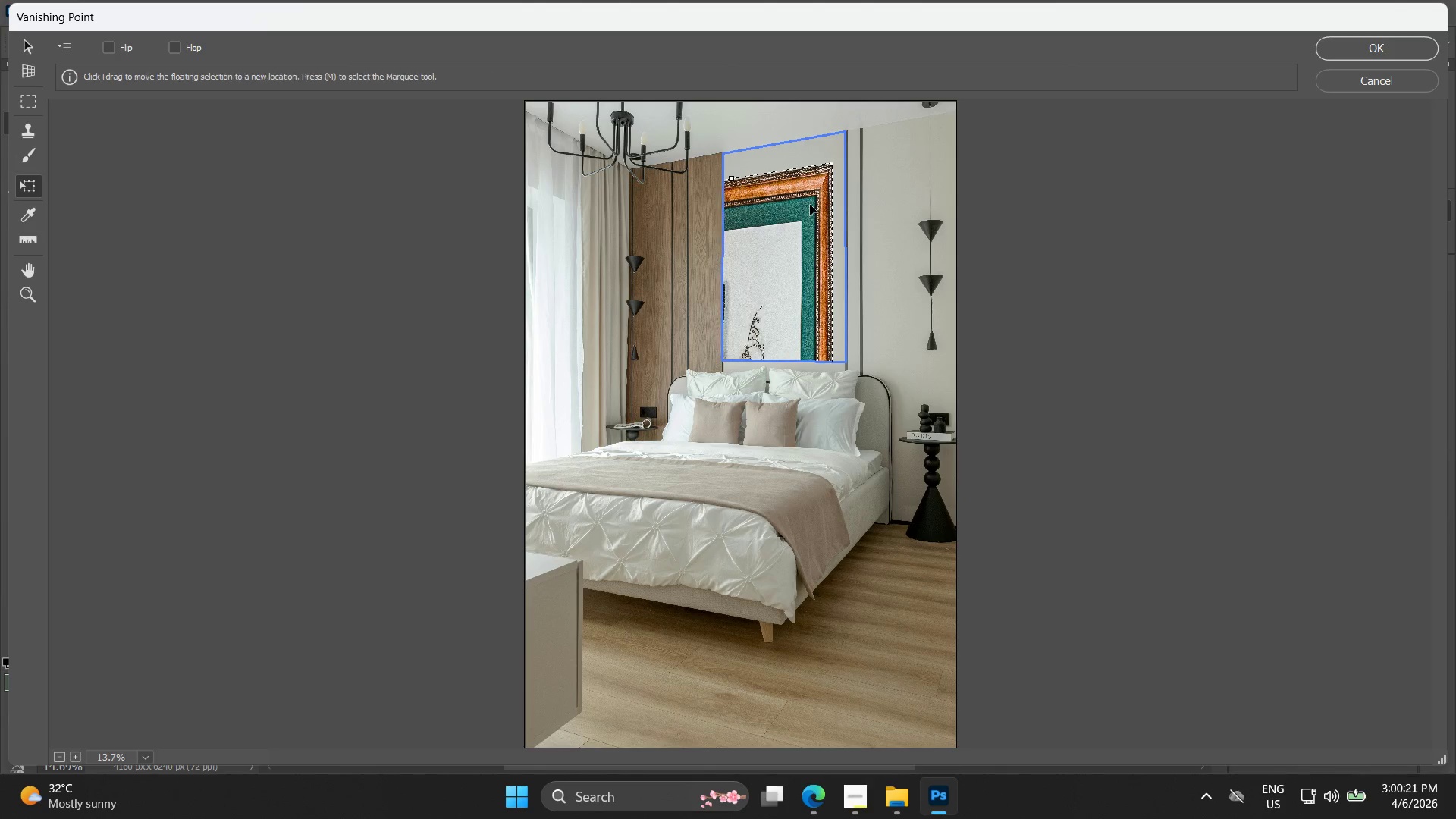 
key(Control+Z)
 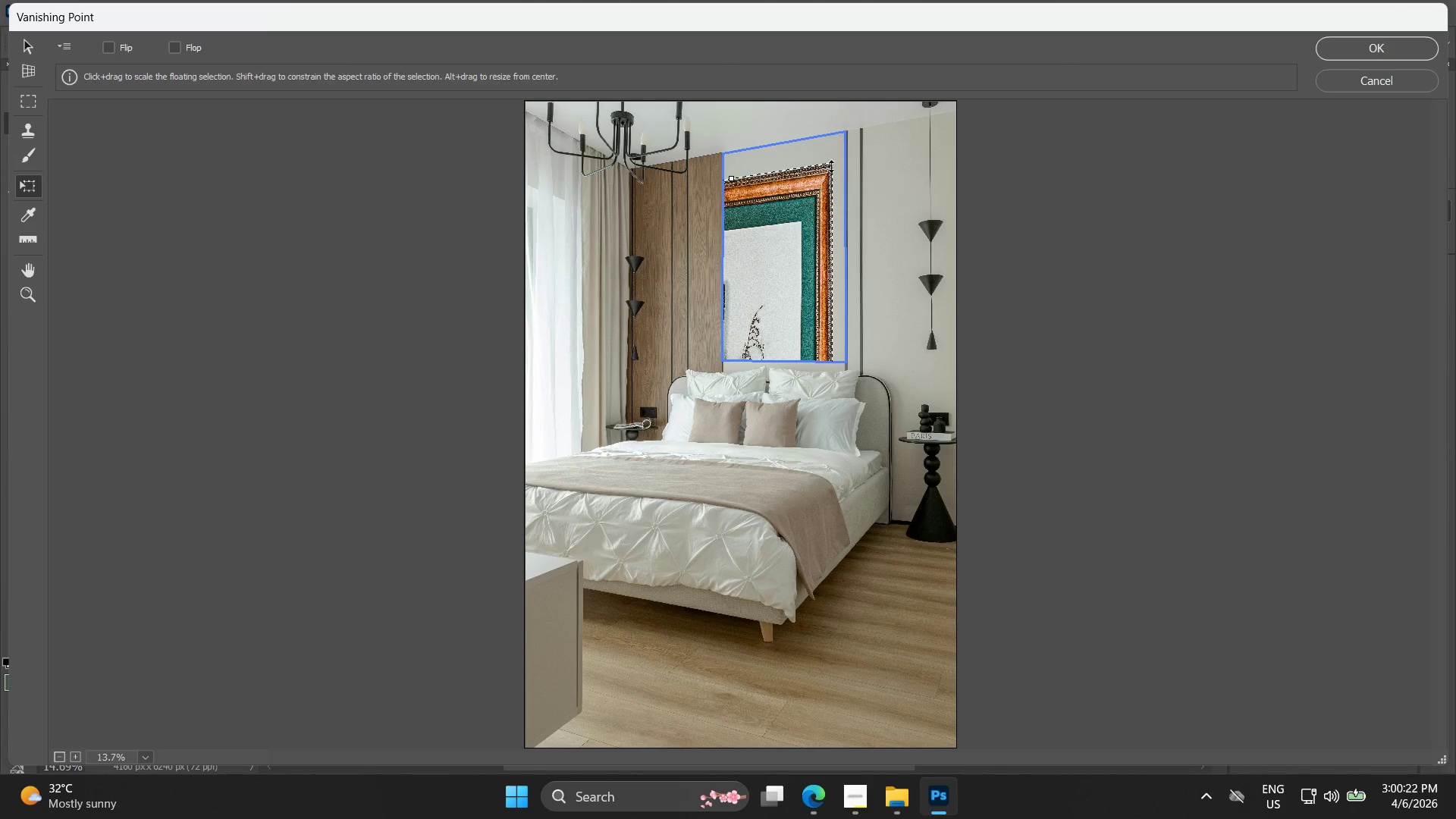 
hold_key(key=AltLeft, duration=0.5)
 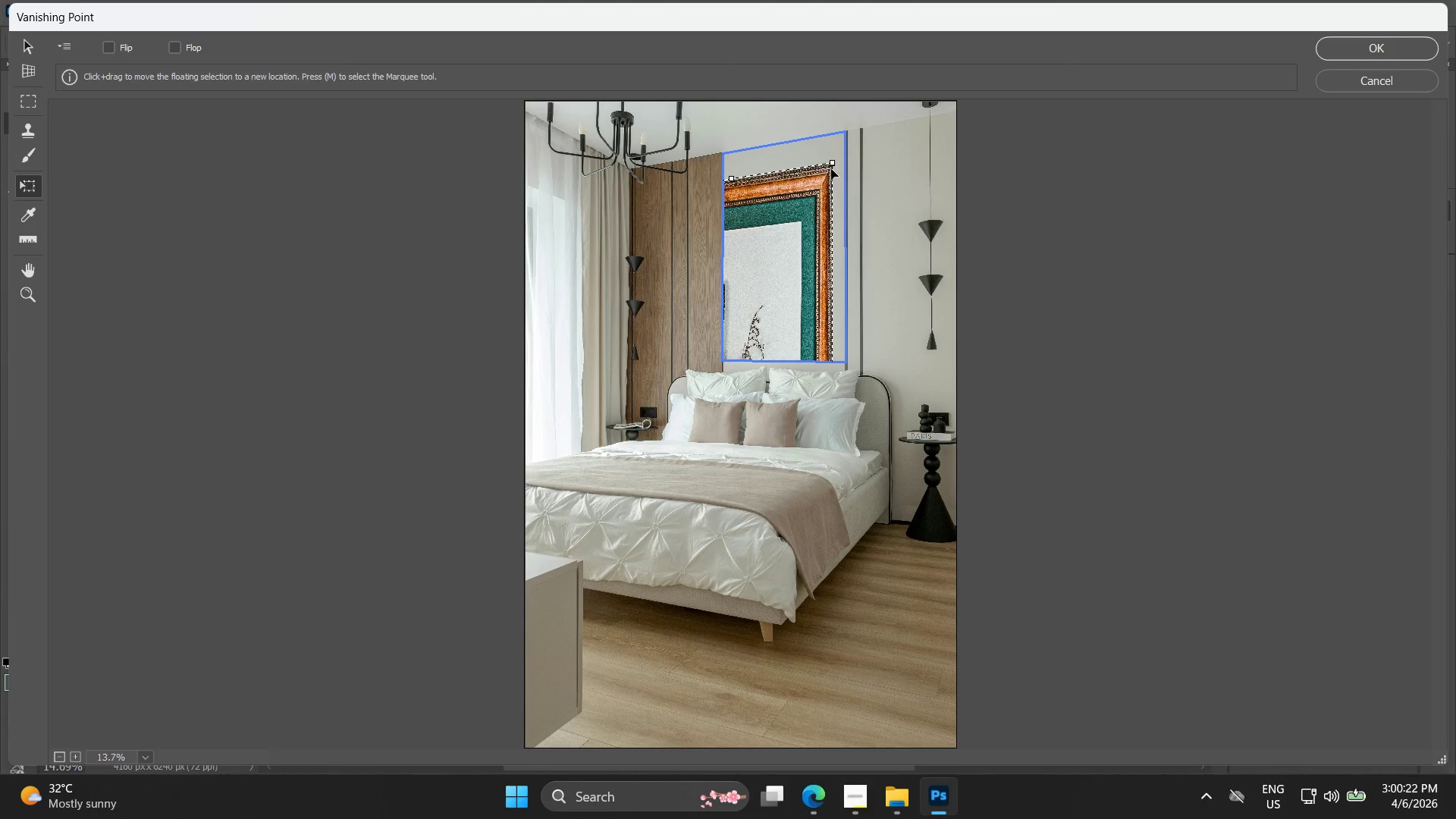 
hold_key(key=ShiftLeft, duration=1.5)
left_click_drag(start_coordinate=[831, 167], to_coordinate=[779, 275])
 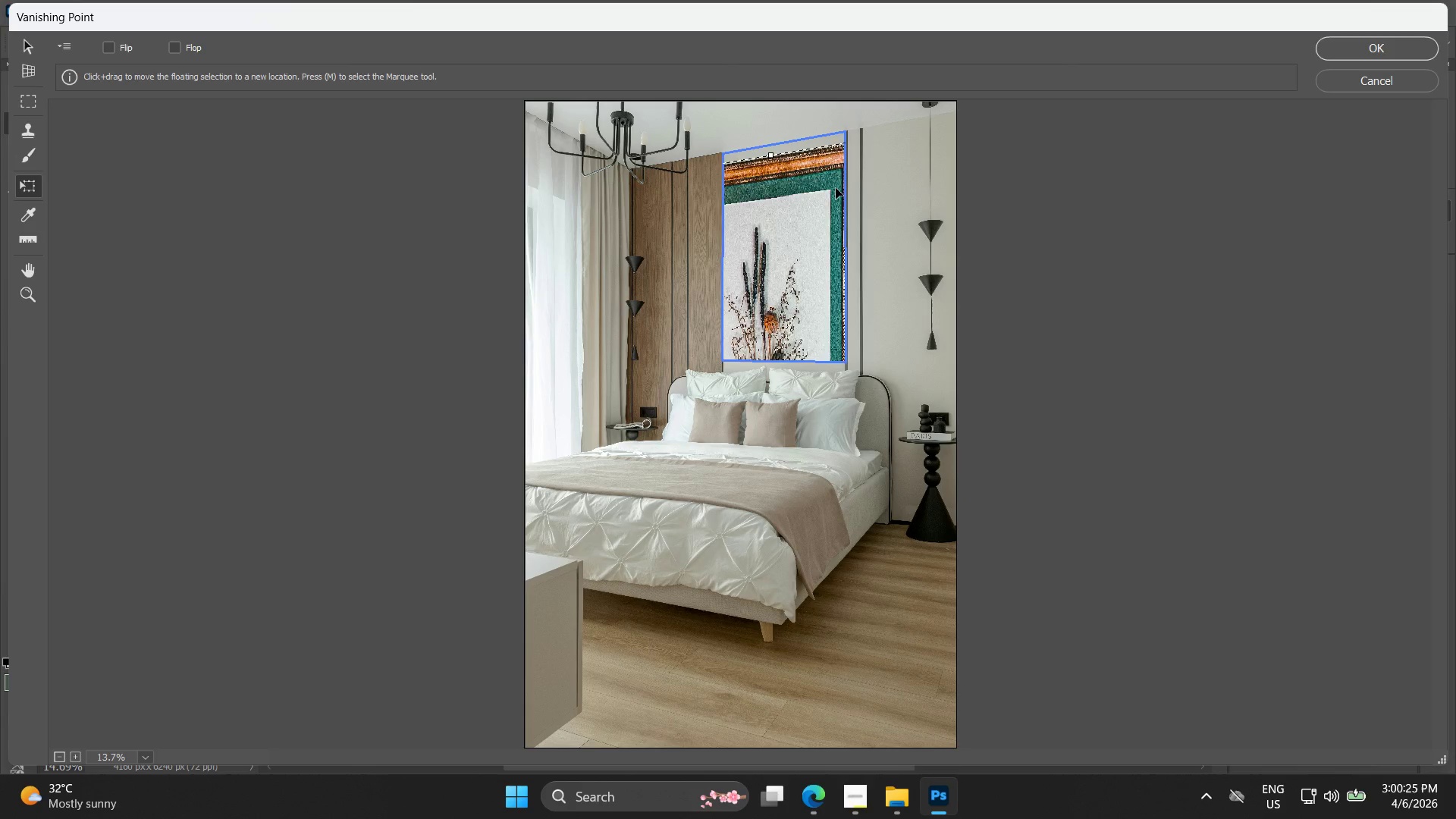 
hold_key(key=ShiftLeft, duration=0.48)
 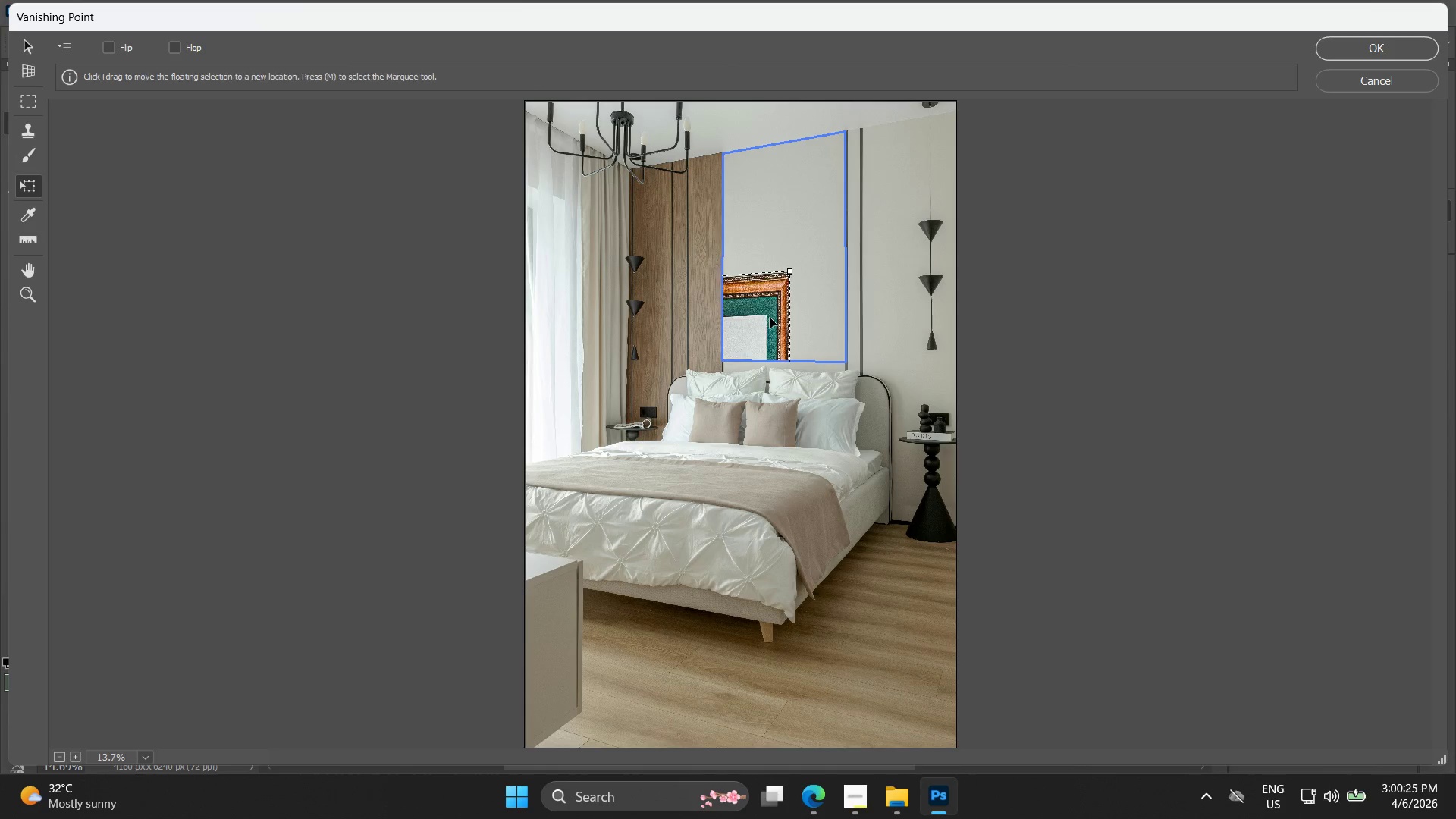 
left_click_drag(start_coordinate=[771, 315], to_coordinate=[822, 190])
 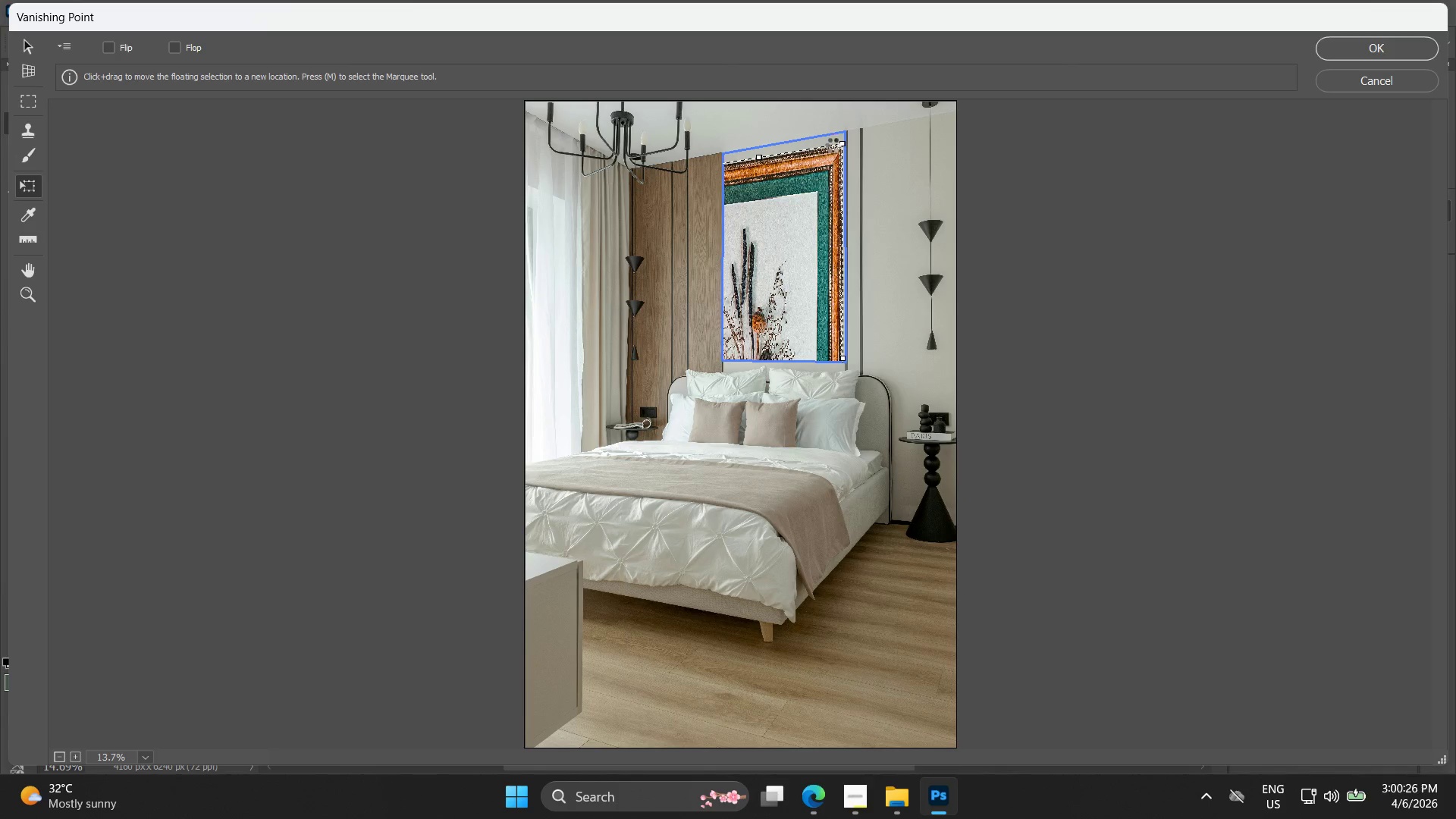 
hold_key(key=ShiftLeft, duration=1.52)
left_click_drag(start_coordinate=[840, 146], to_coordinate=[776, 258])
 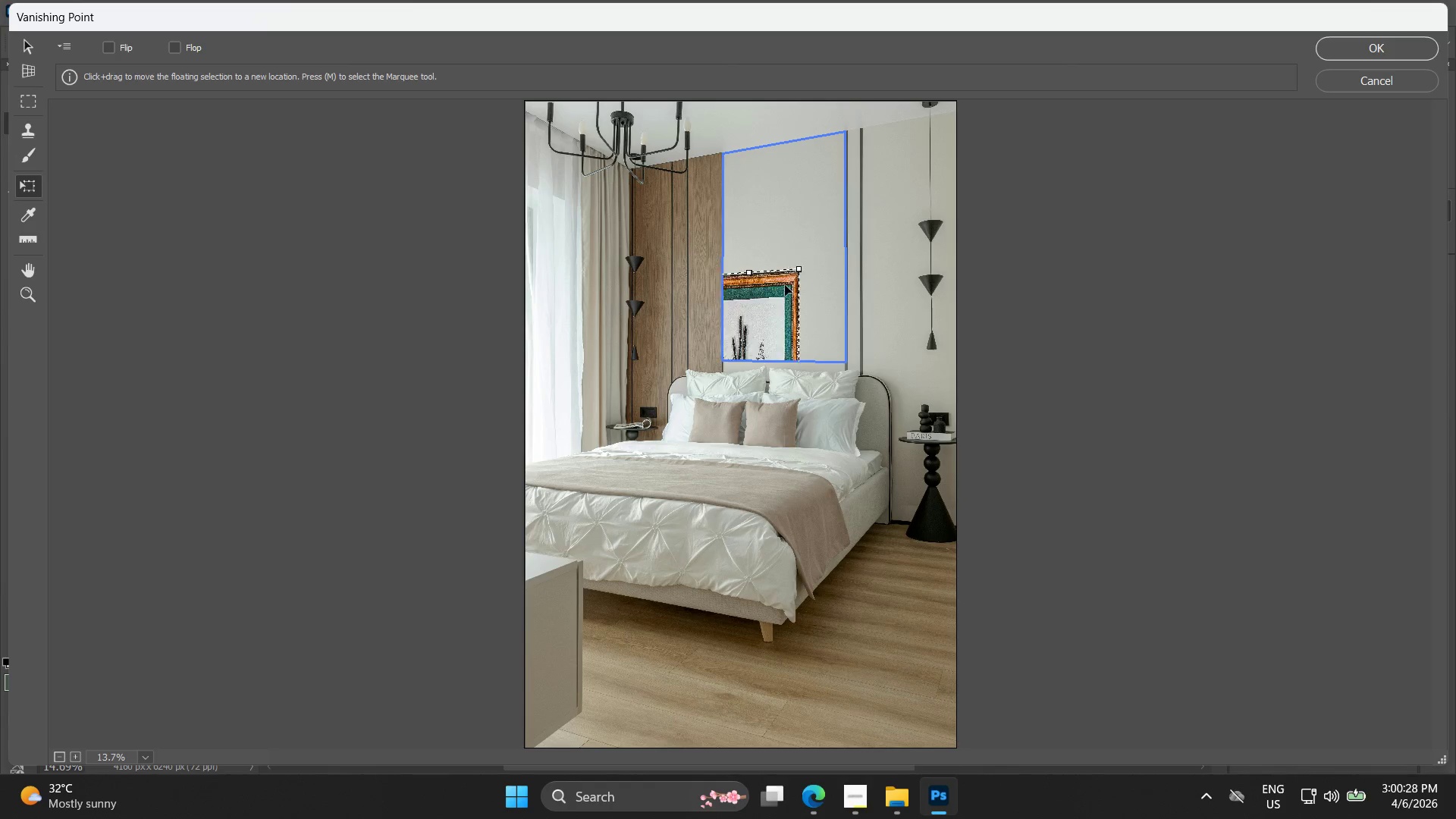 
key(Alt+Shift+ShiftLeft)
 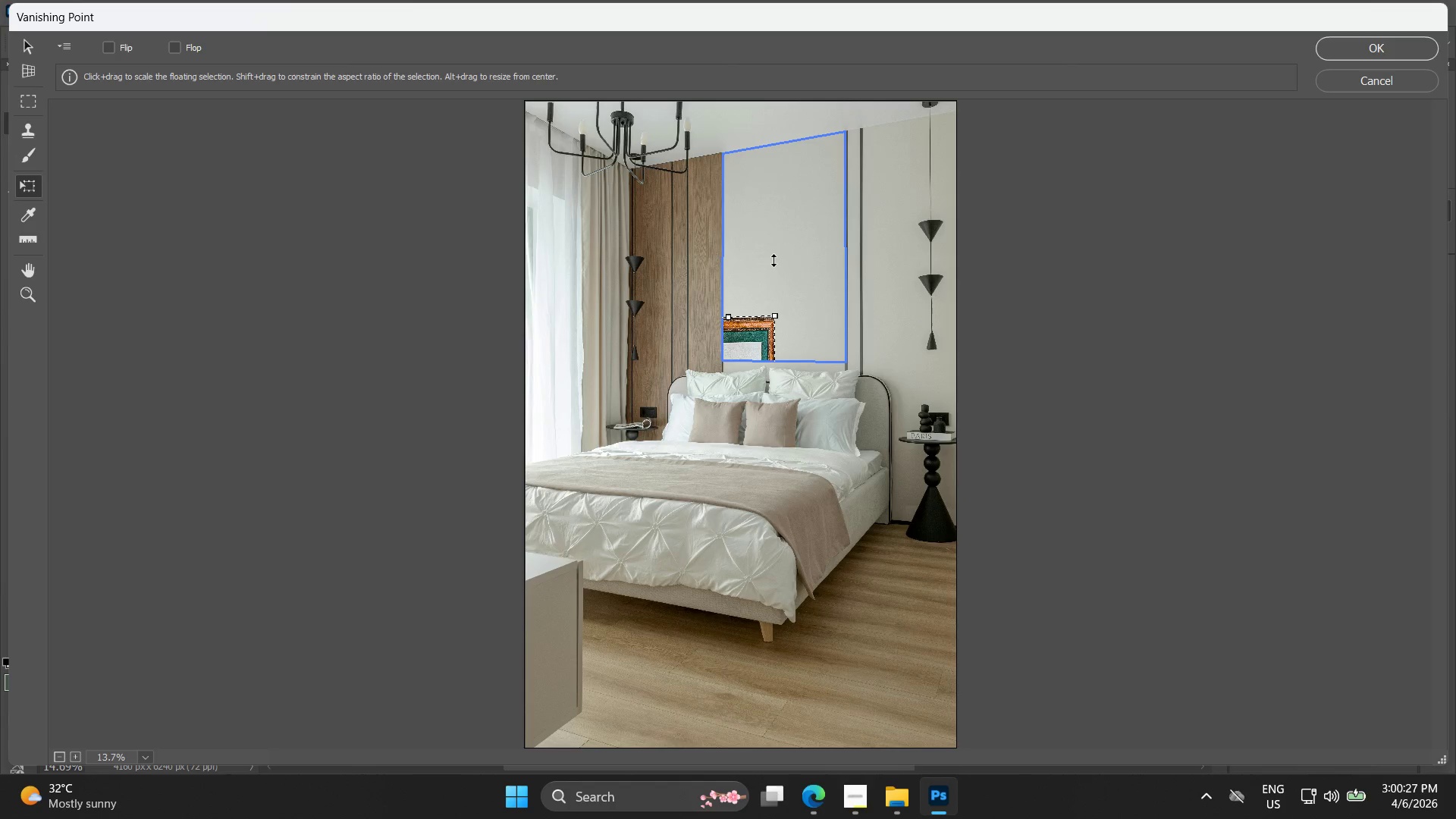 
key(Alt+Shift+ShiftLeft)
 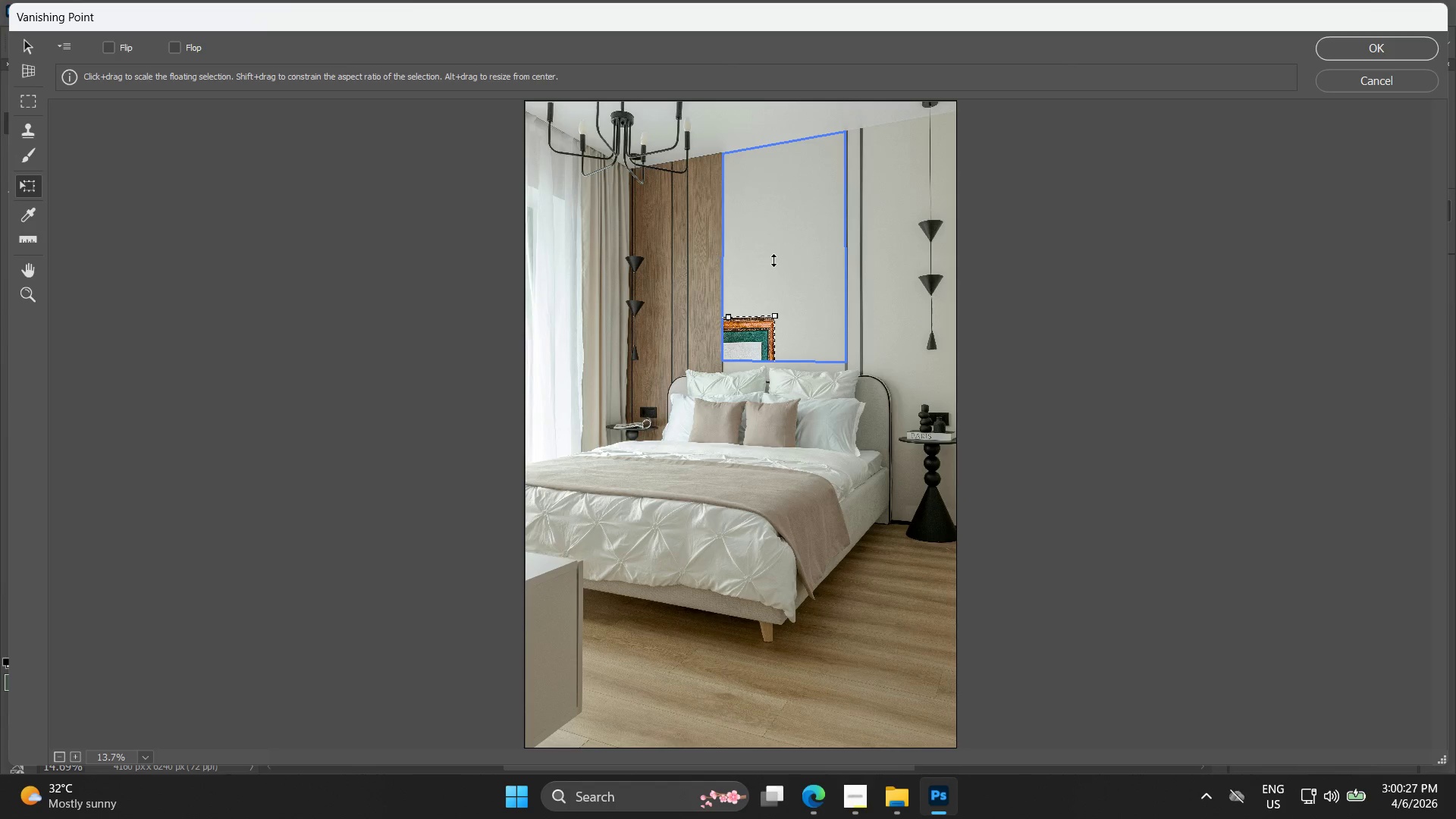 
key(Alt+Shift+ShiftLeft)
 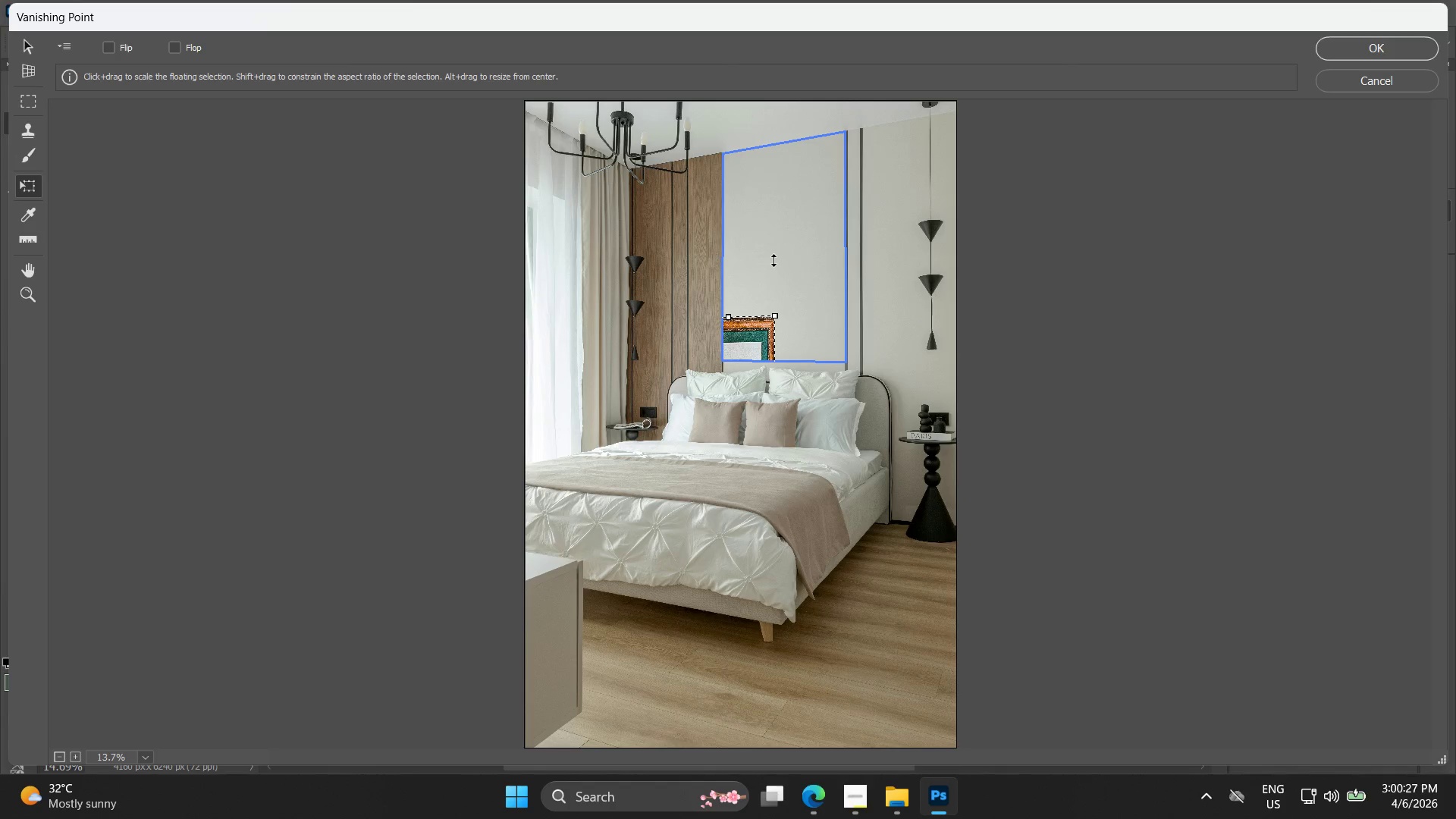 
key(Alt+Shift+ShiftLeft)
 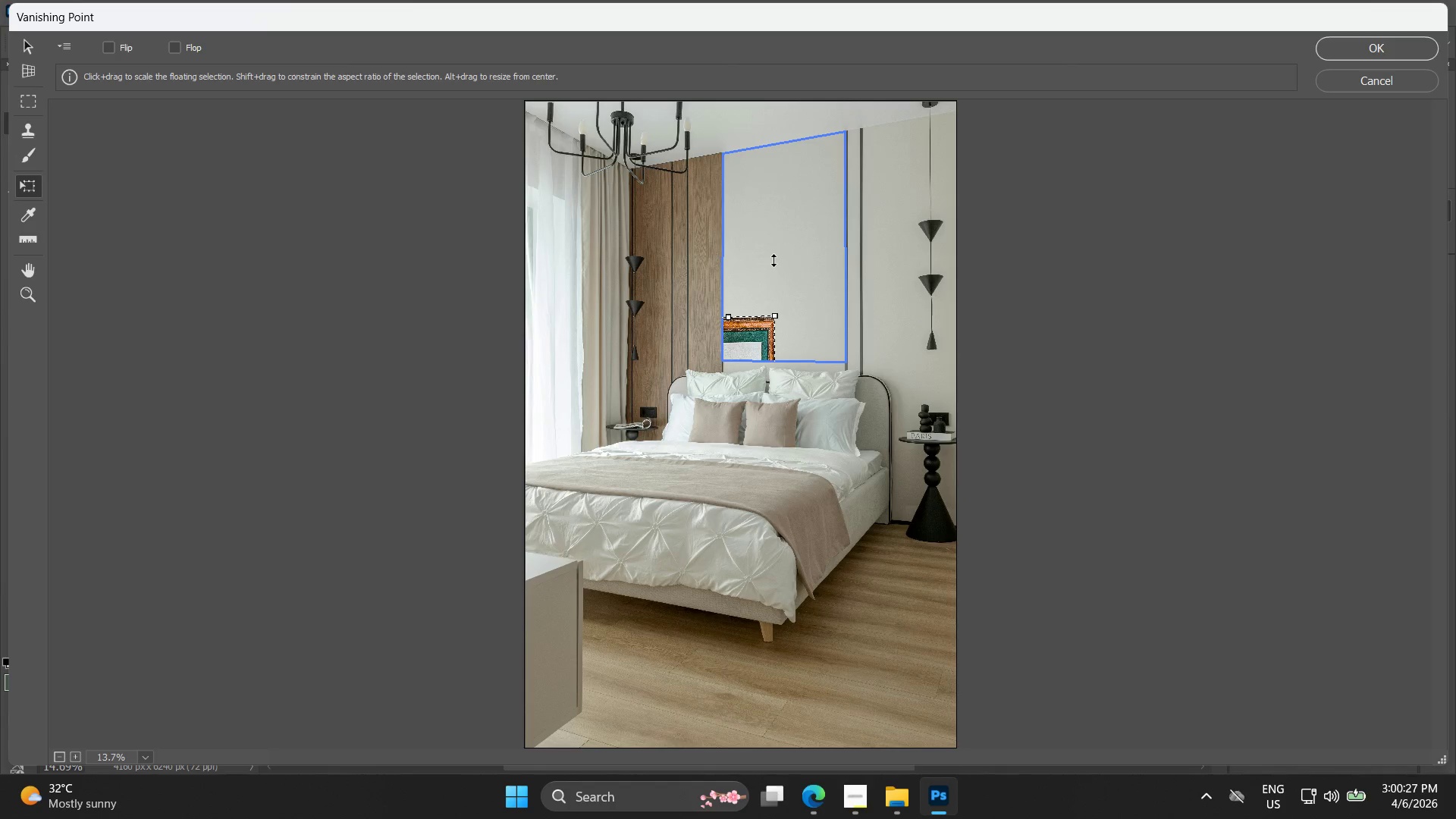 
key(Alt+Shift+ShiftLeft)
 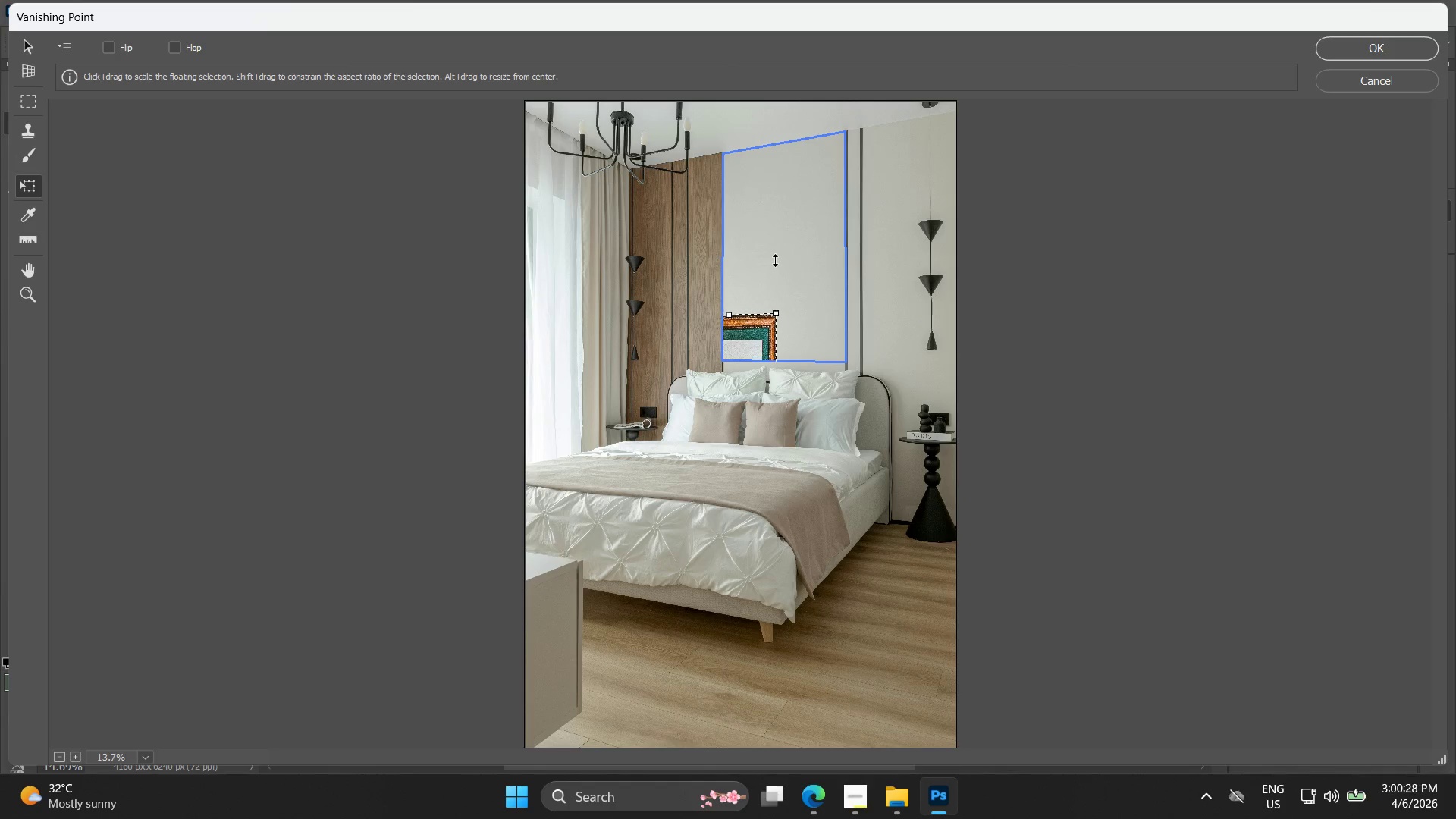 
key(Alt+Shift+ShiftLeft)
 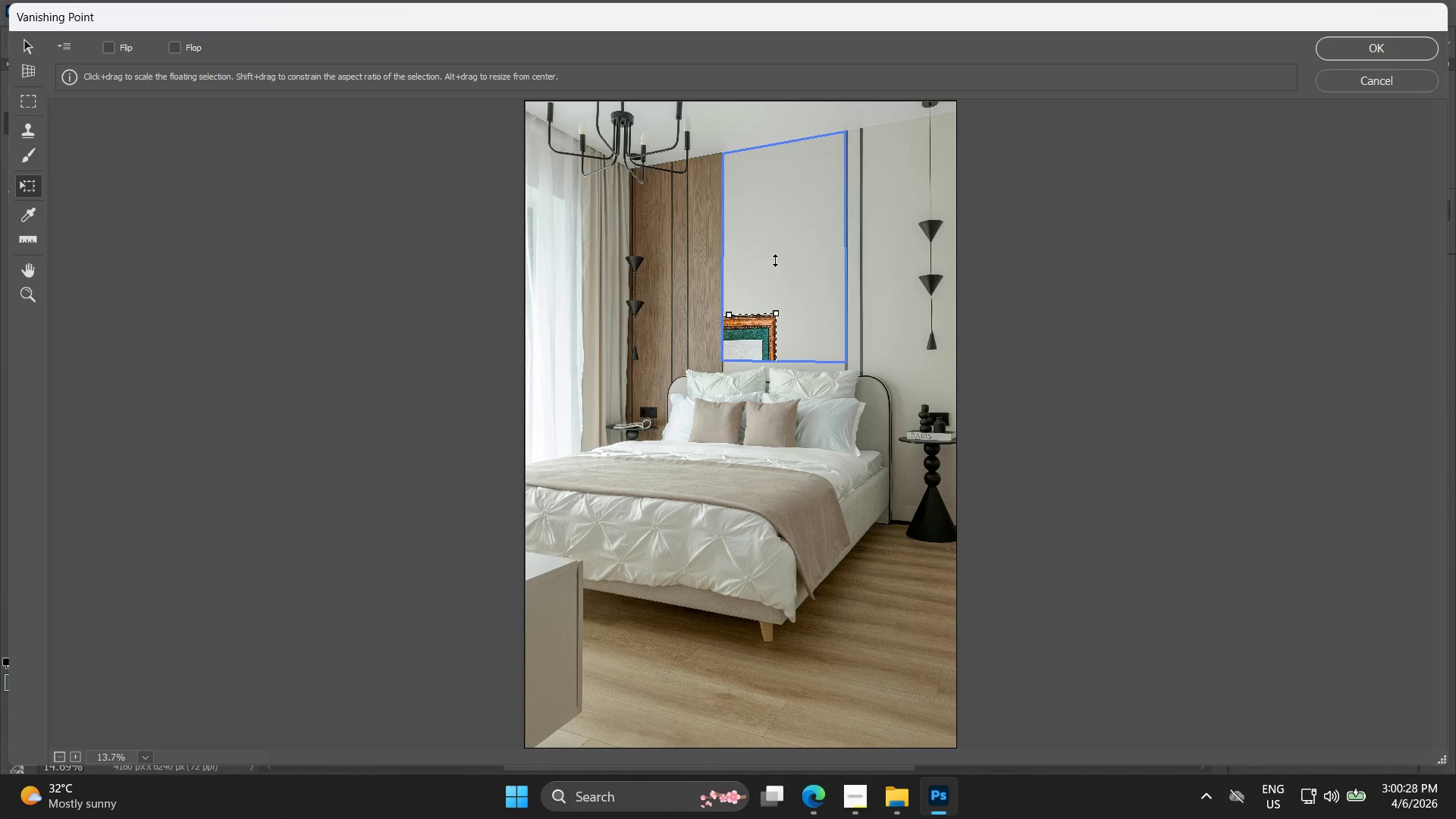 
key(Alt+Shift+ShiftLeft)
 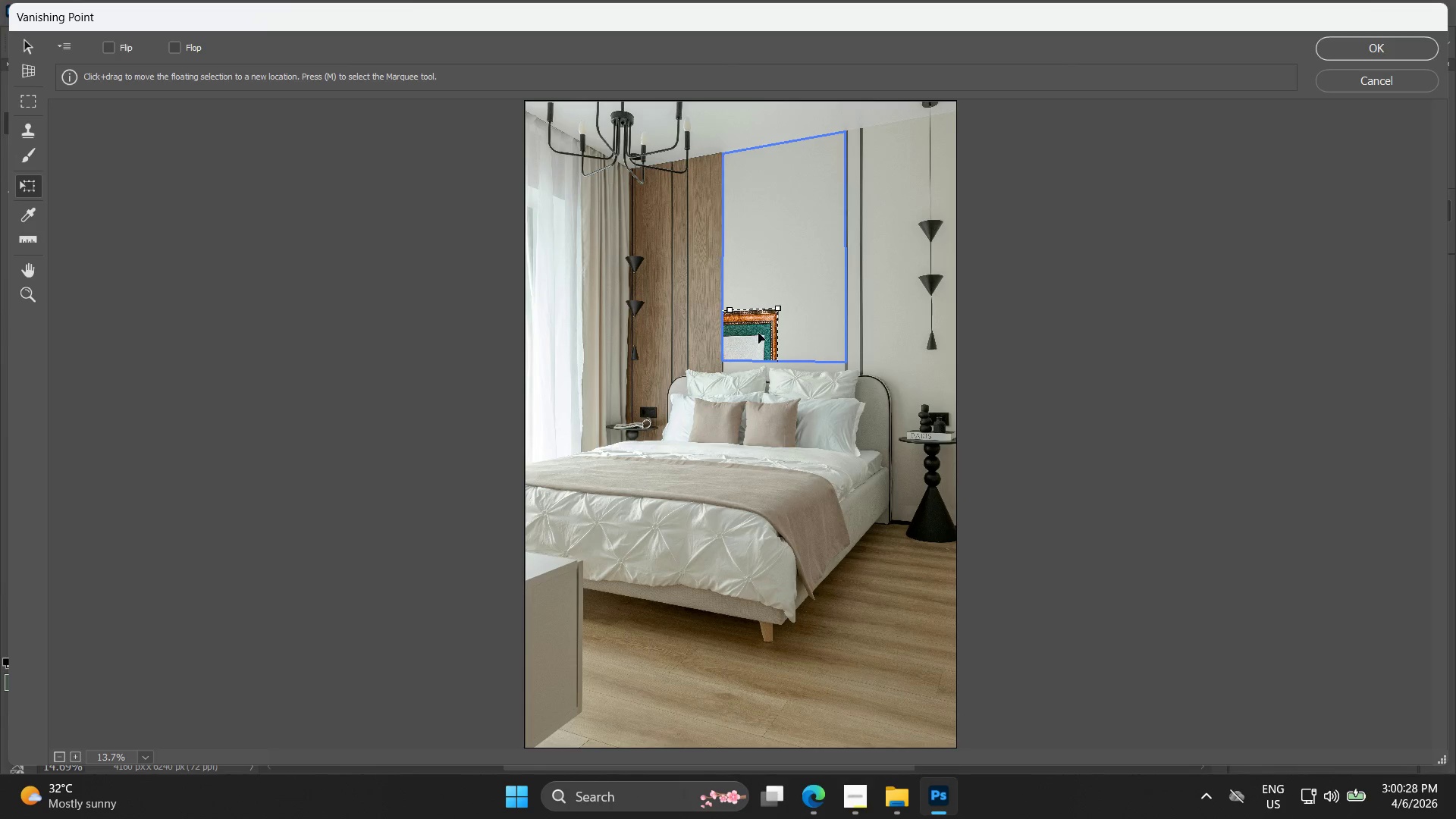 
left_click_drag(start_coordinate=[758, 333], to_coordinate=[810, 174])
 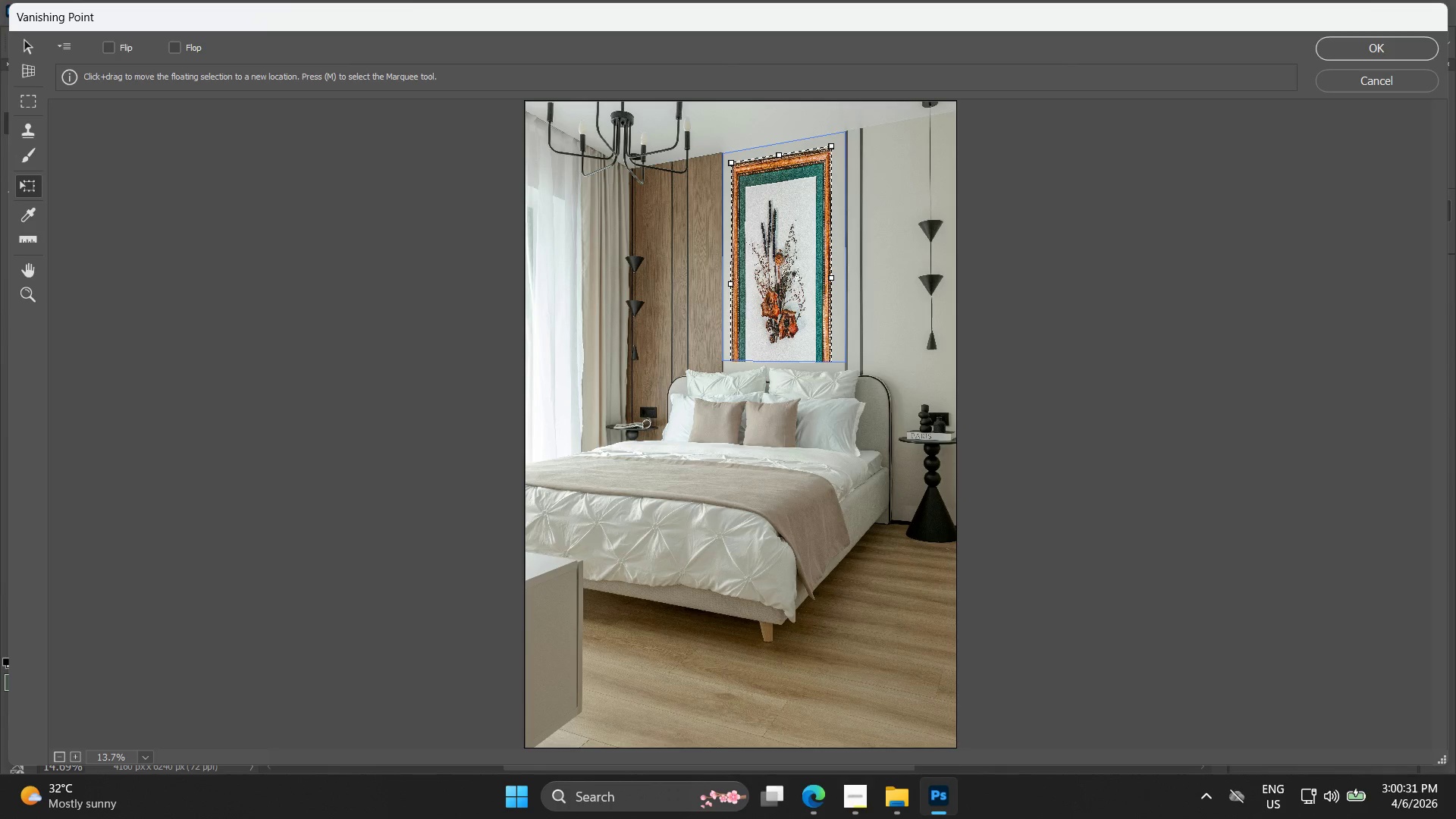 
left_click_drag(start_coordinate=[790, 279], to_coordinate=[796, 218])
 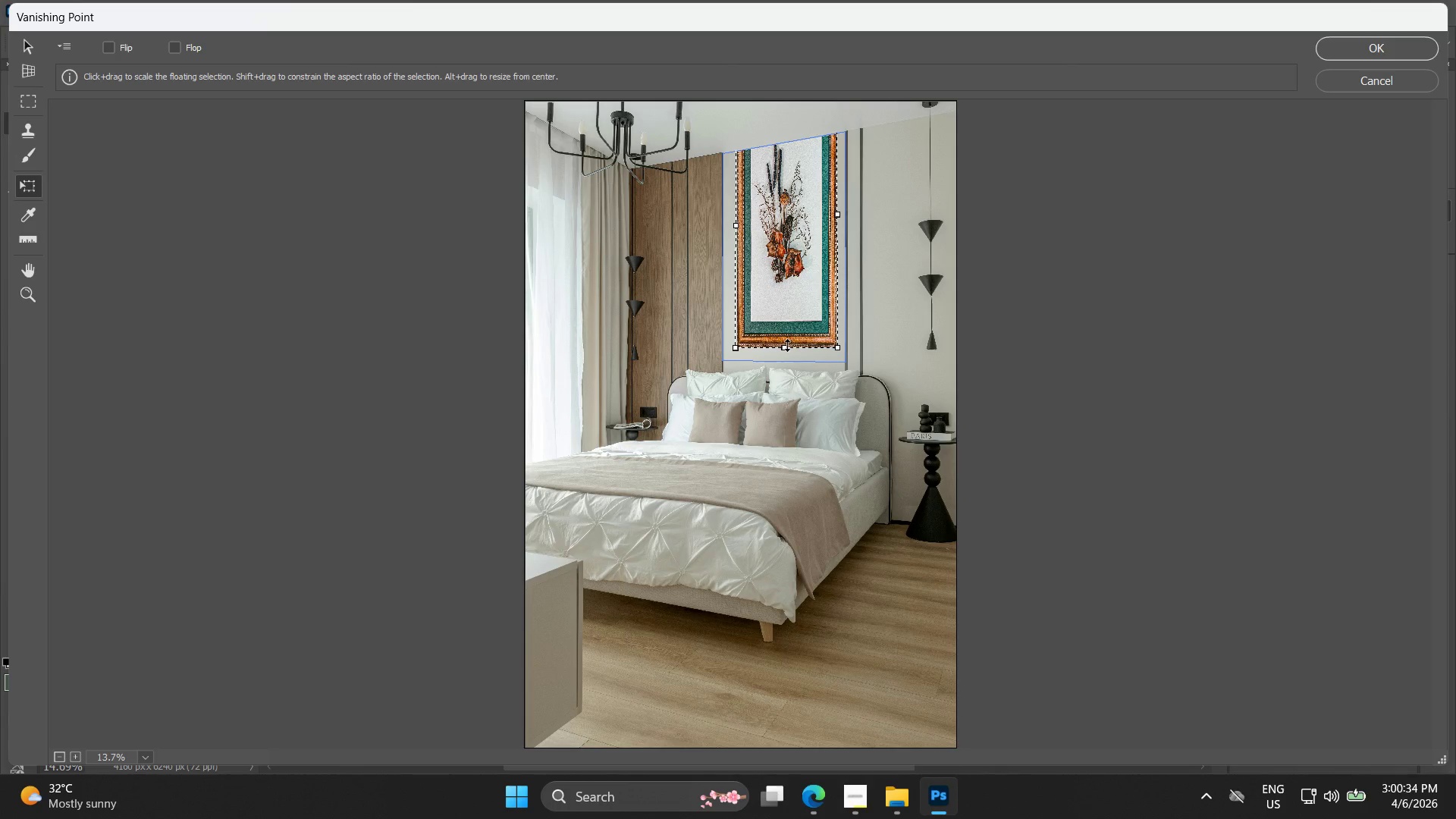 
left_click_drag(start_coordinate=[787, 345], to_coordinate=[787, 281])
 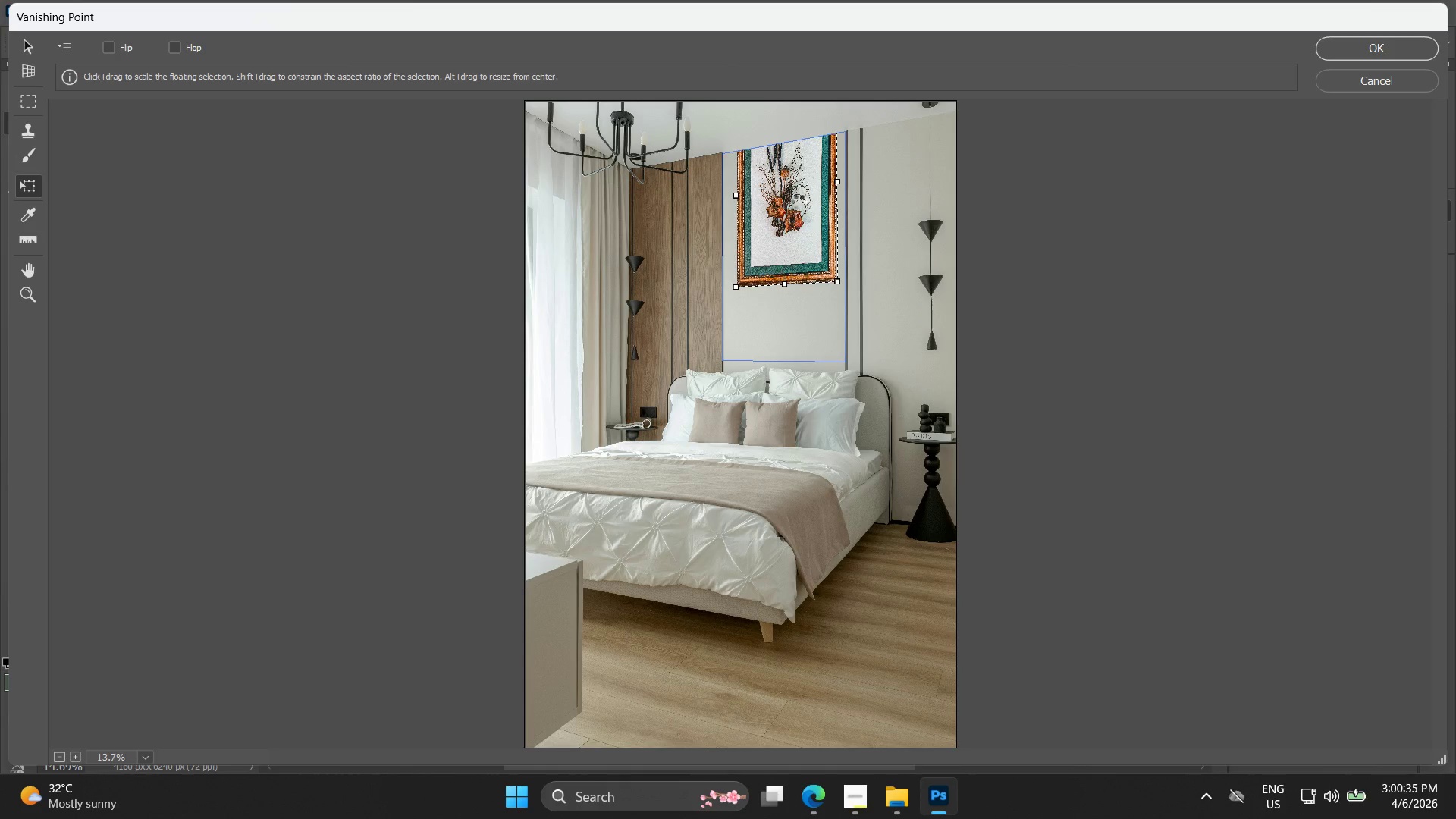 
left_click_drag(start_coordinate=[796, 206], to_coordinate=[792, 268])
 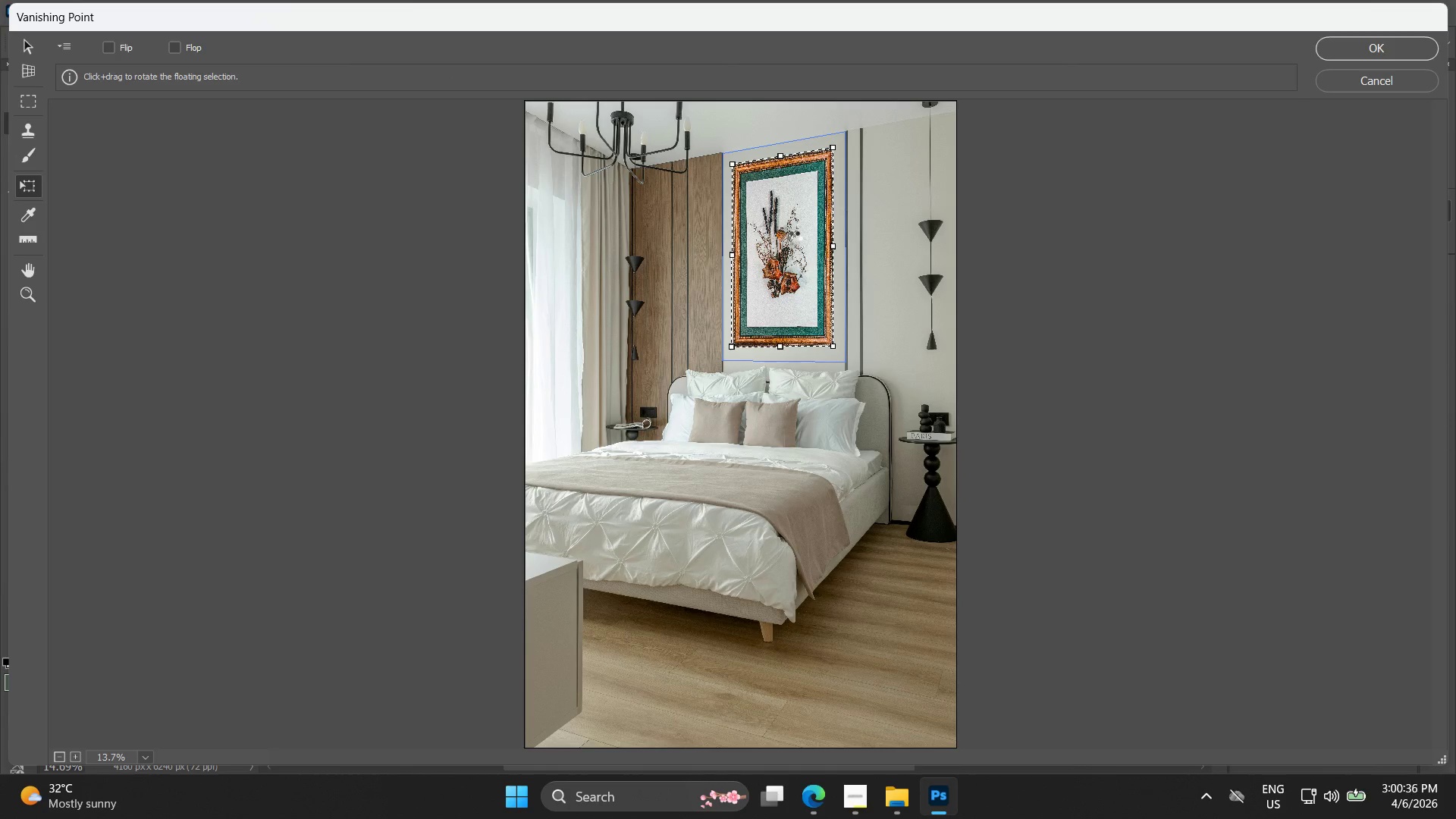 
left_click_drag(start_coordinate=[794, 238], to_coordinate=[795, 245])
 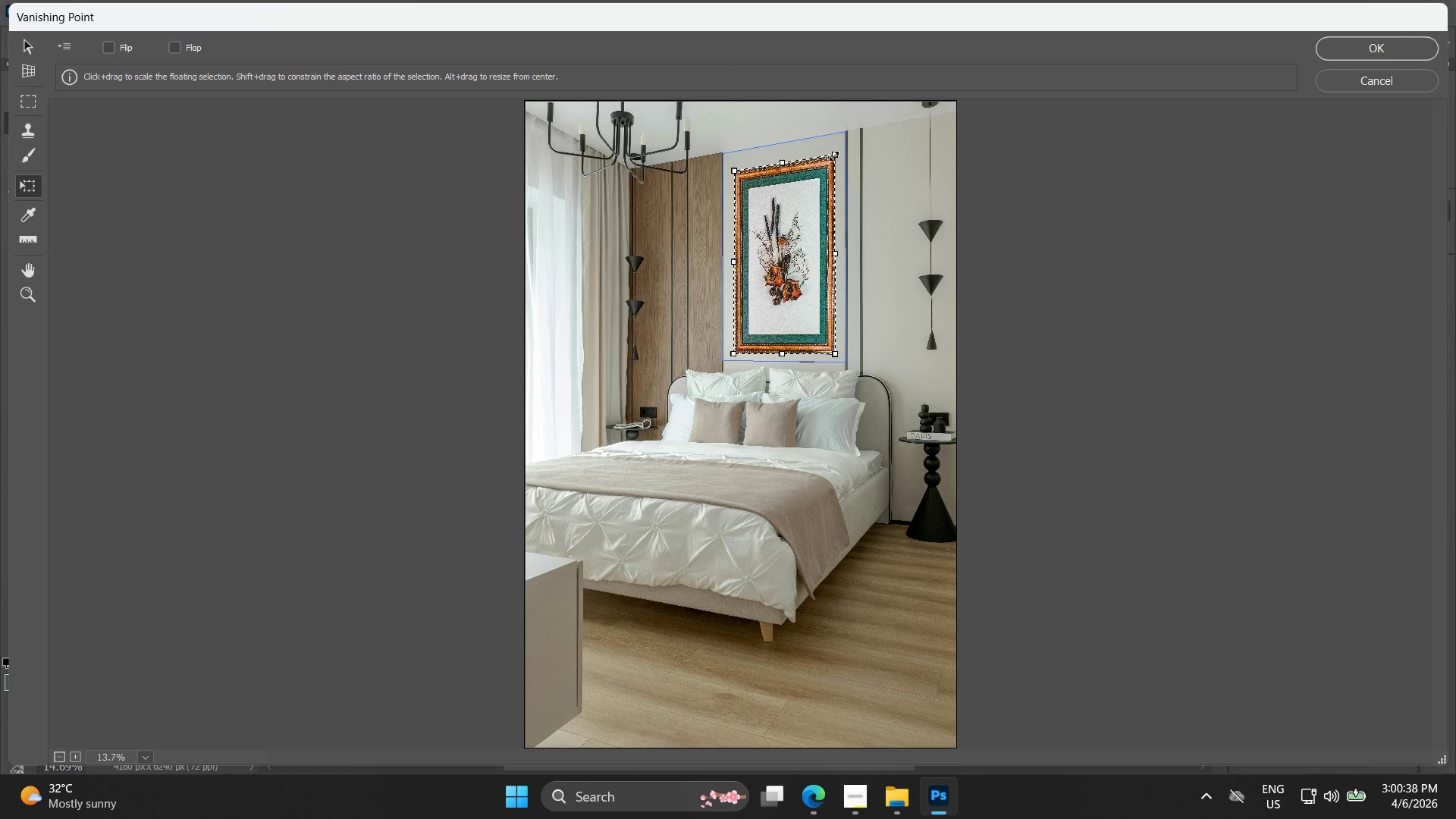 
left_click_drag(start_coordinate=[835, 156], to_coordinate=[817, 204])
 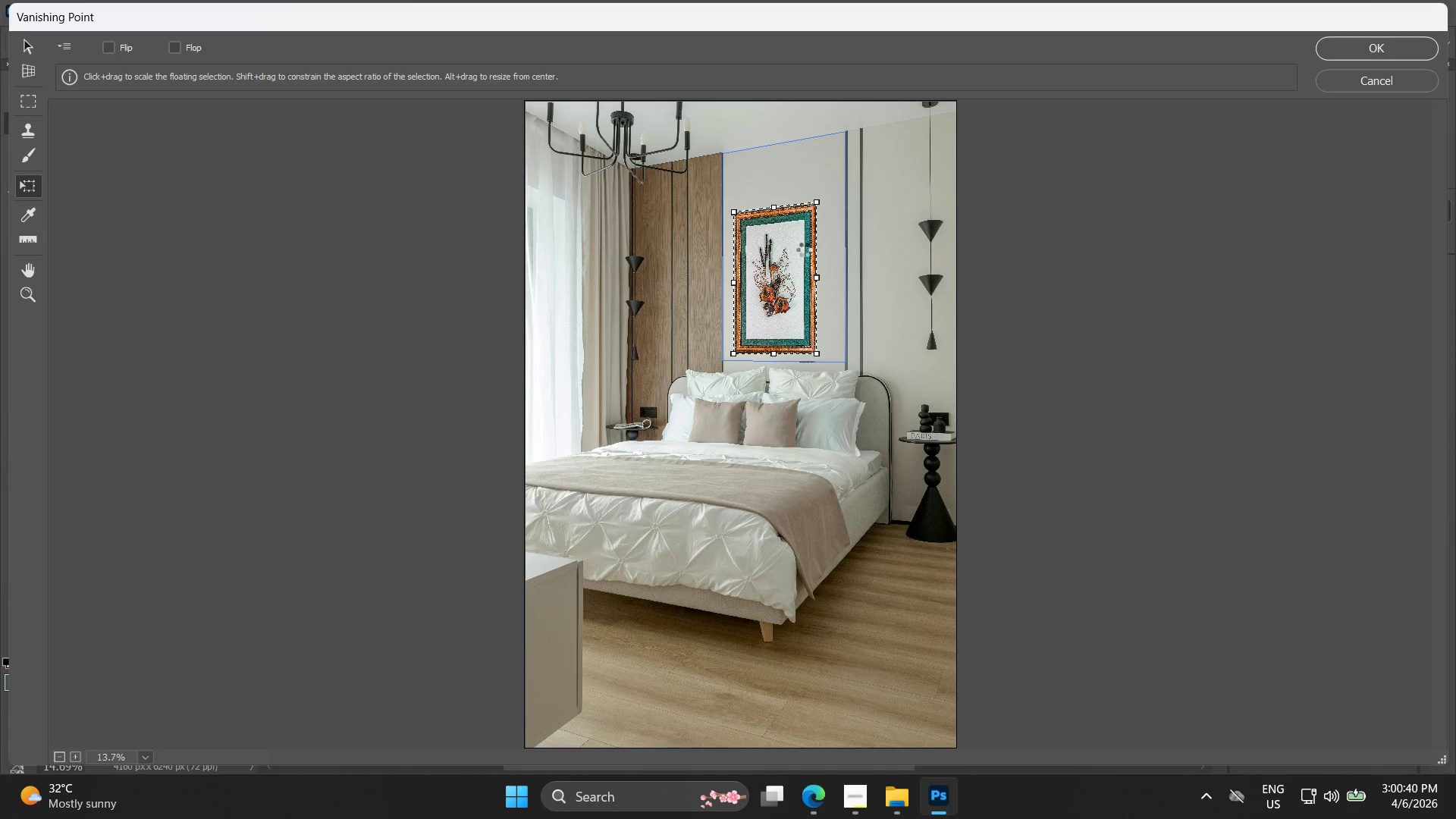 
left_click_drag(start_coordinate=[793, 259], to_coordinate=[802, 227])
 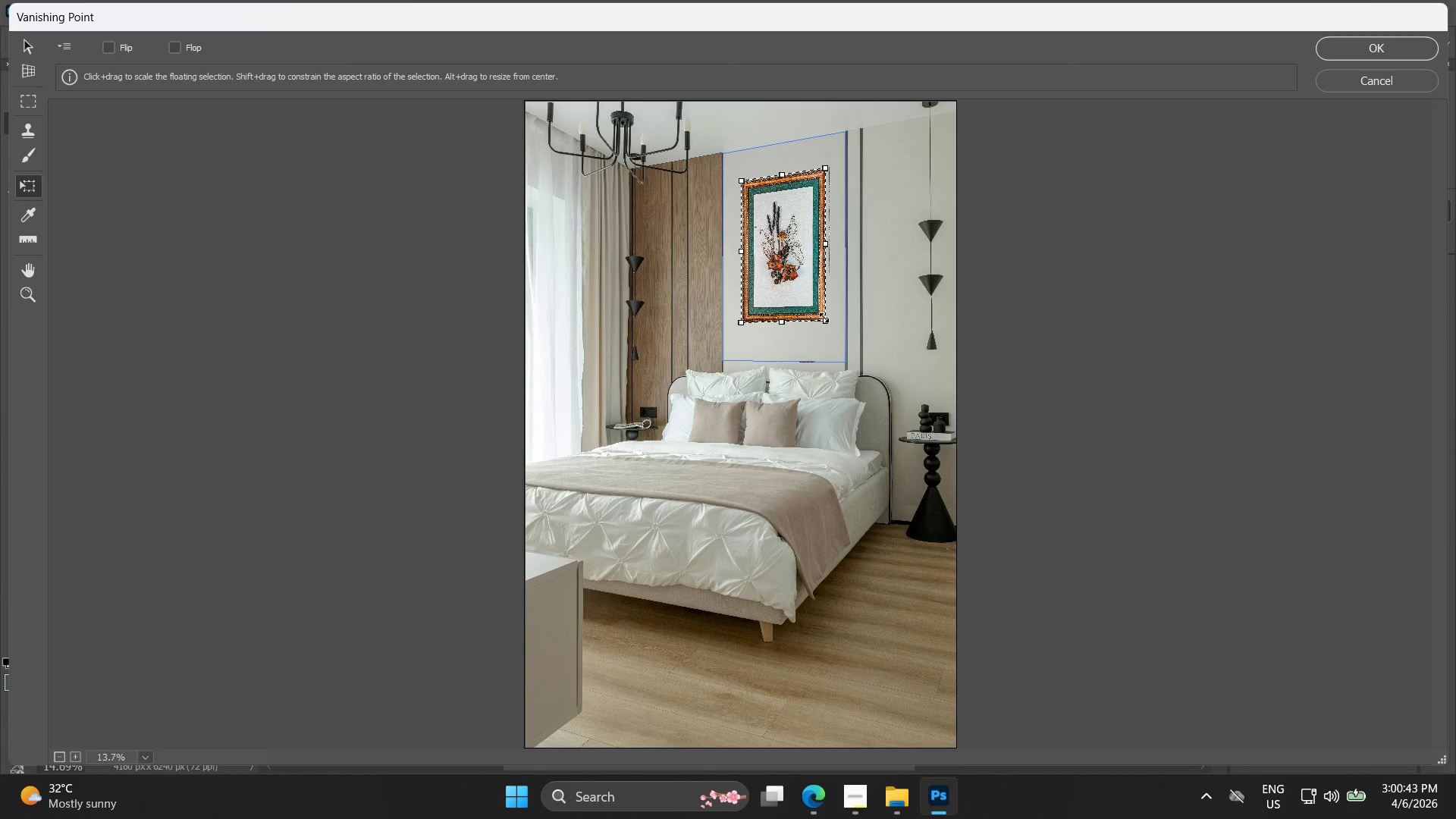 
left_click_drag(start_coordinate=[824, 318], to_coordinate=[819, 306])
 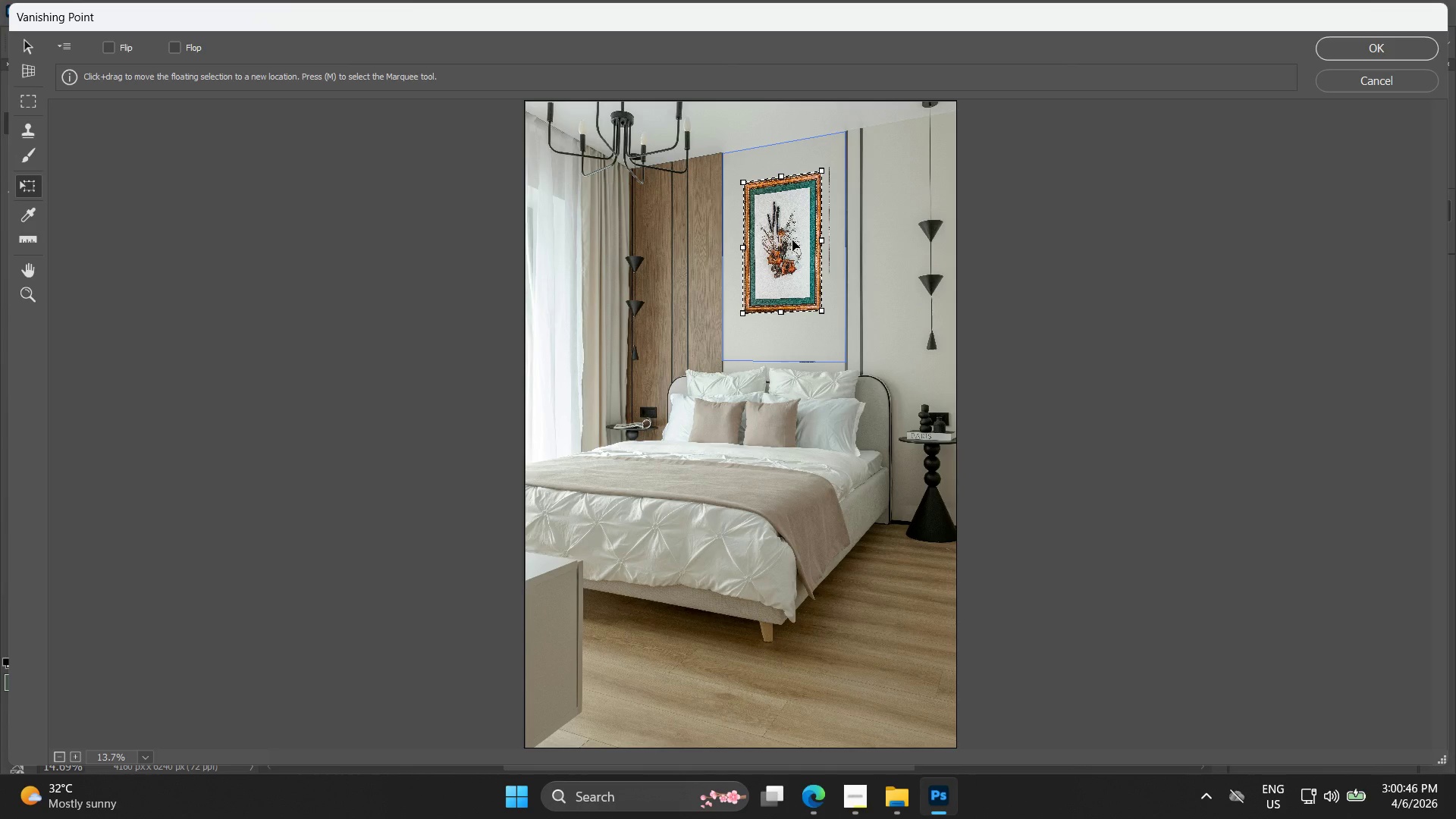 
hold_key(key=AltLeft, duration=0.52)
scroll: coordinate [824, 190], scroll_direction: up, amount: 5.0
 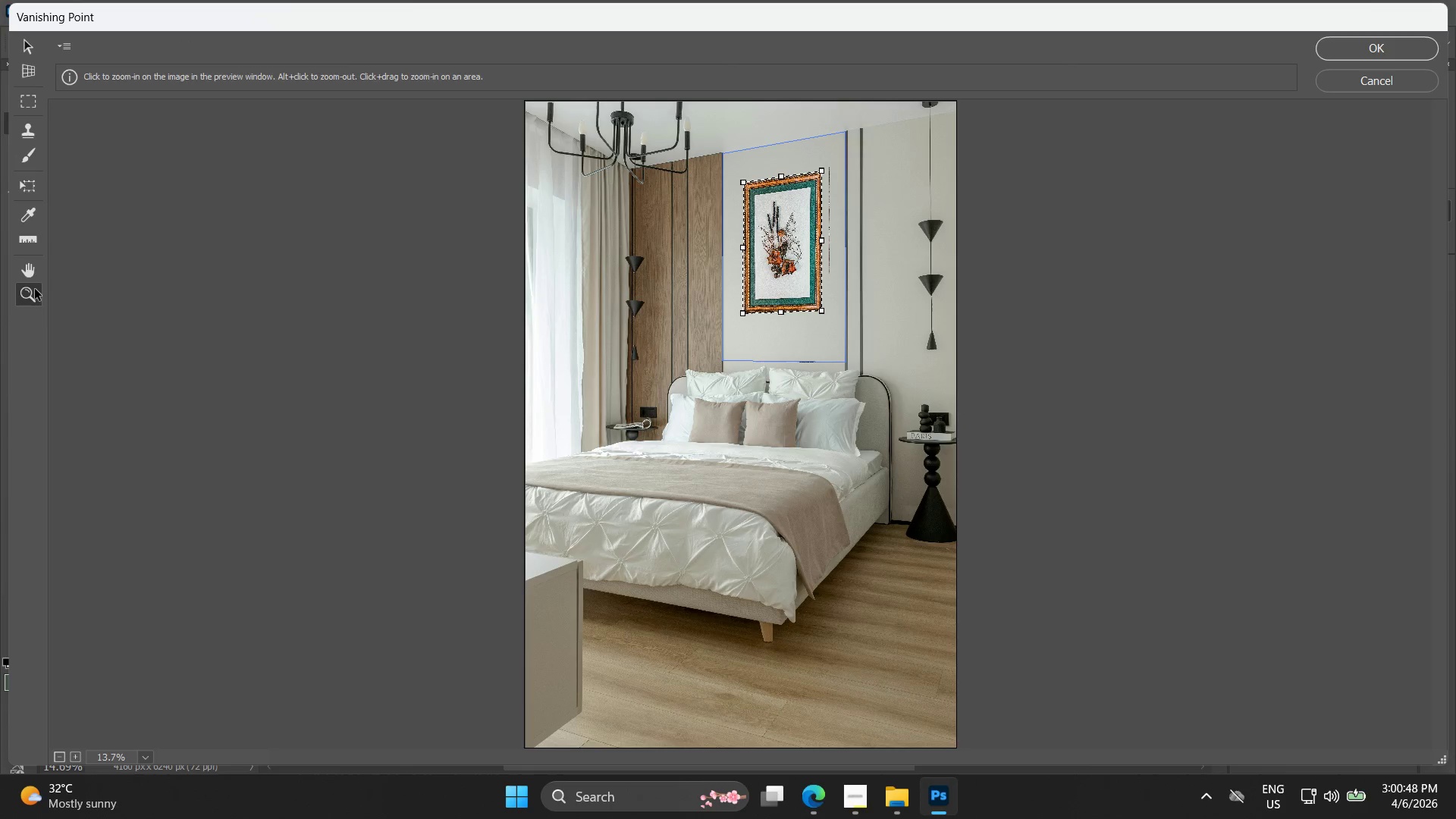 
hold_key(key=AltLeft, duration=0.53)
 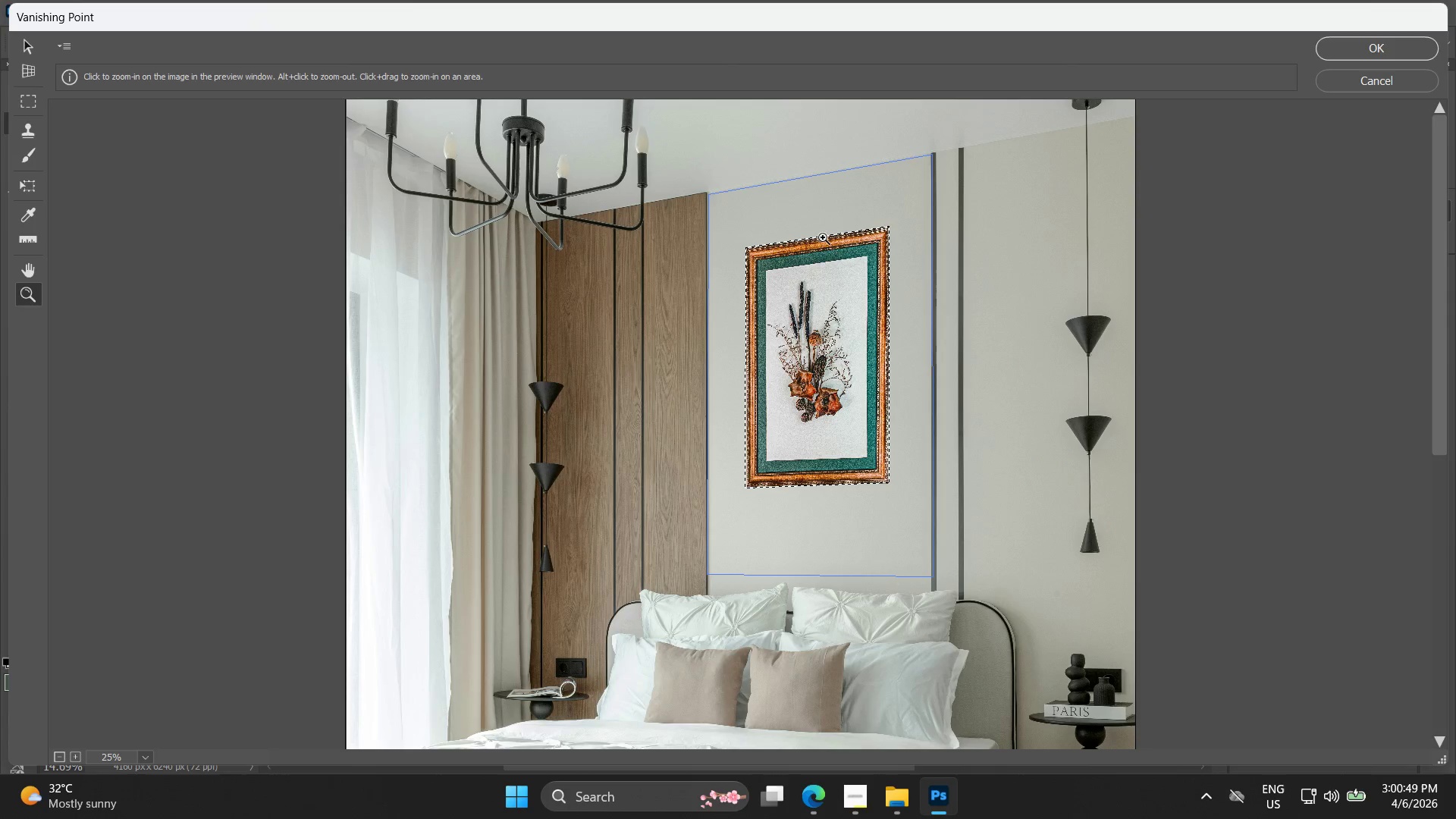 
left_click([824, 237])
 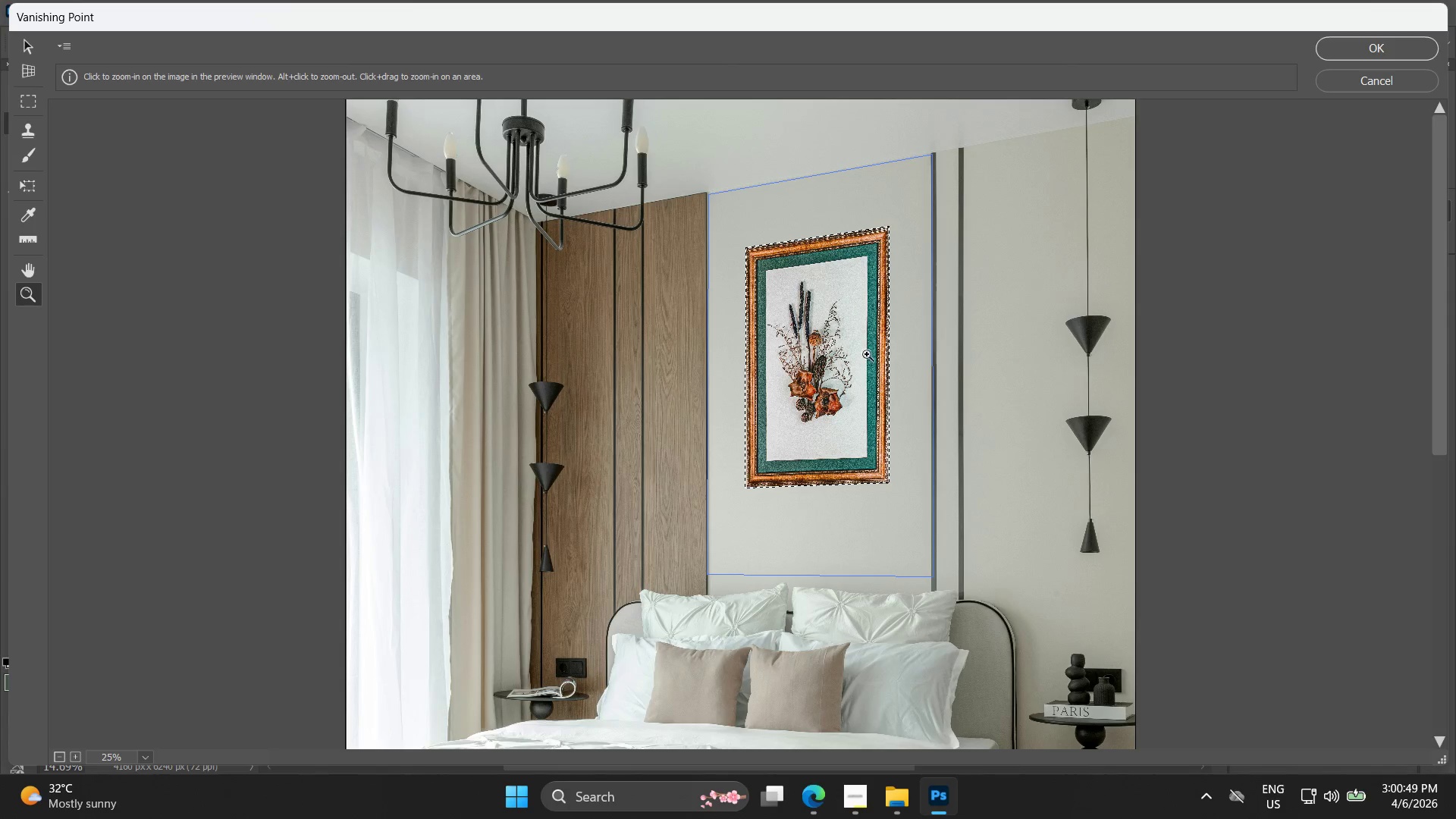 
scroll: coordinate [869, 234], scroll_direction: up, amount: 5.0
 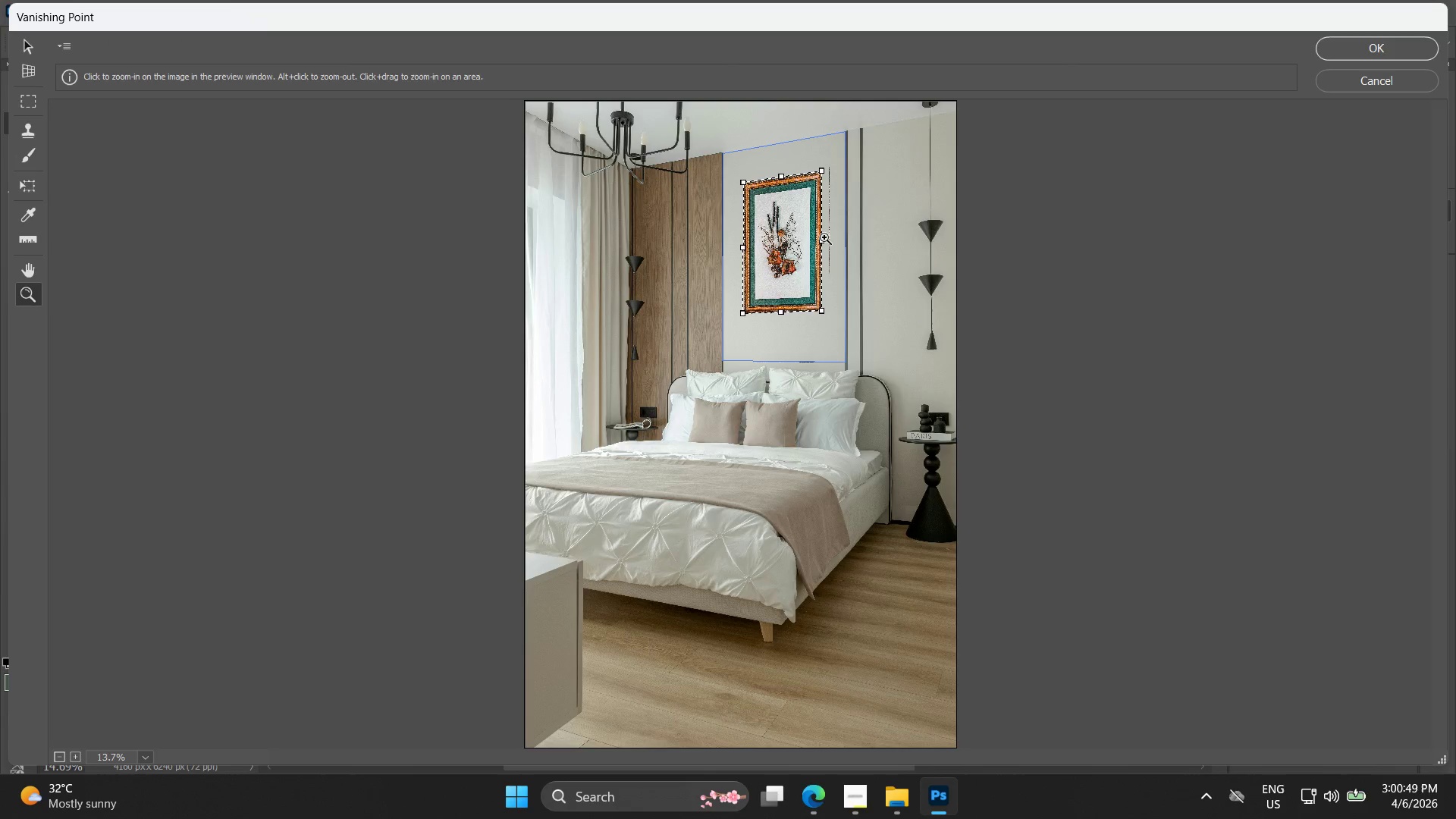 
key(Alt+AltLeft)
 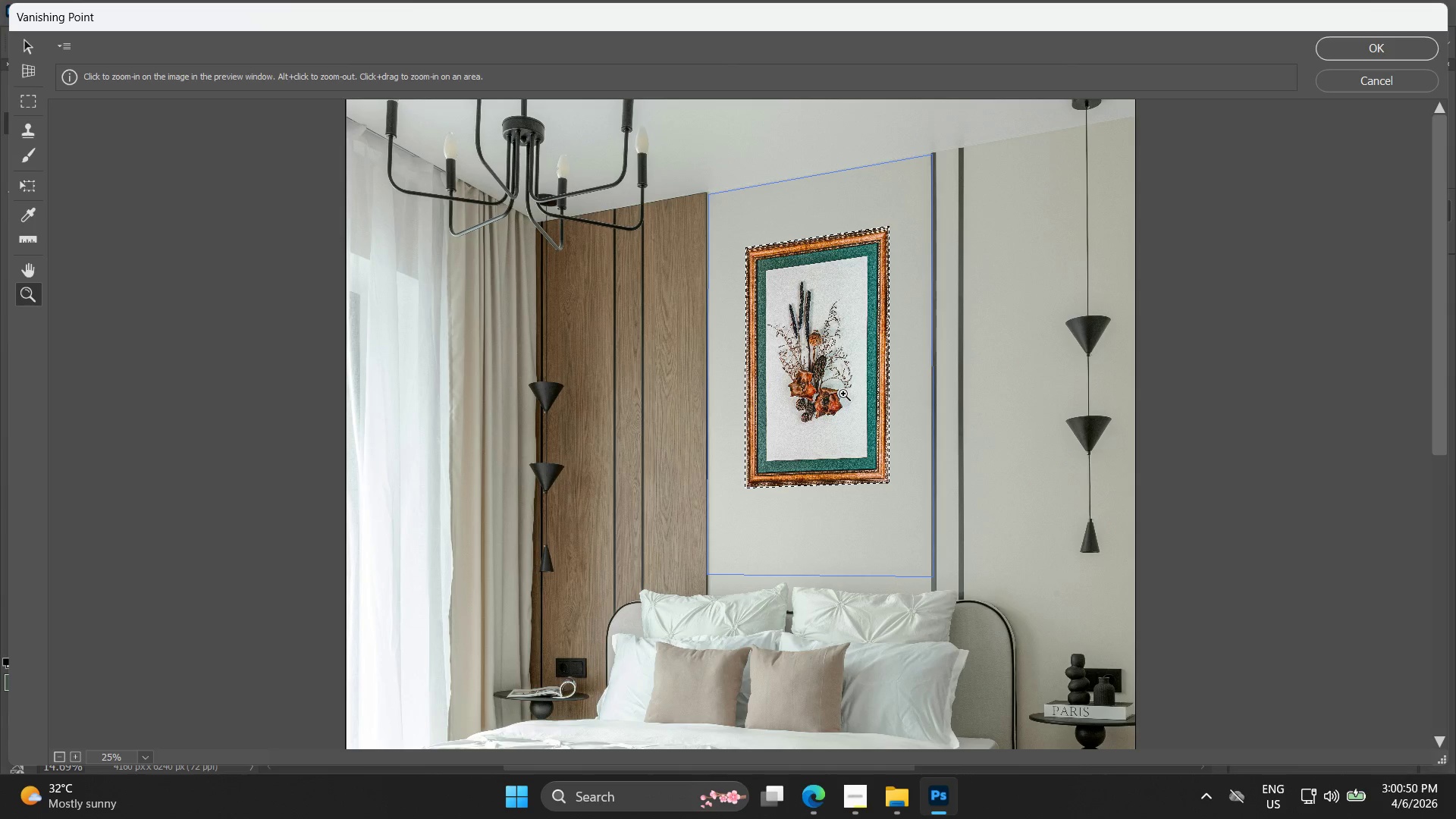 
left_click([843, 394])
 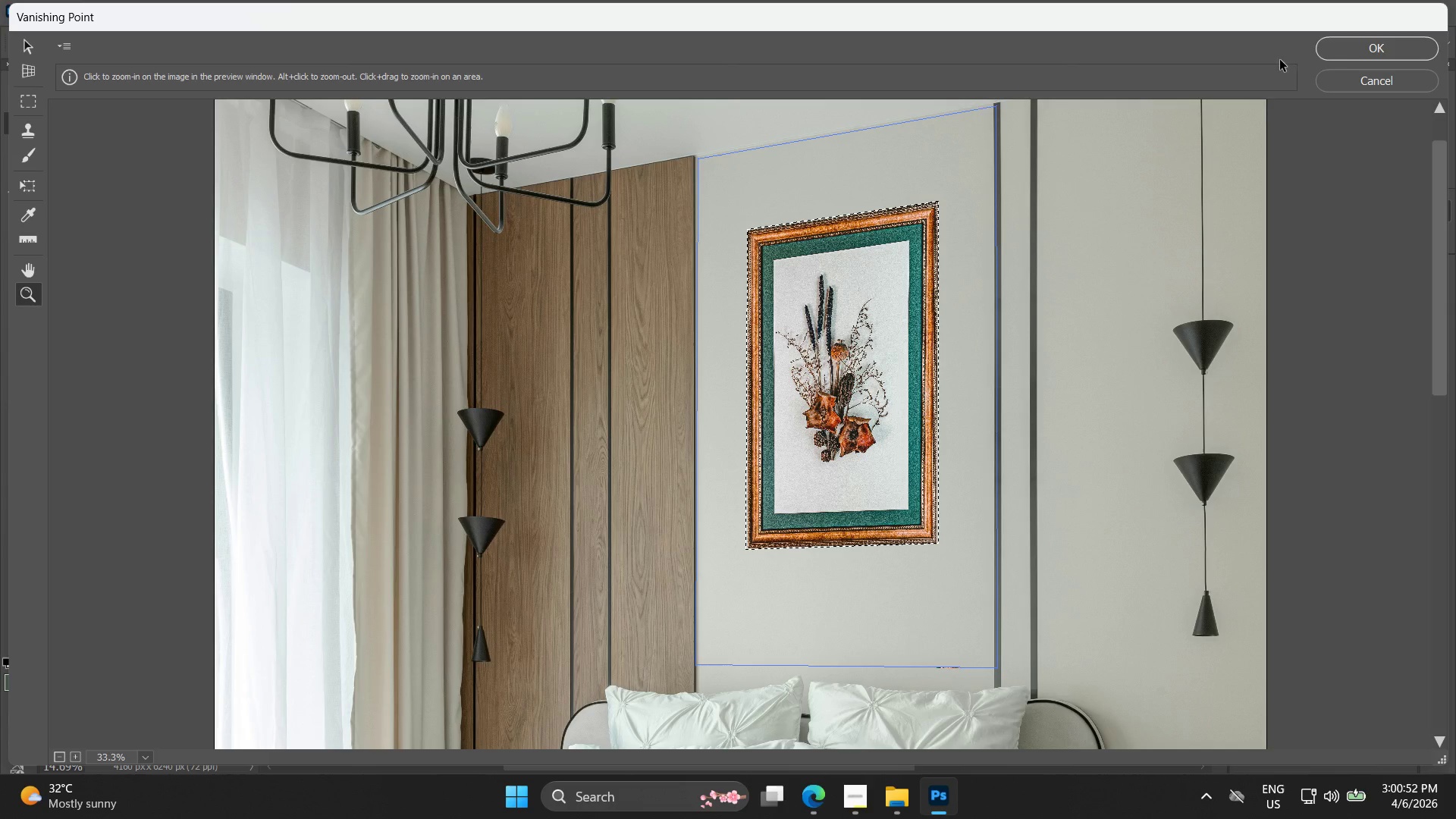 
left_click([1356, 42])
 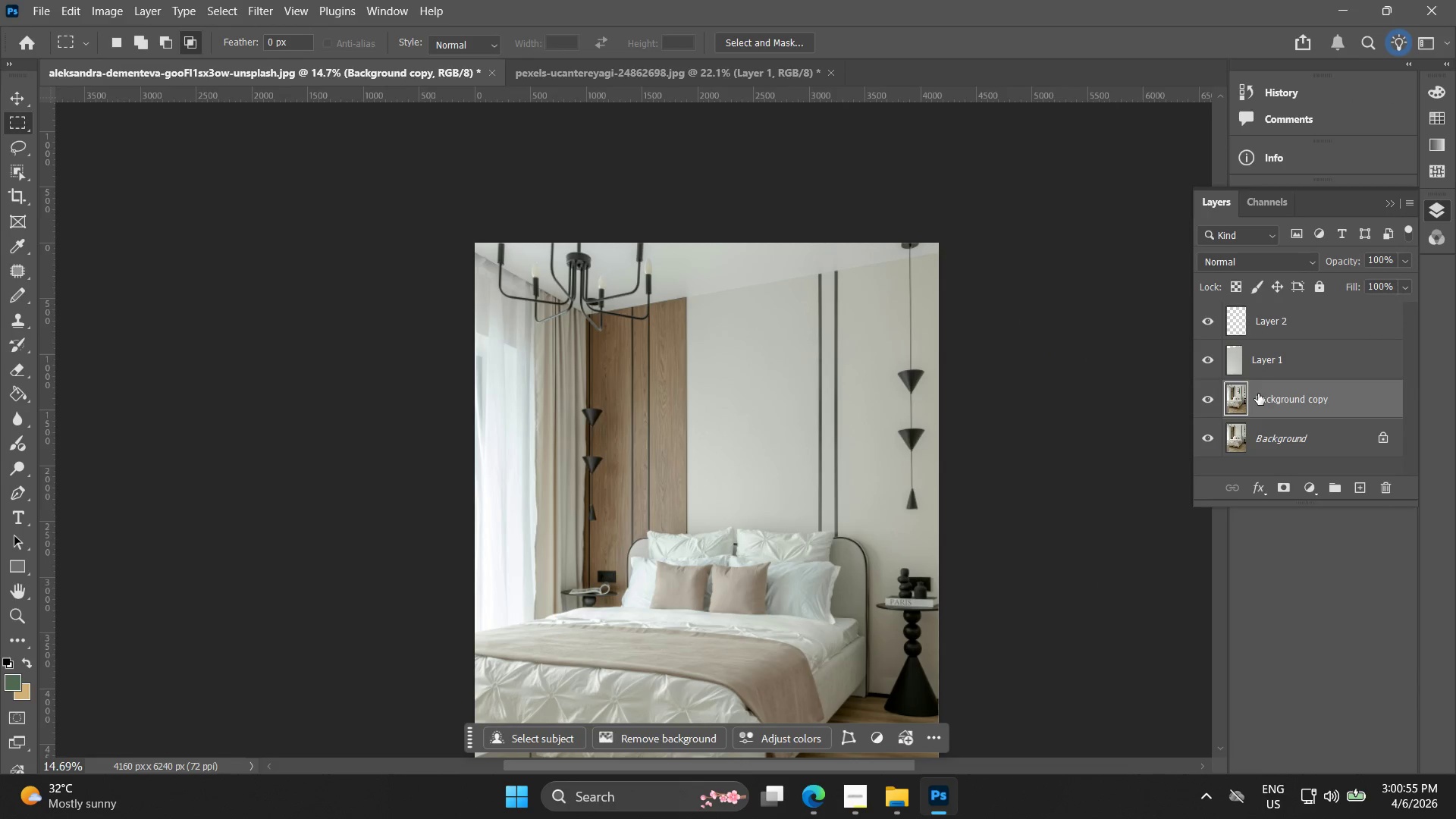 
left_click_drag(start_coordinate=[1260, 372], to_coordinate=[1288, 435])
 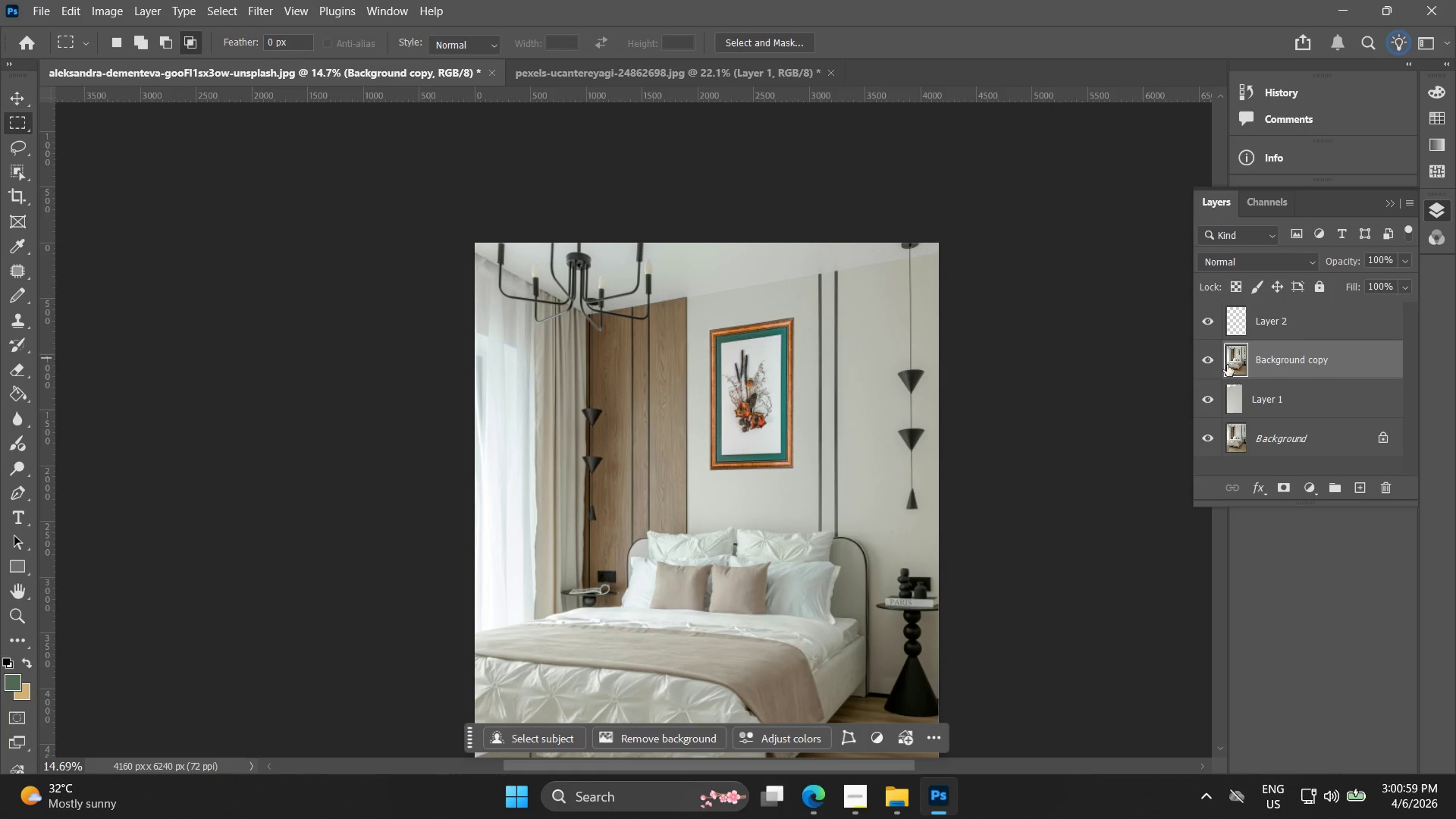 
double_click([1221, 360])
 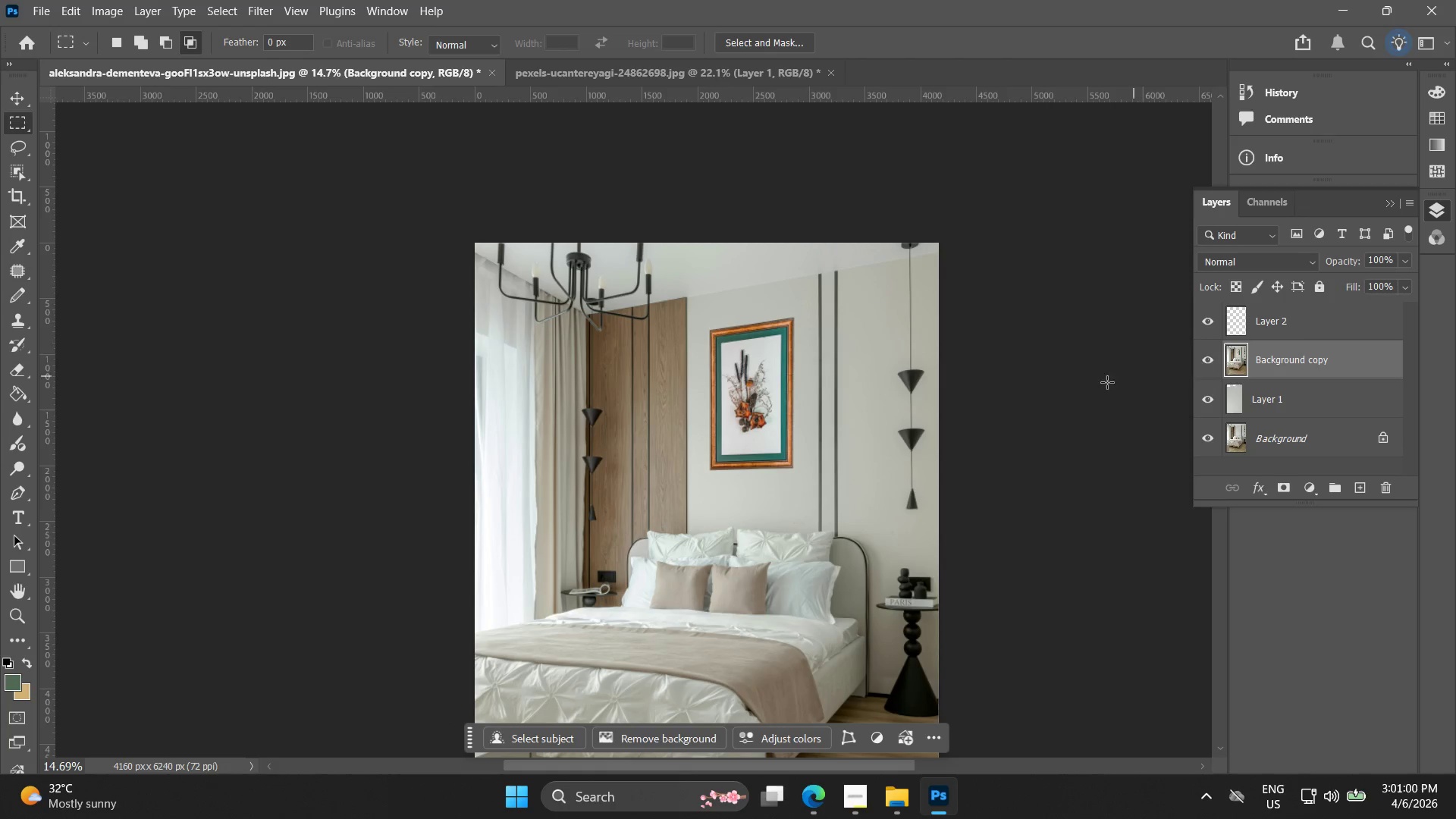 
hold_key(key=AltLeft, duration=1.5)
 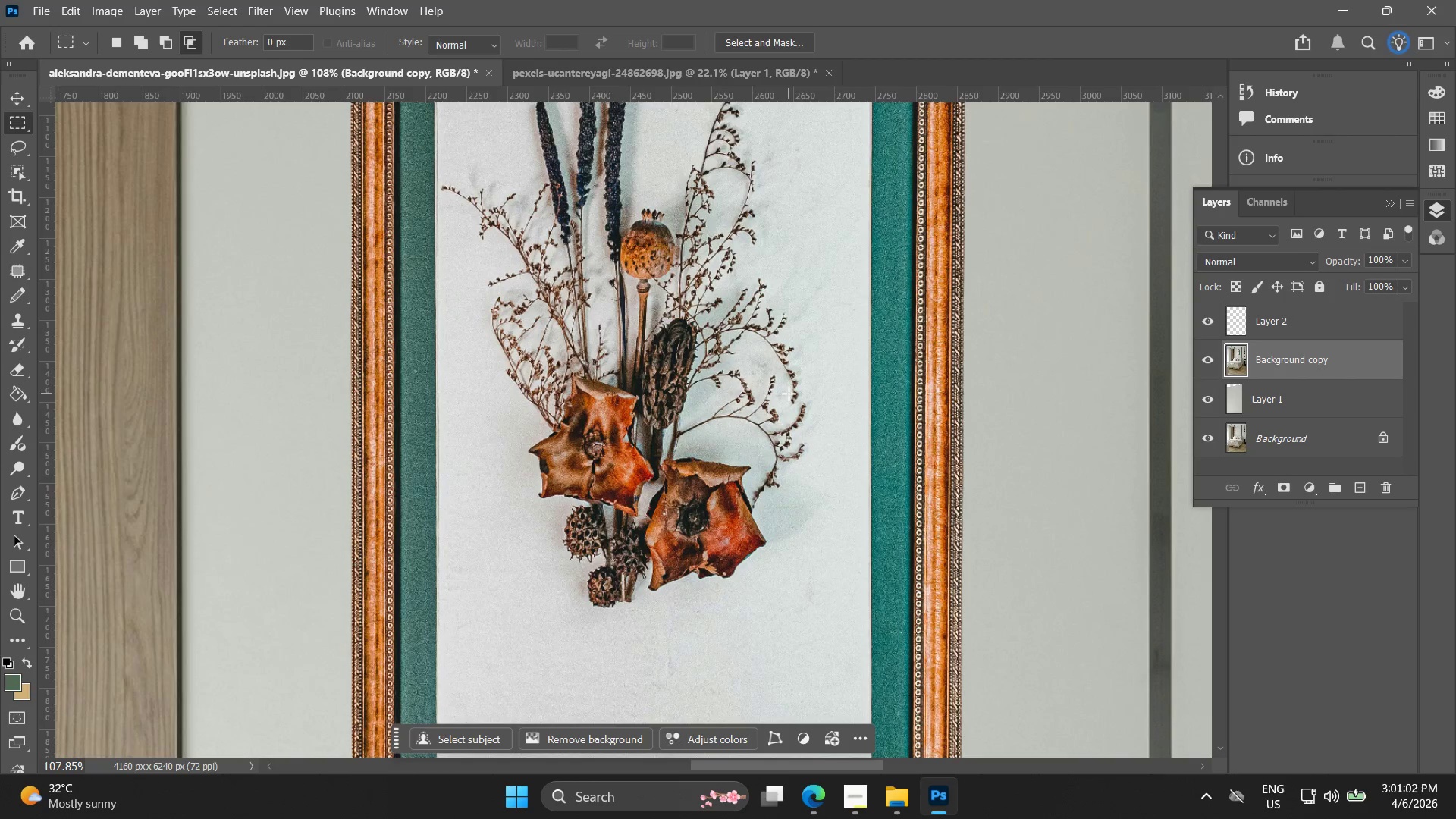 
hold_key(key=AltLeft, duration=1.12)
 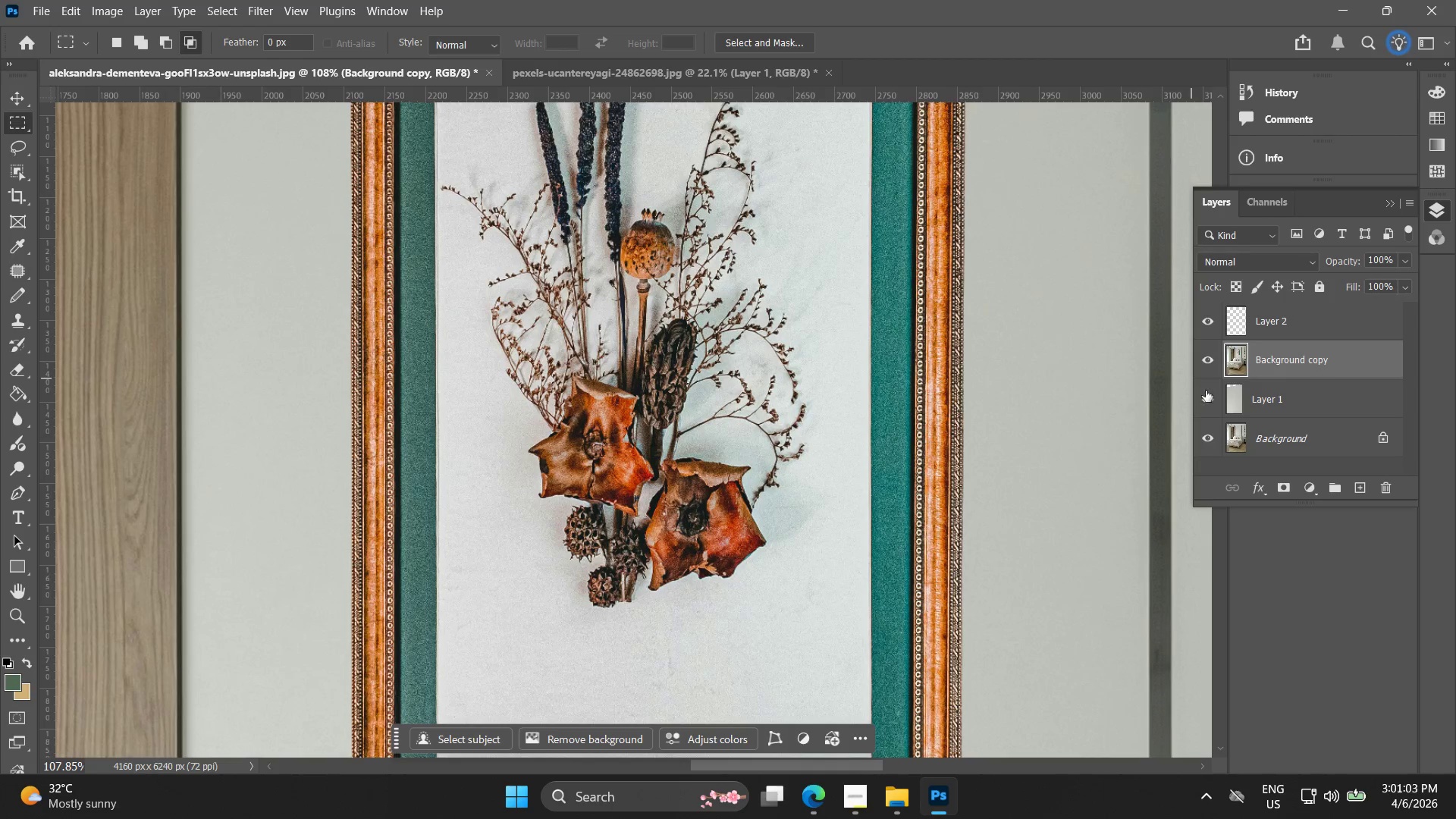 
scroll: coordinate [788, 399], scroll_direction: up, amount: 21.0
 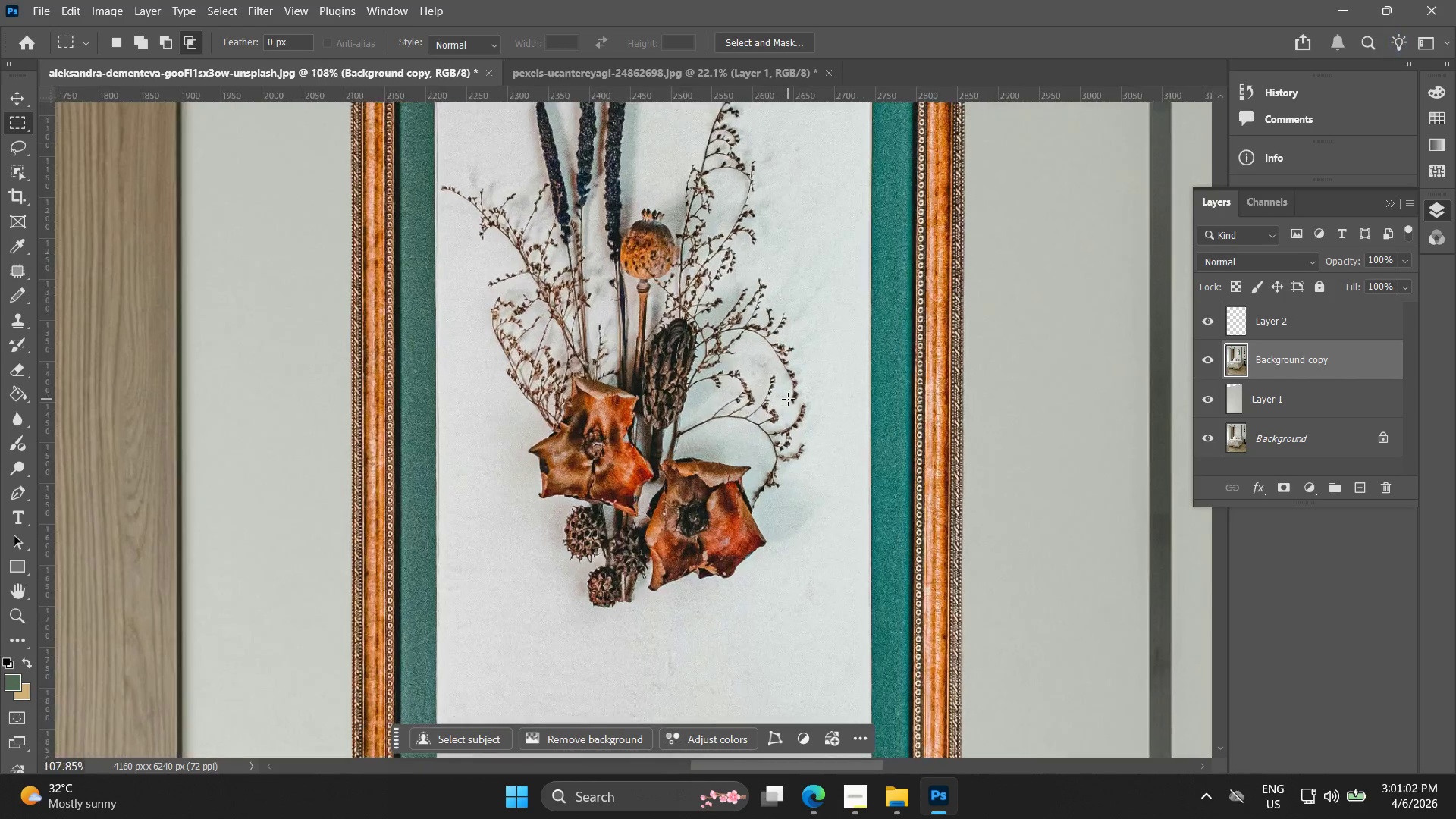 
hold_key(key=AltLeft, duration=1.67)
double_click([1210, 359])
 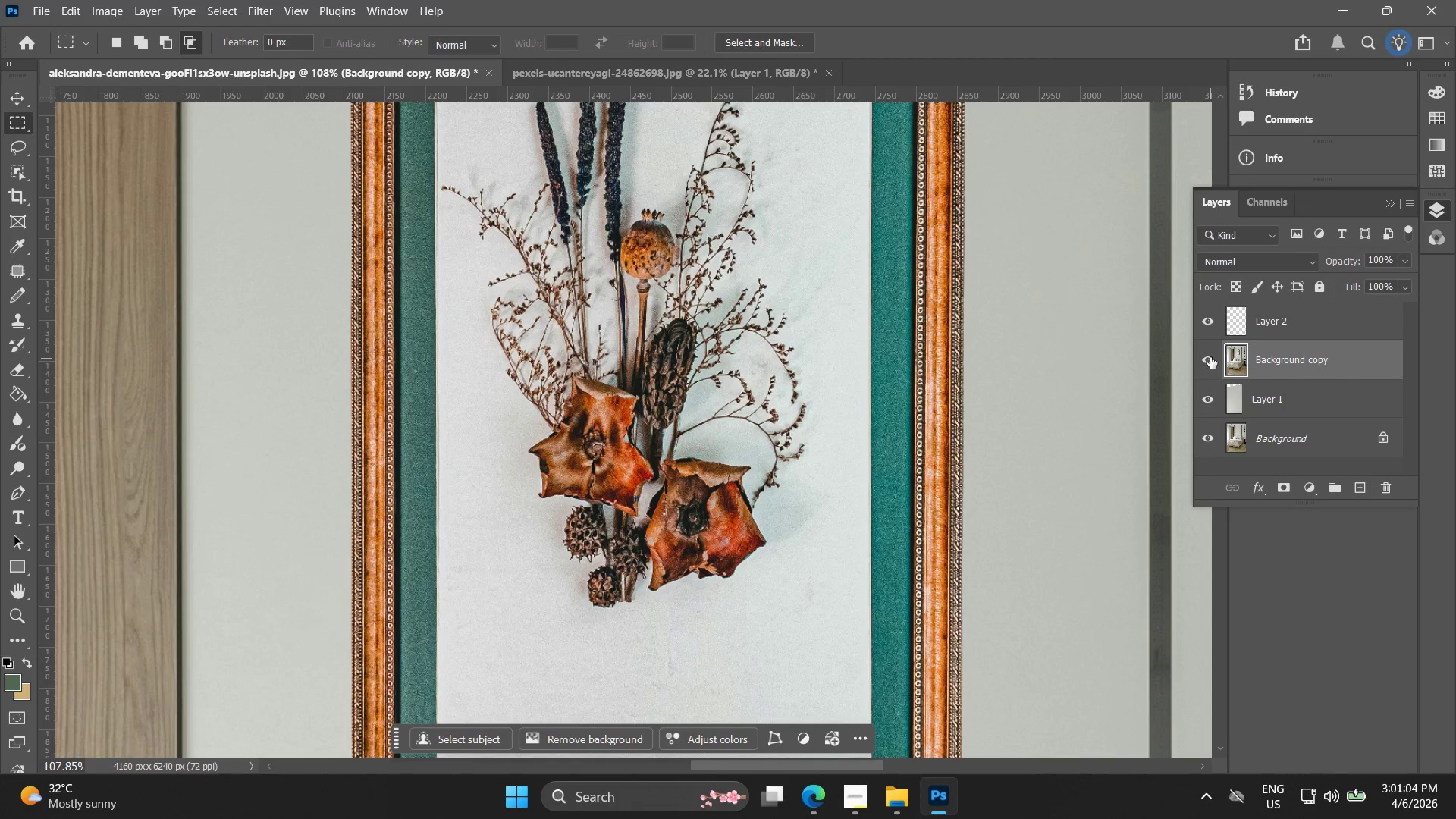 
hold_key(key=AltLeft, duration=1.14)
scroll: coordinate [761, 343], scroll_direction: down, amount: 6.0
 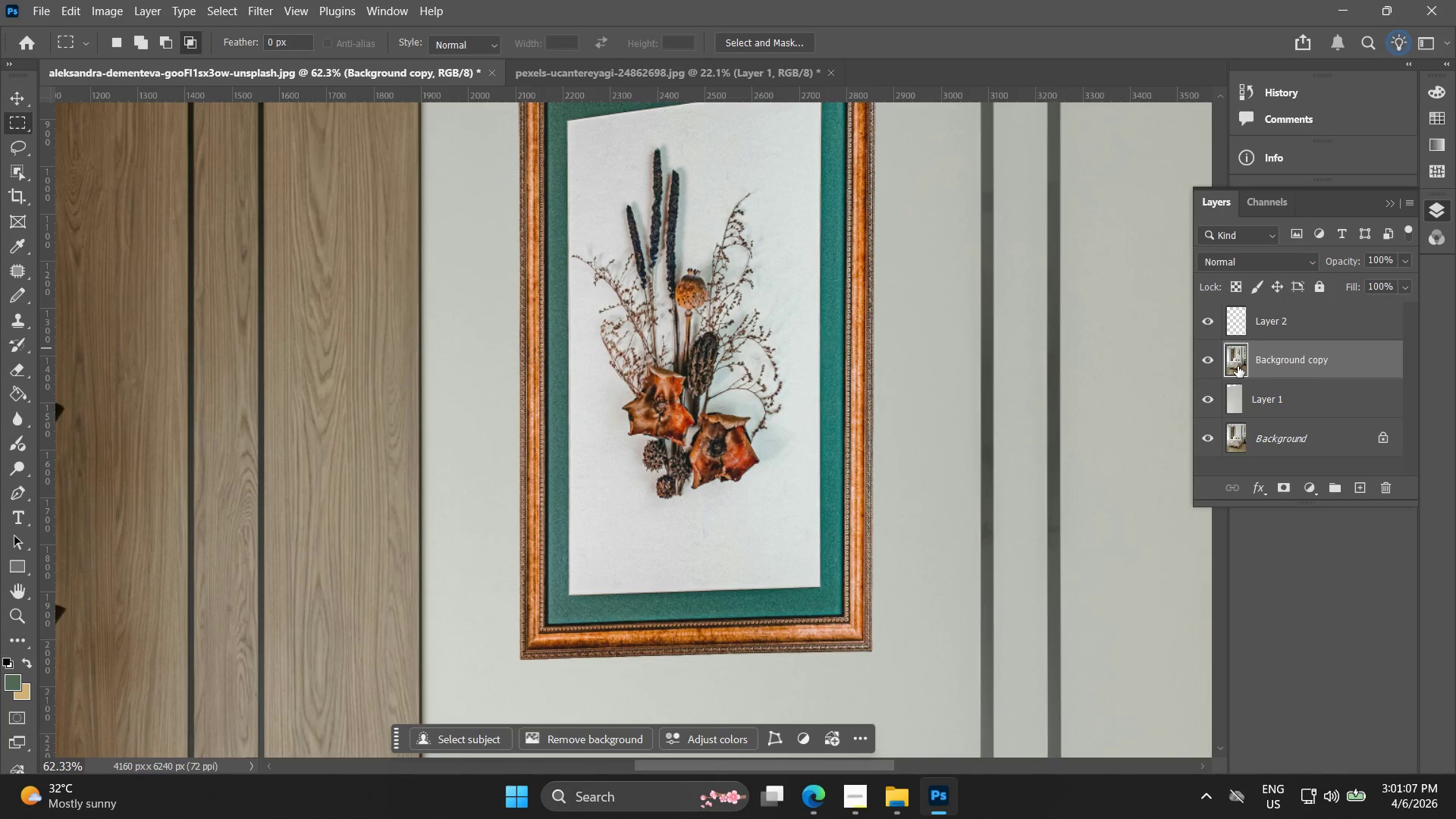 
left_click([1213, 319])
 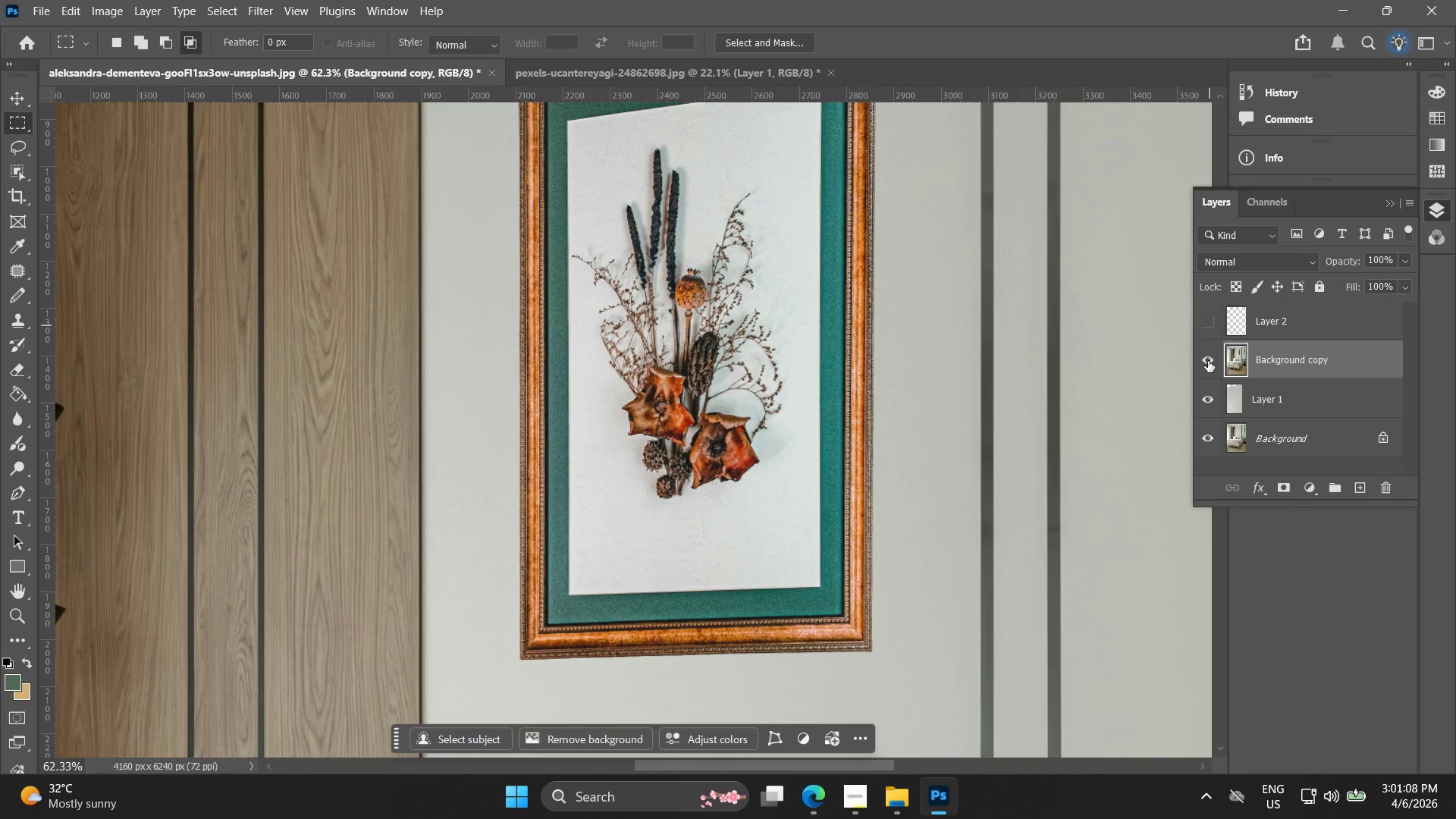 
left_click([1208, 361])
 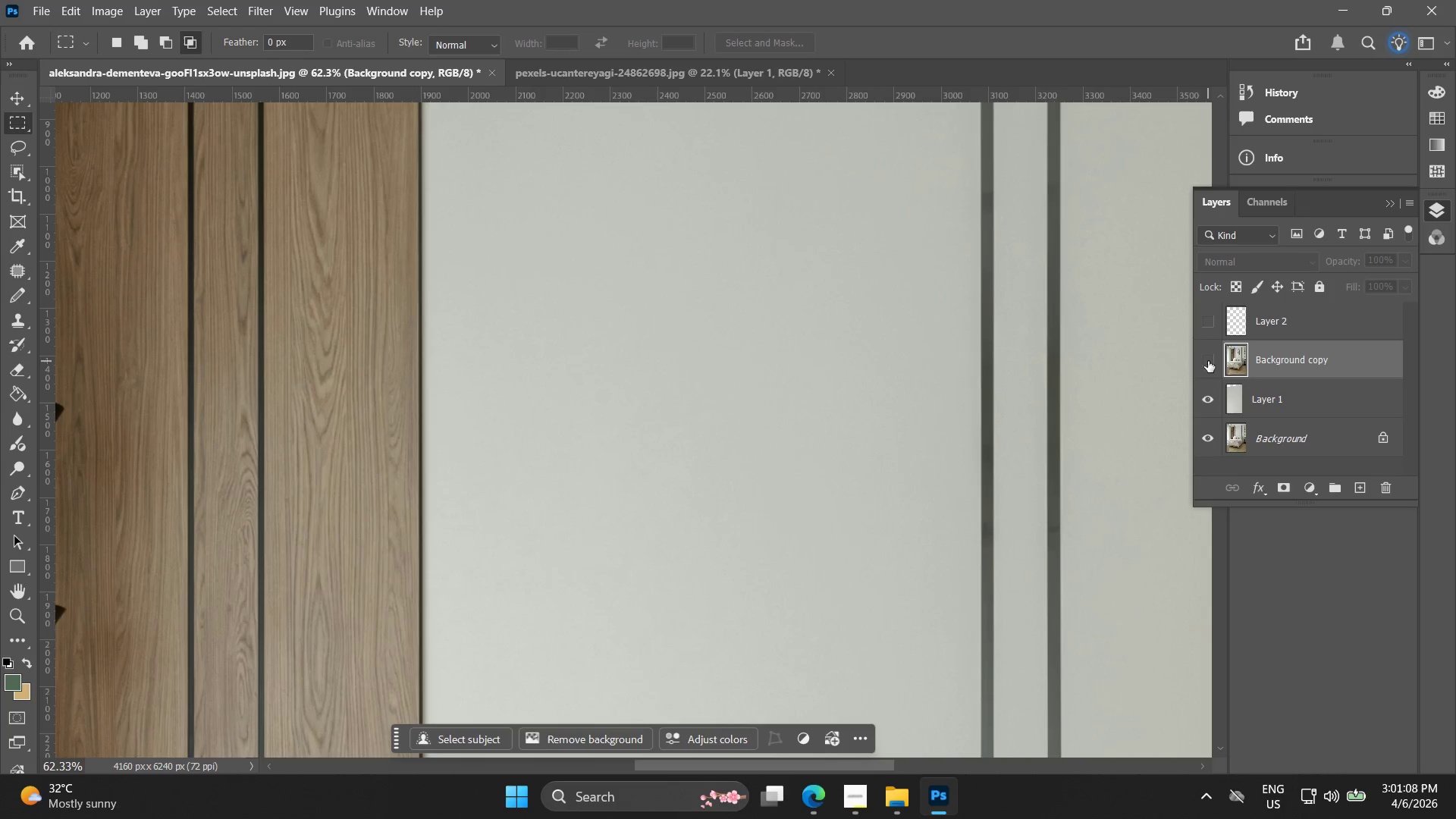 
left_click([1208, 361])
 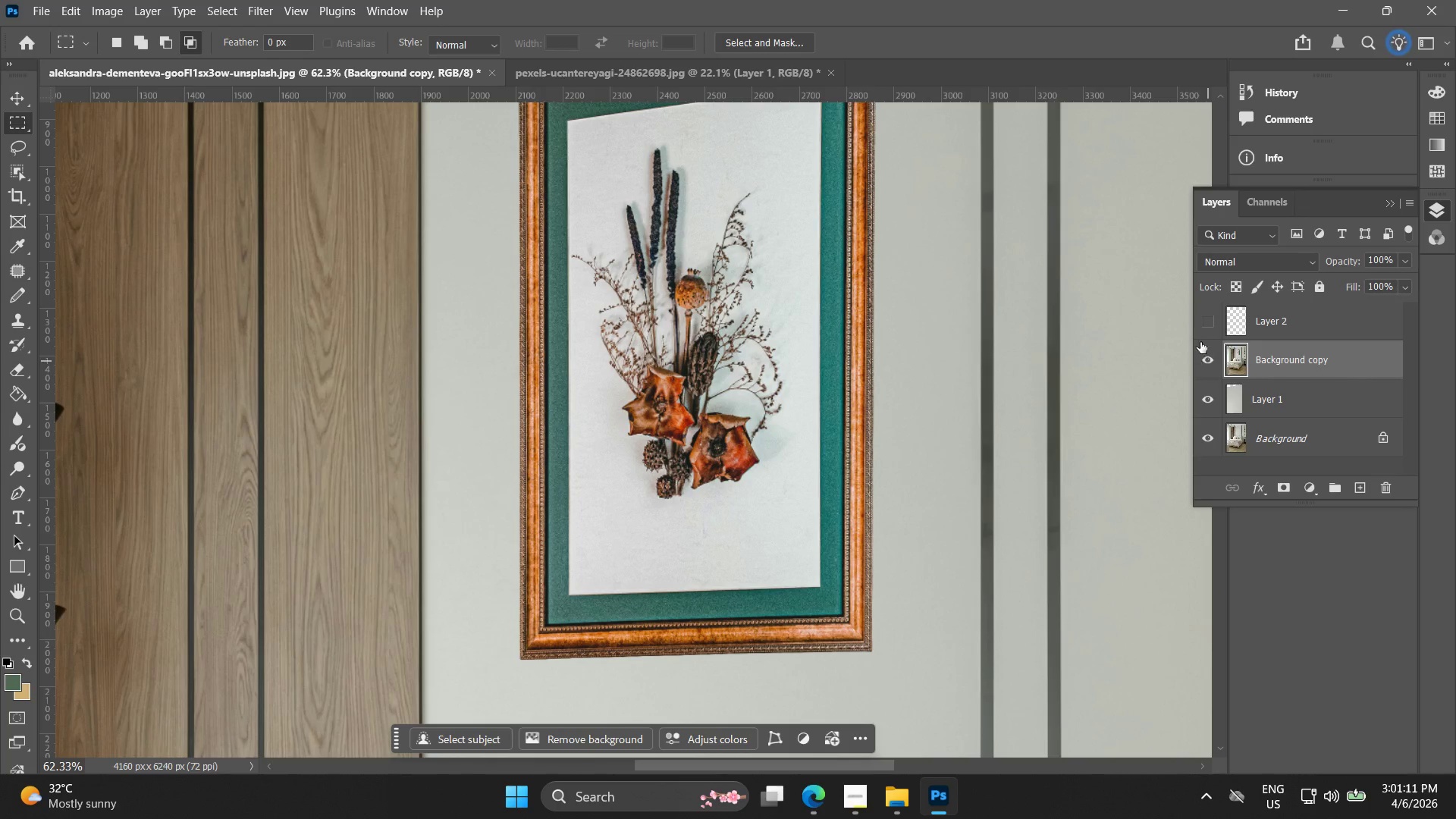 
left_click([1206, 326])
 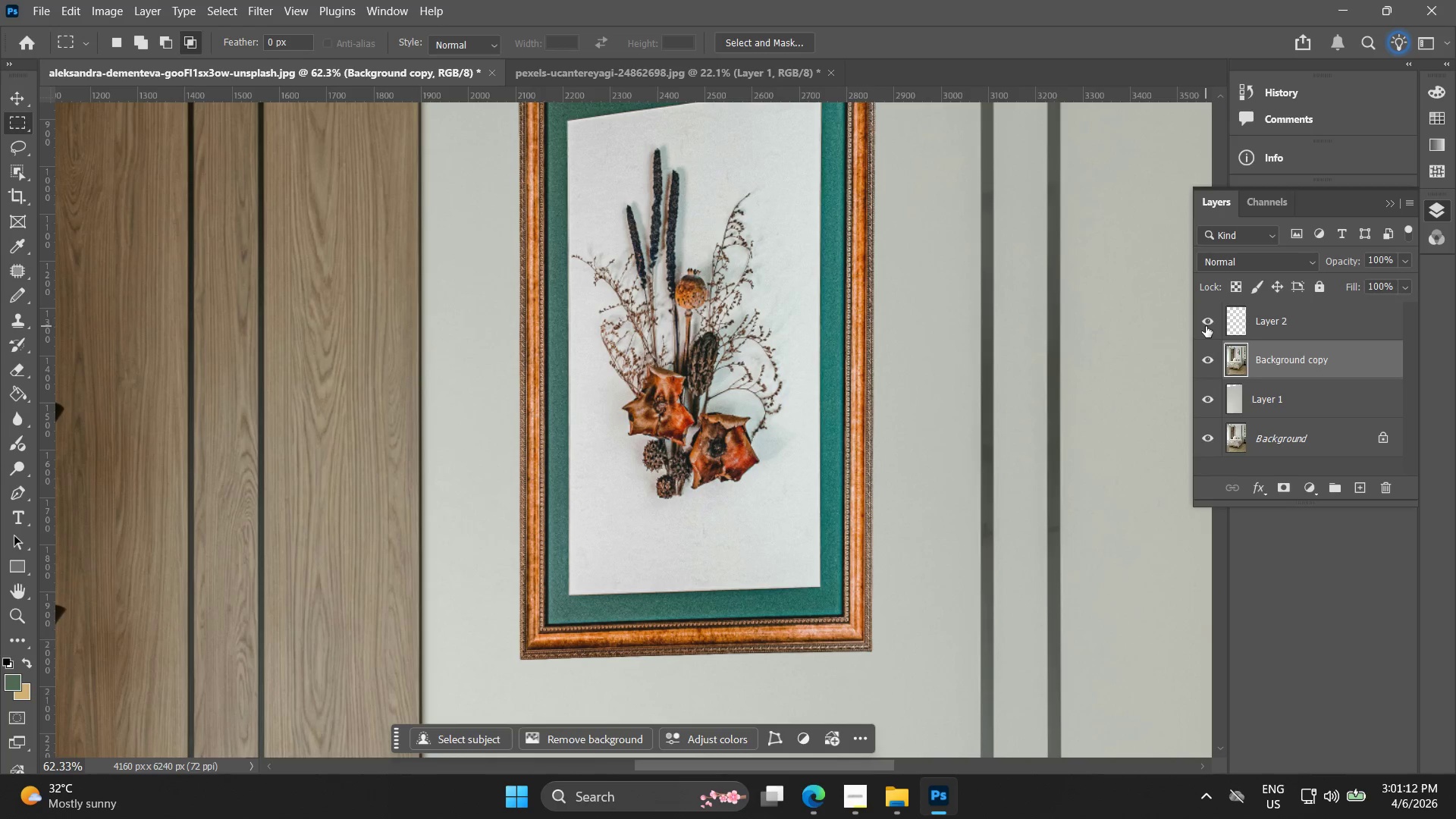 
left_click([1206, 326])
 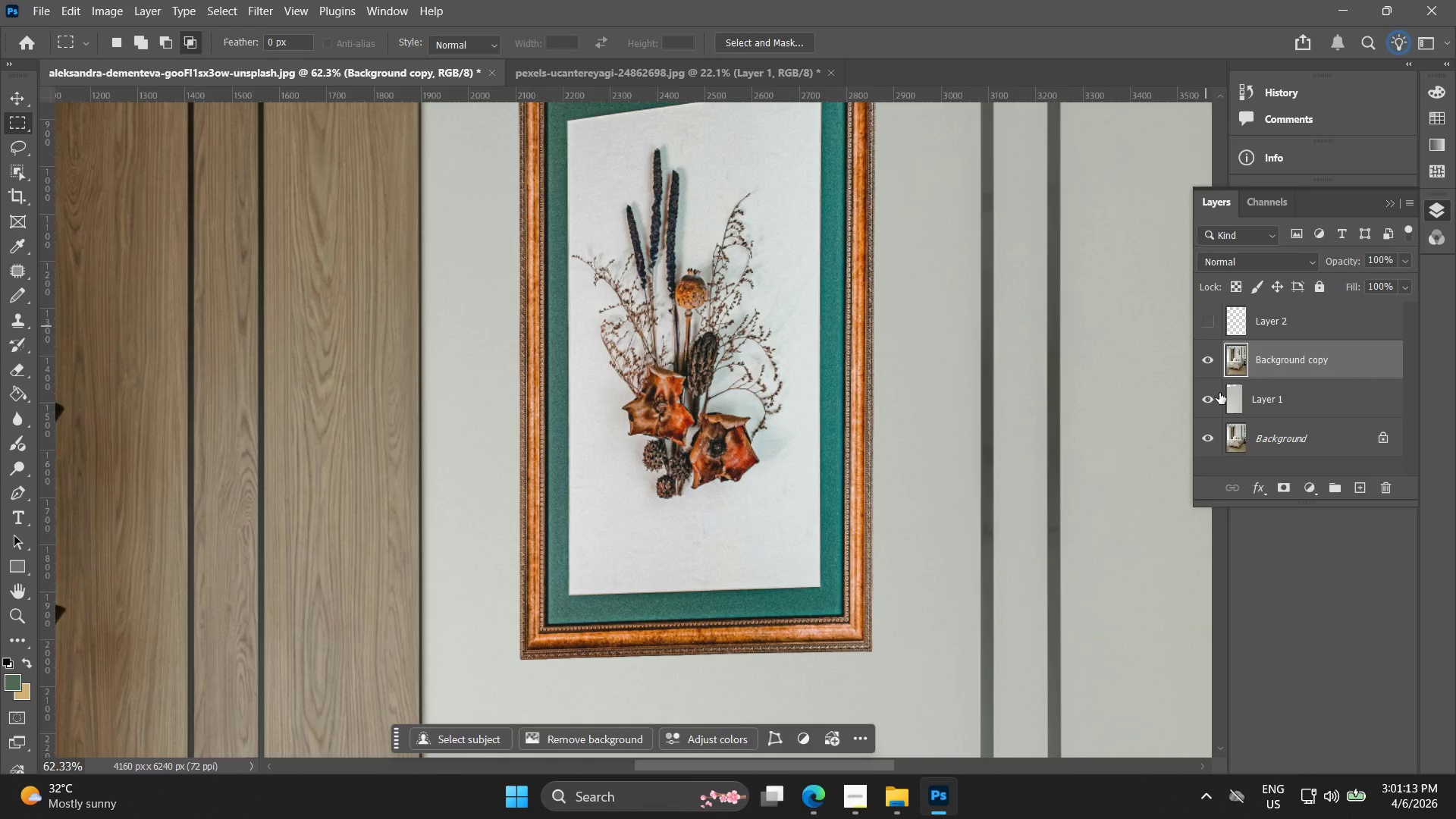 
left_click([1240, 400])
 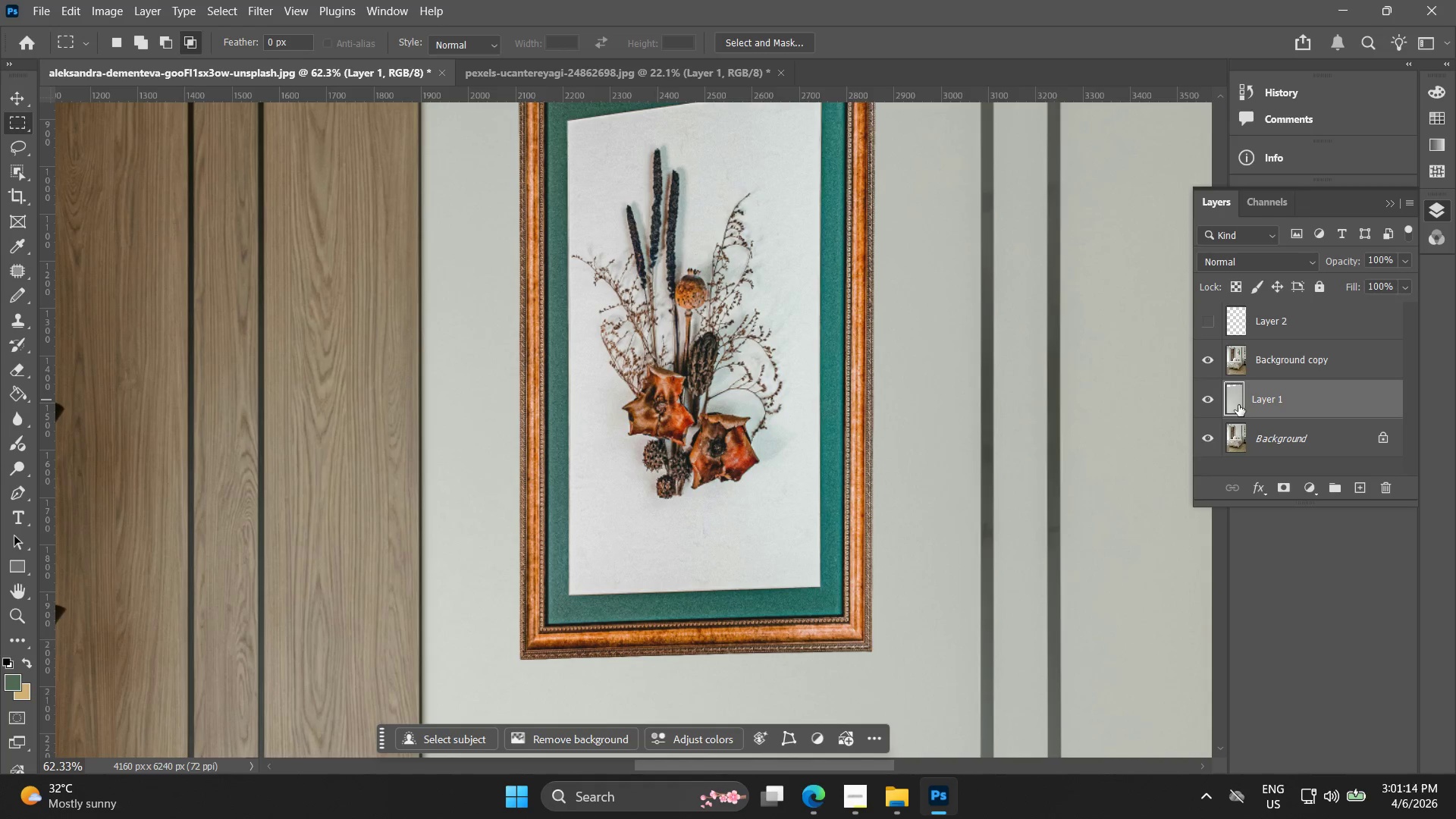 
left_click_drag(start_coordinate=[1236, 405], to_coordinate=[1246, 340])
 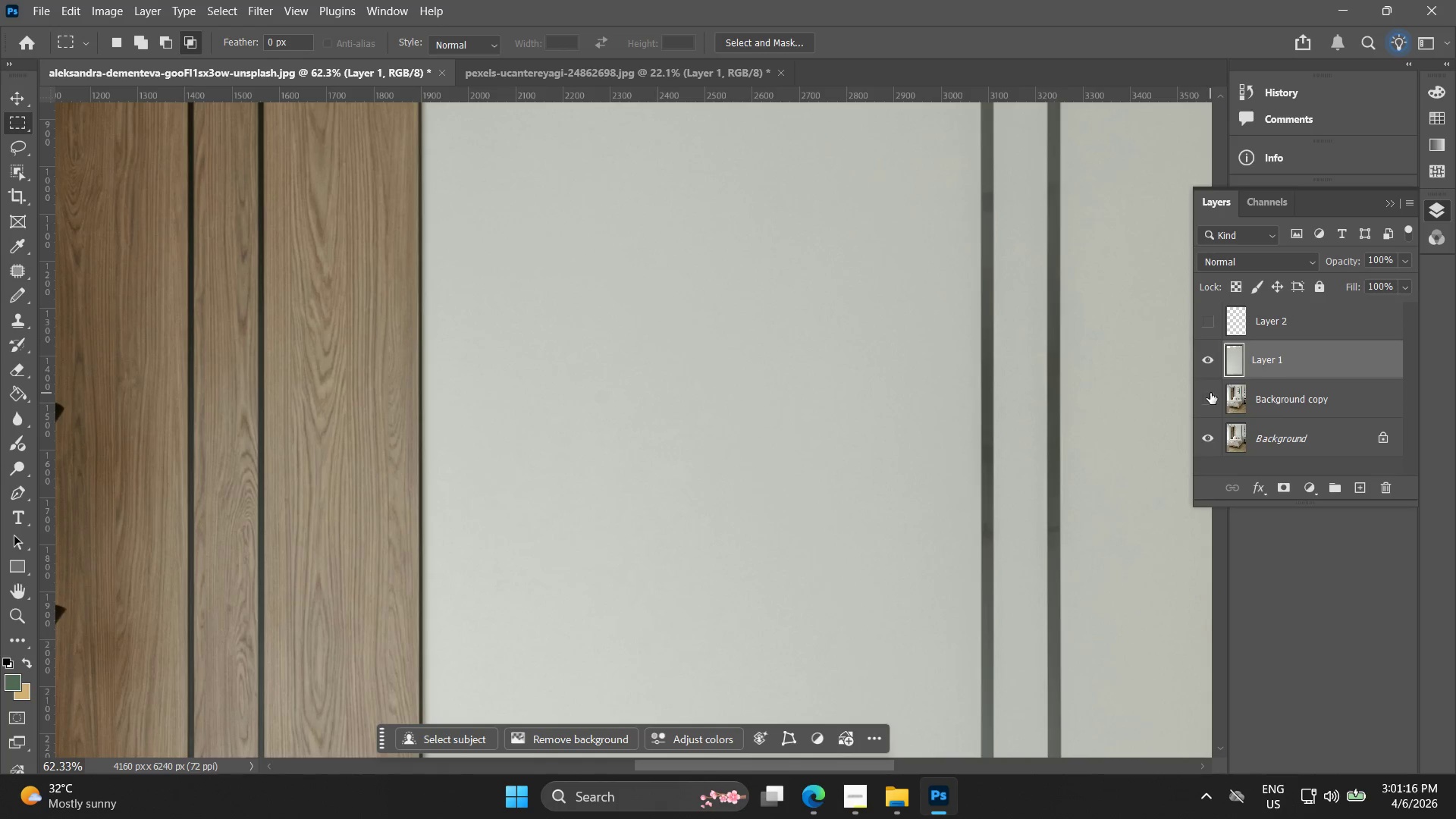 
left_click([1210, 393])
 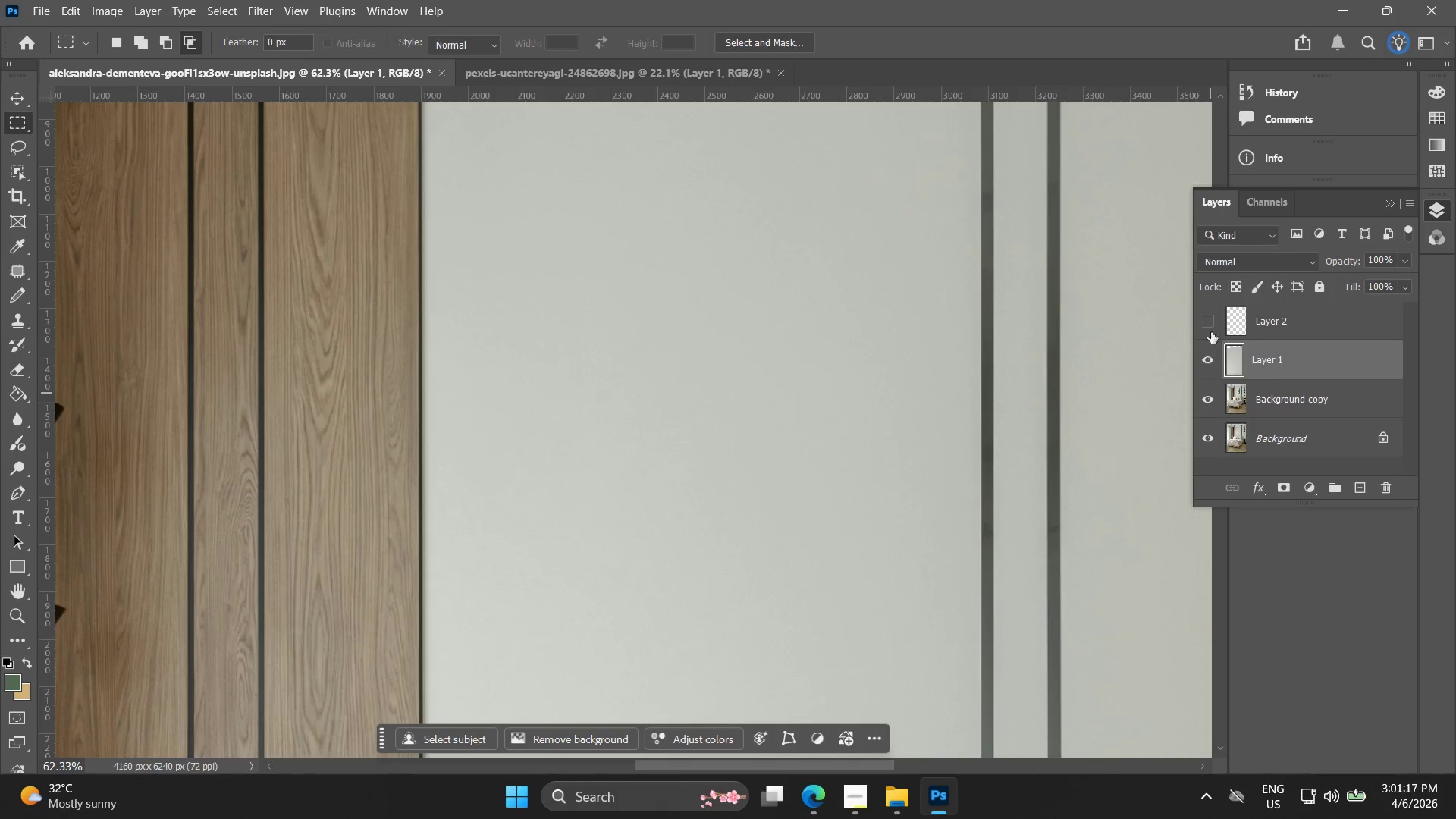 
left_click([1211, 318])
 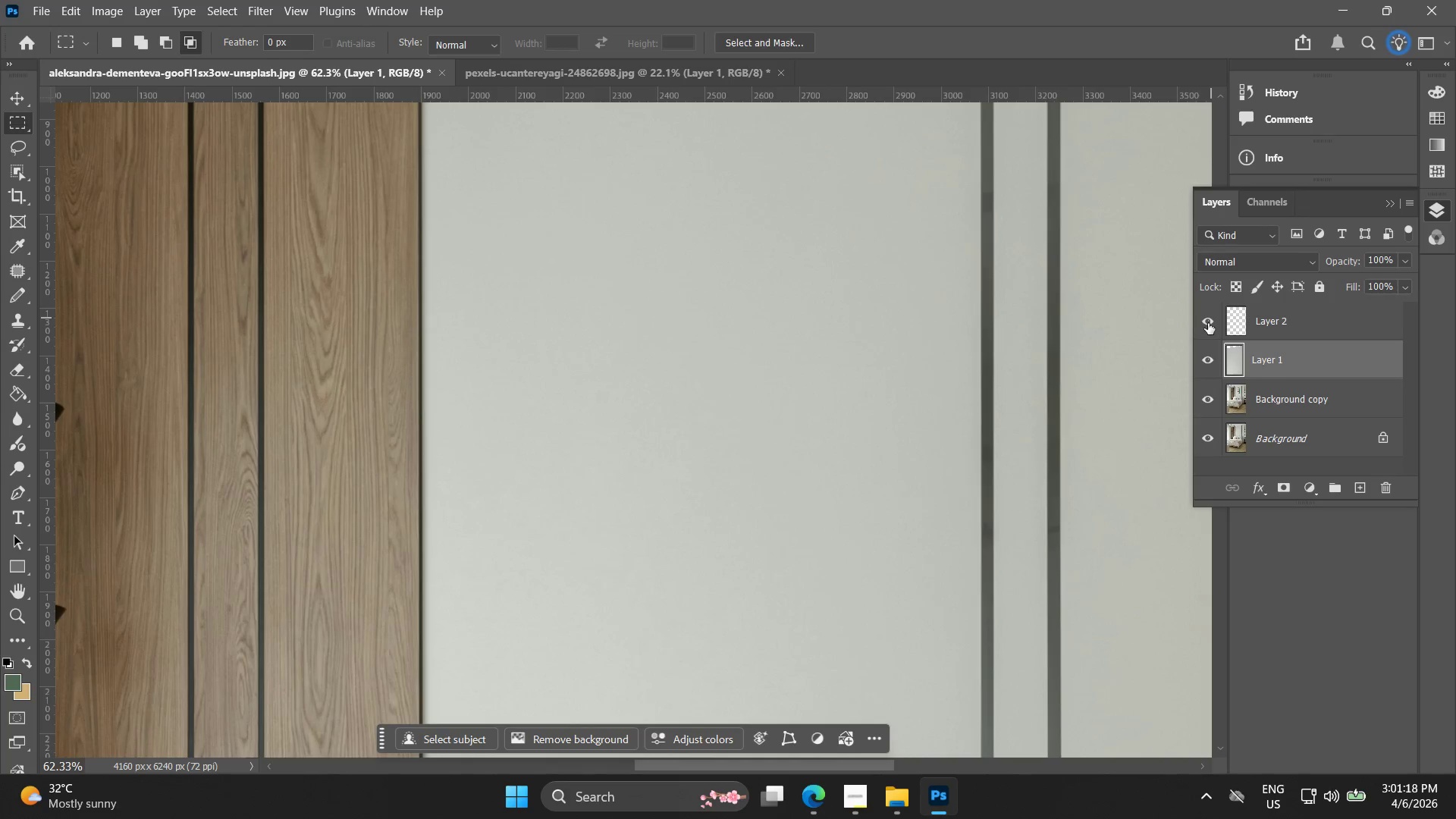 
left_click([1208, 323])
 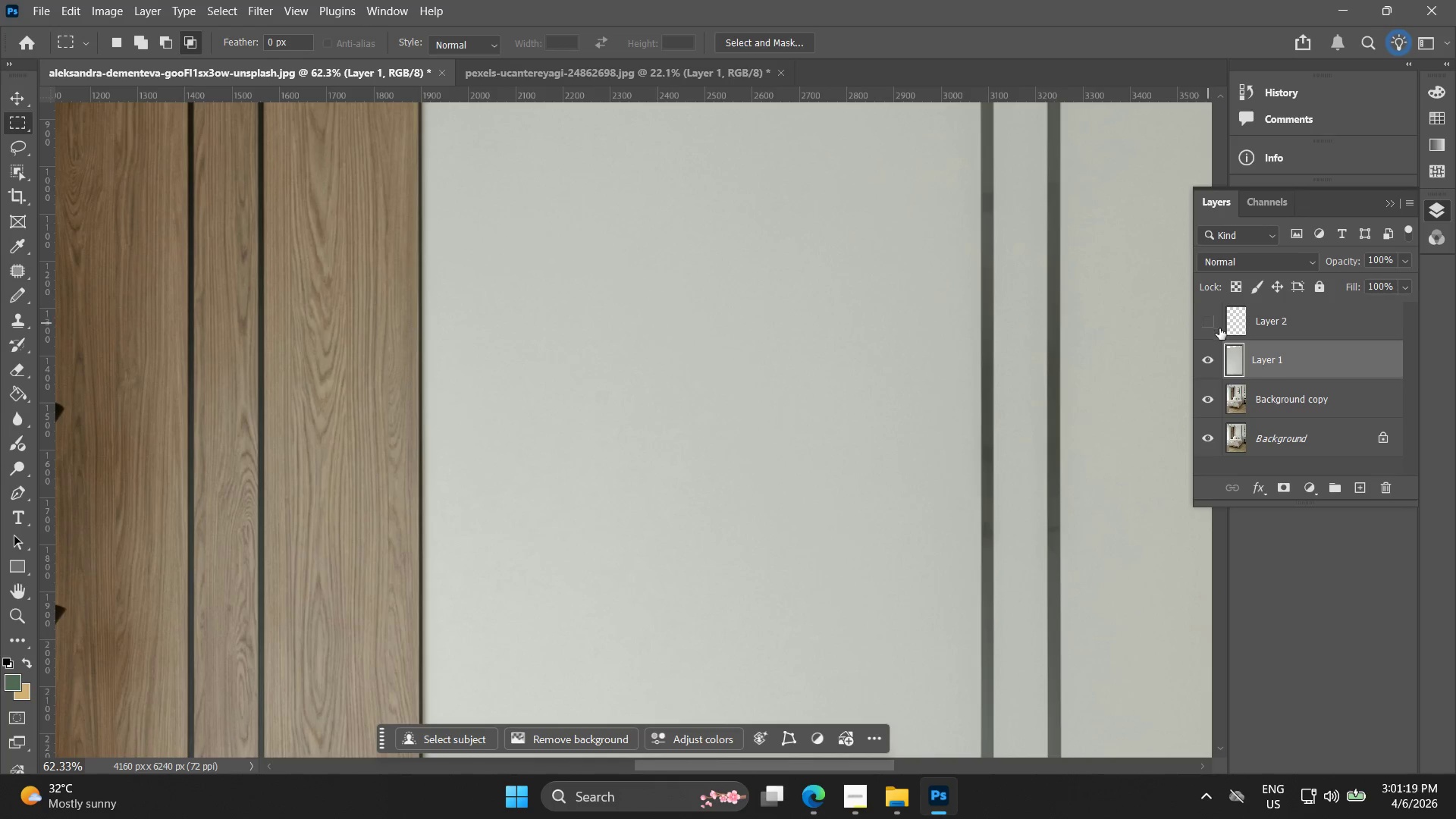 
left_click([1241, 323])
 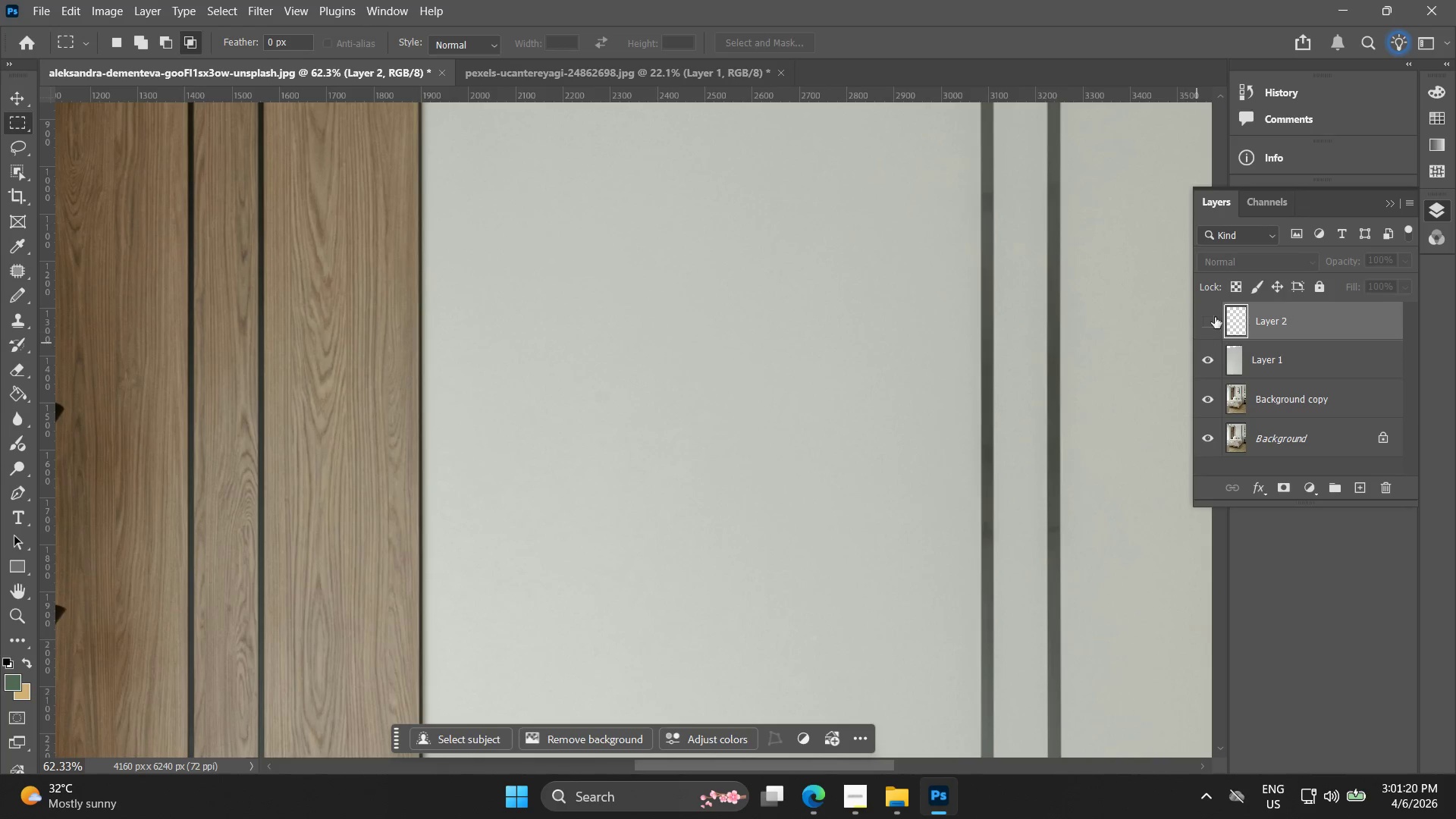 
left_click([1205, 318])
 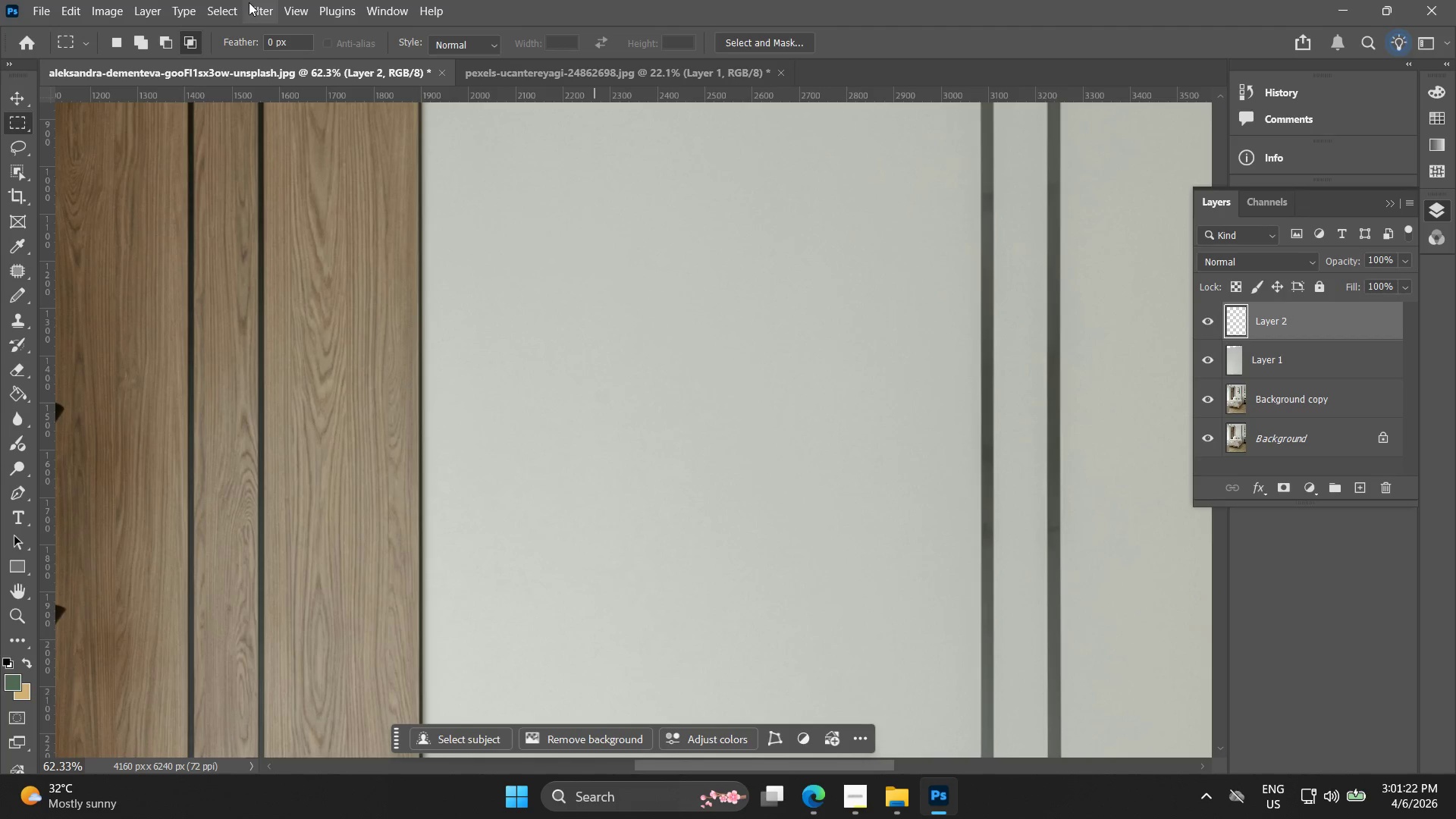 
left_click([246, 4])
 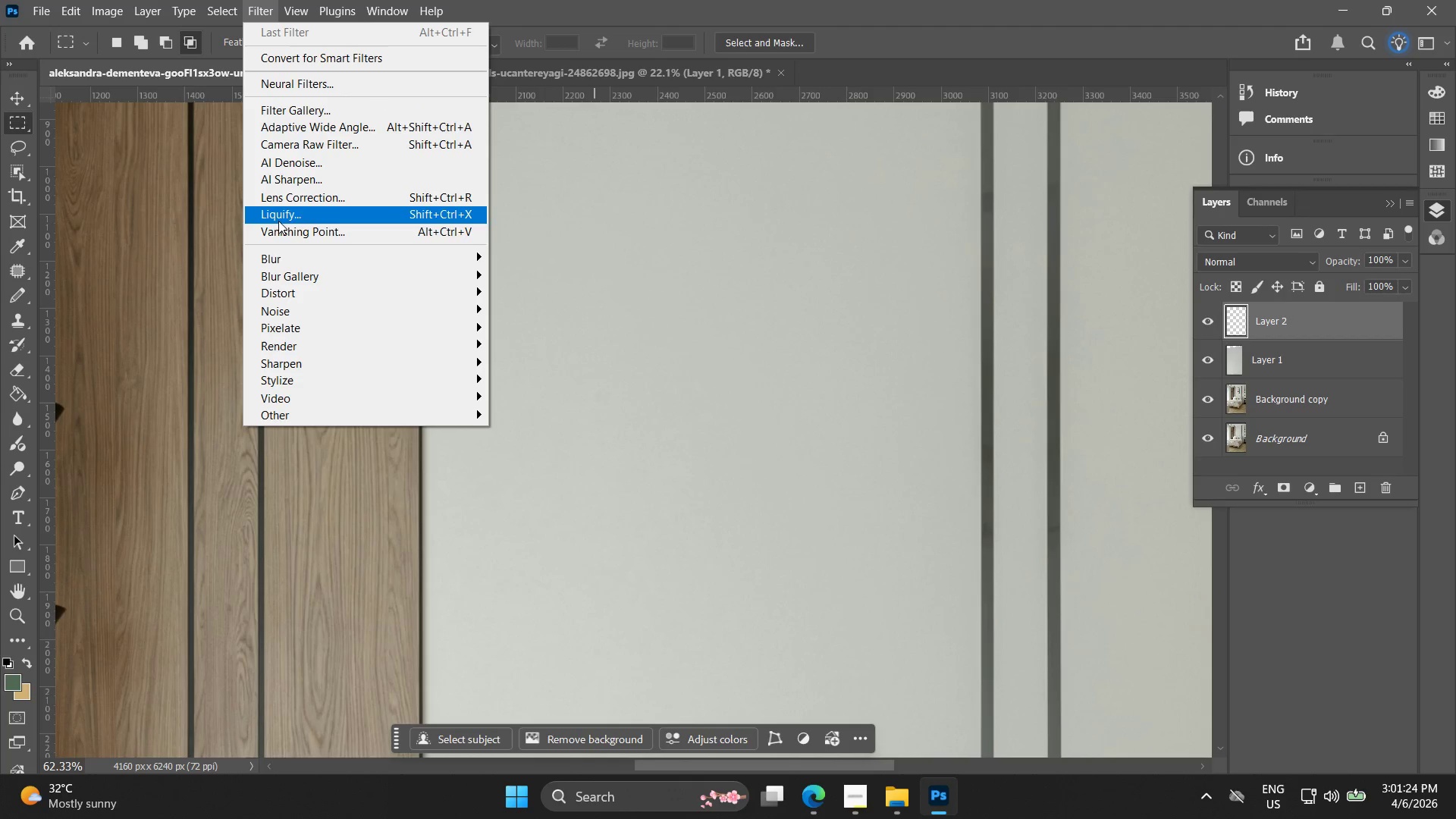 
left_click([279, 231])
 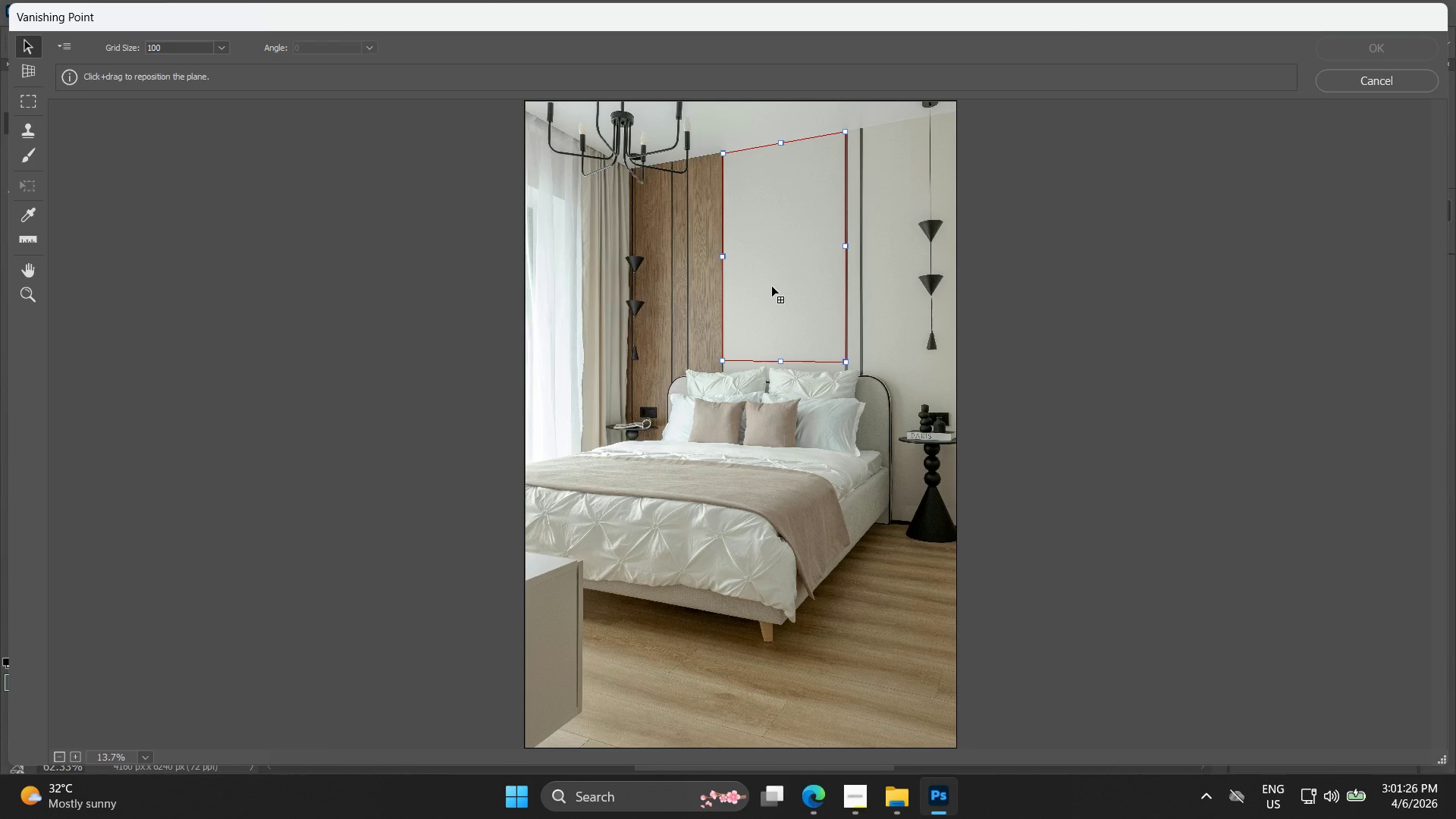 
key(Control+V)
 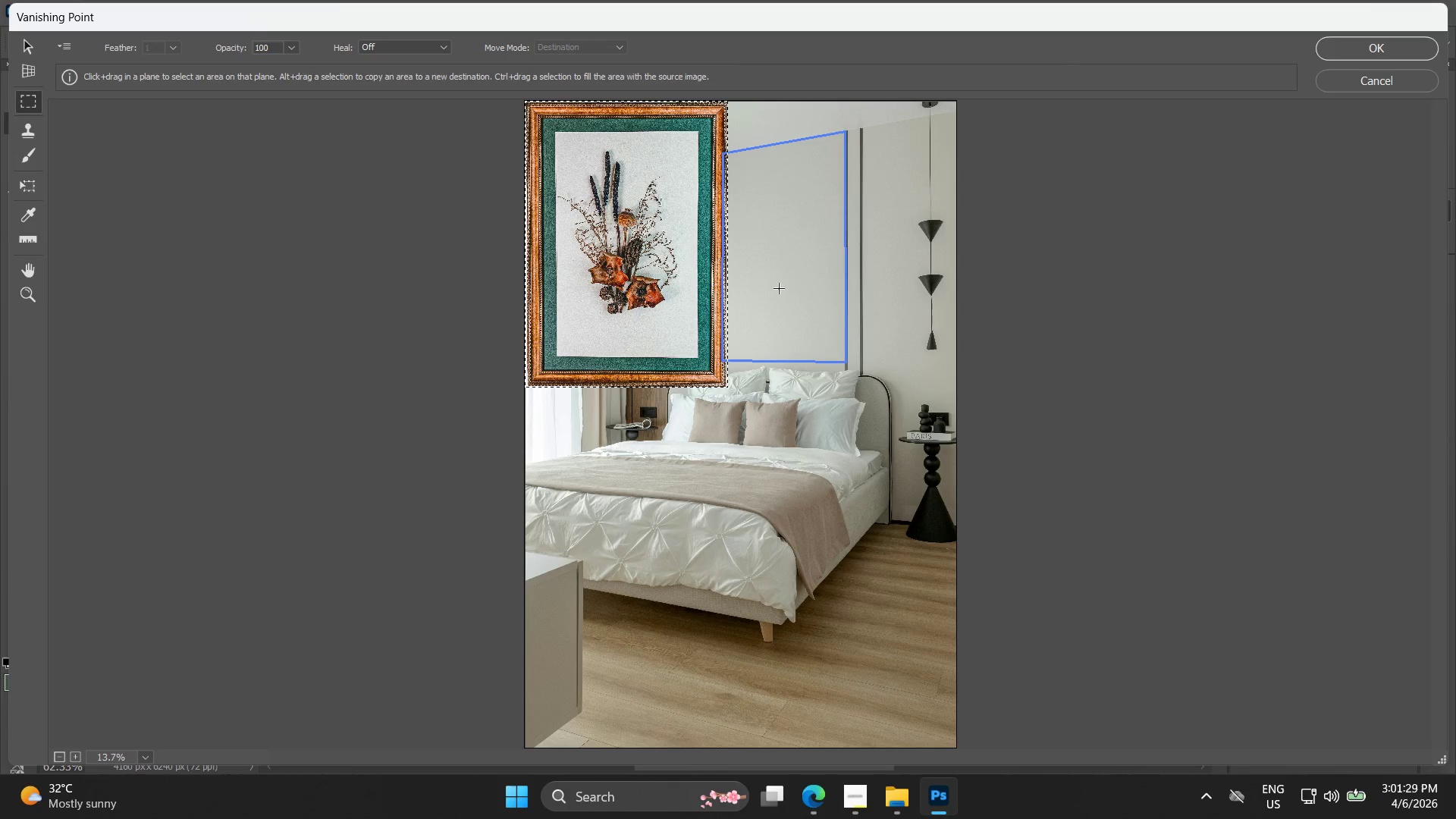 
left_click_drag(start_coordinate=[641, 264], to_coordinate=[790, 309])
 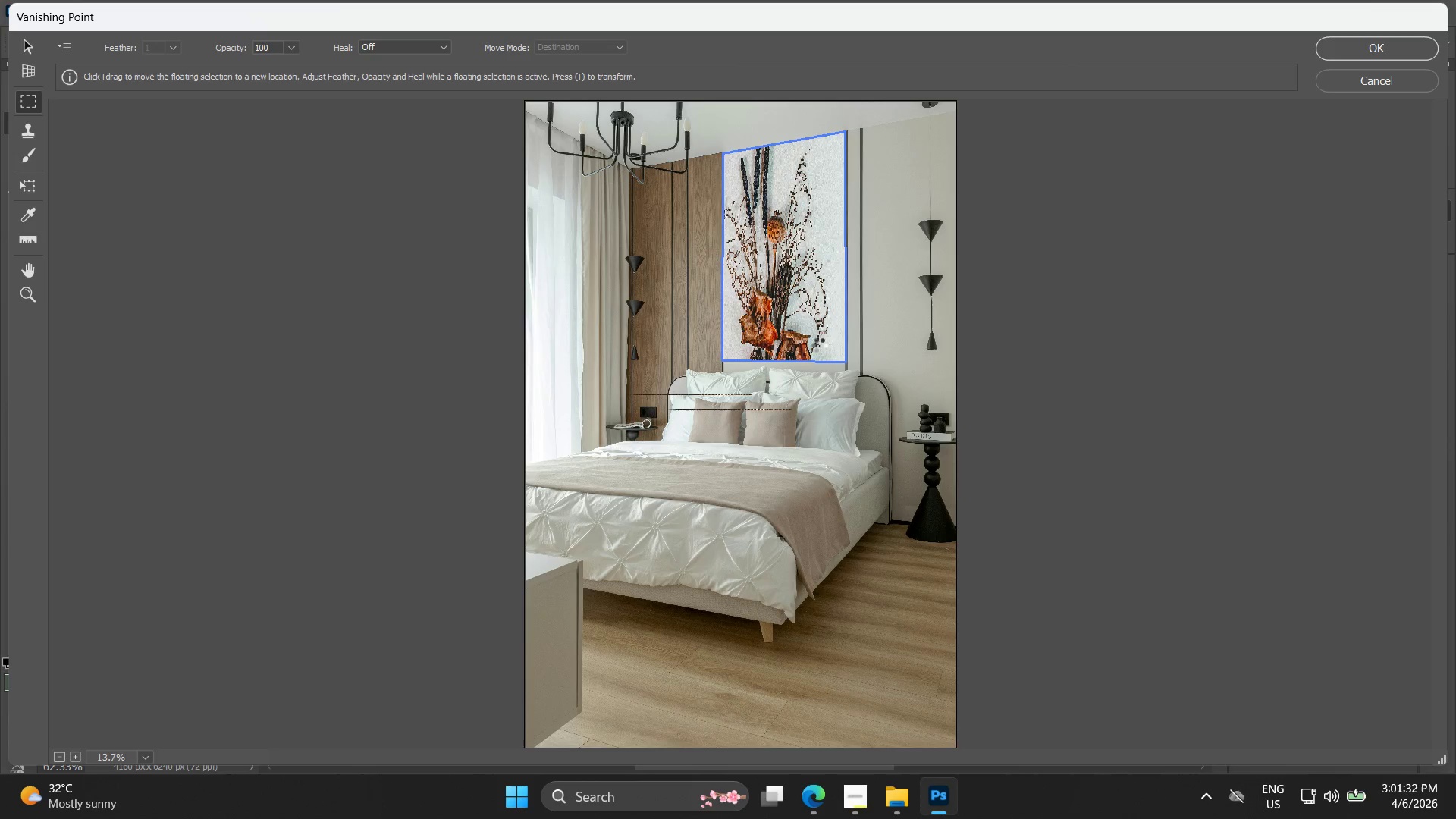 
left_click_drag(start_coordinate=[824, 336], to_coordinate=[827, 312])
 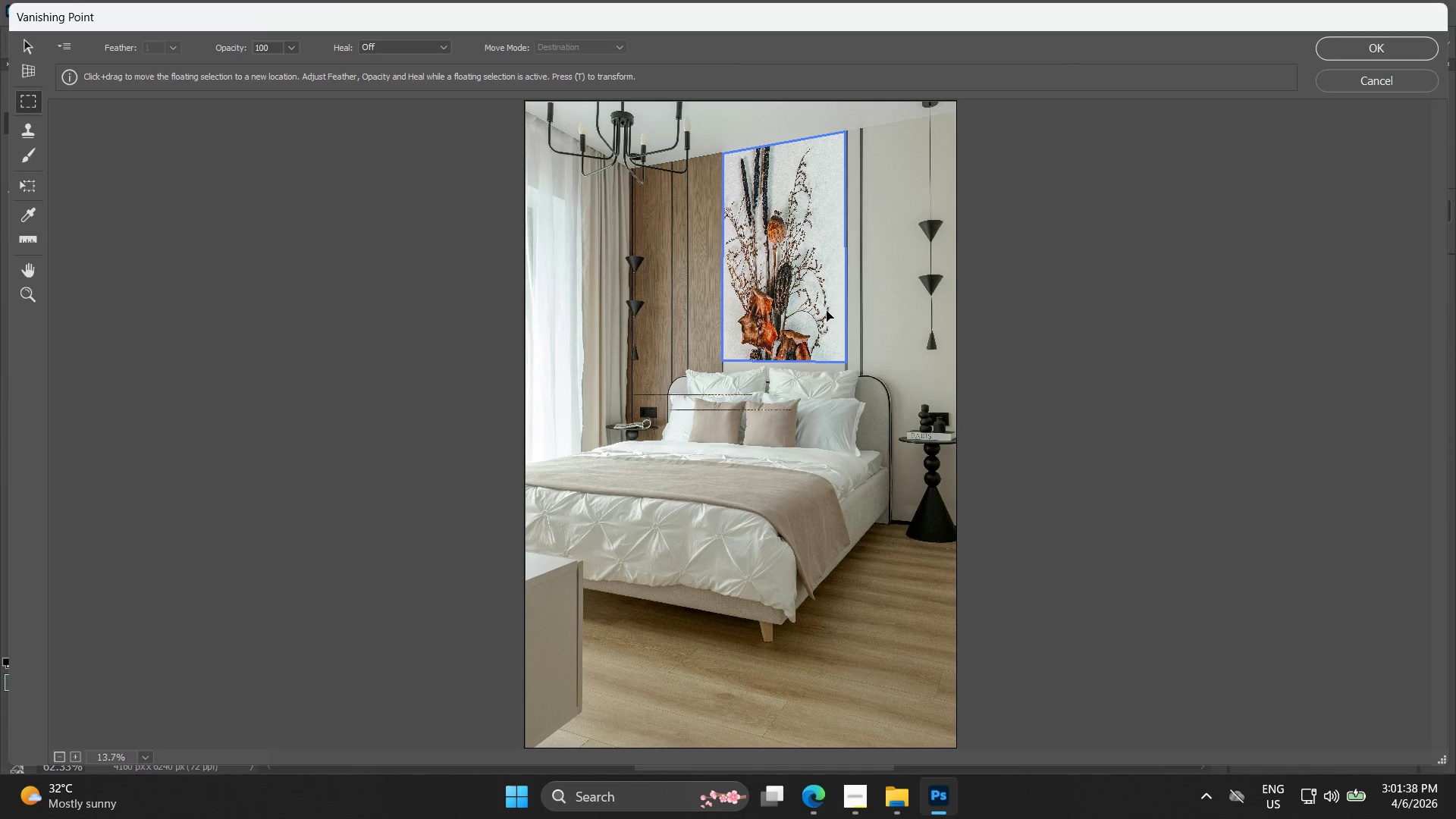 
wait(10.77)
 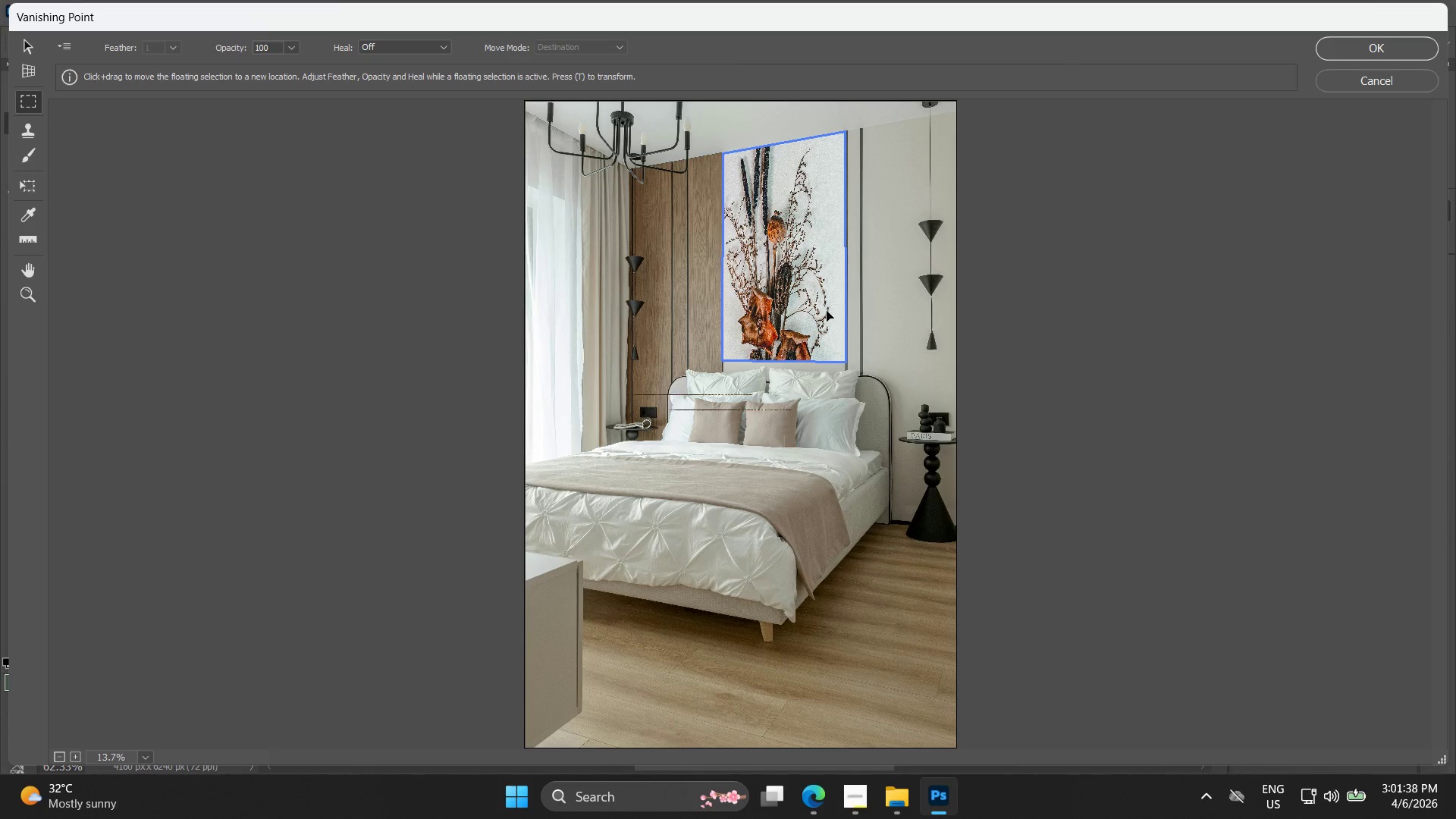 
left_click_drag(start_coordinate=[816, 296], to_coordinate=[769, 182])
 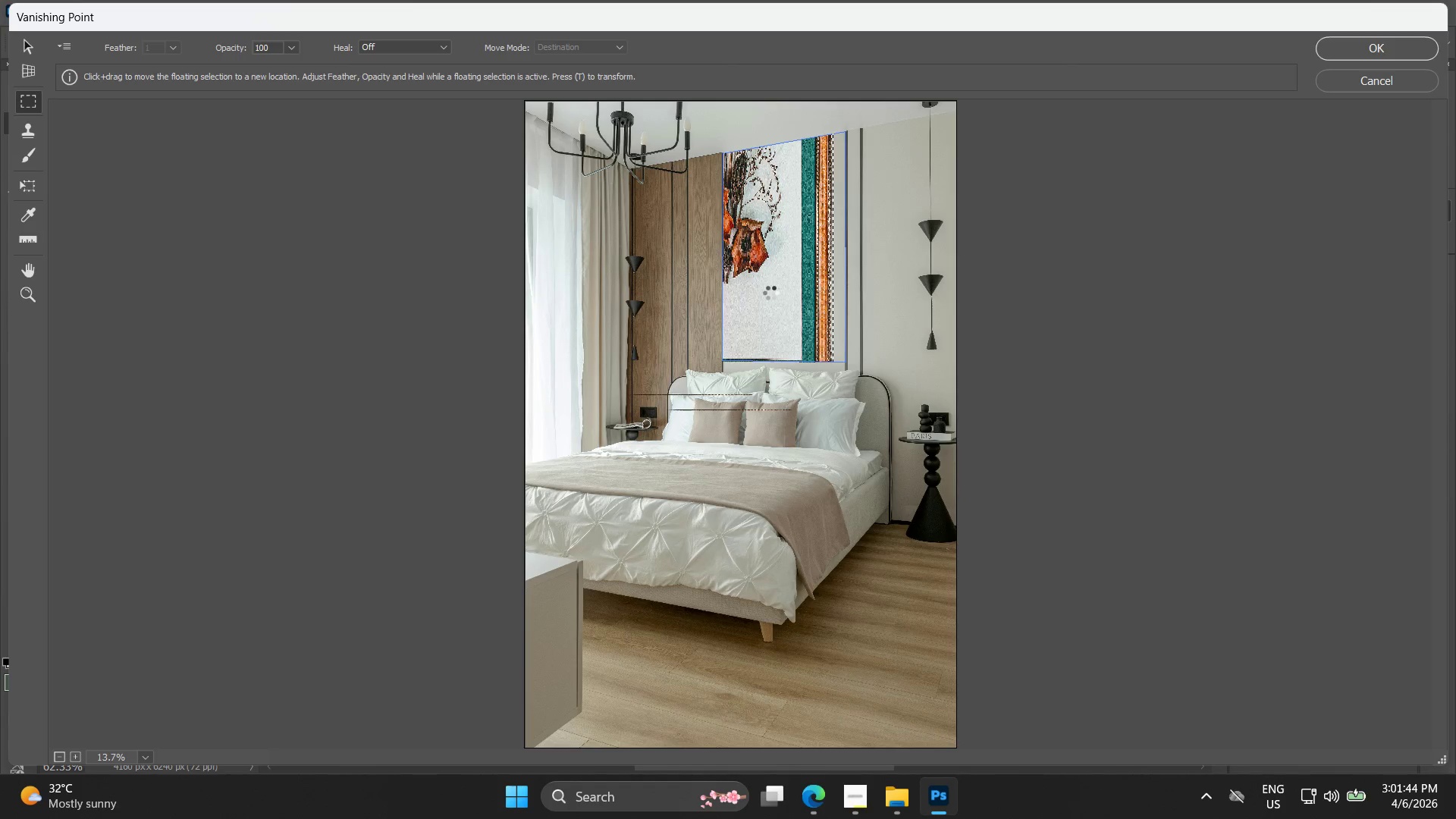 
left_click_drag(start_coordinate=[774, 298], to_coordinate=[779, 251])
 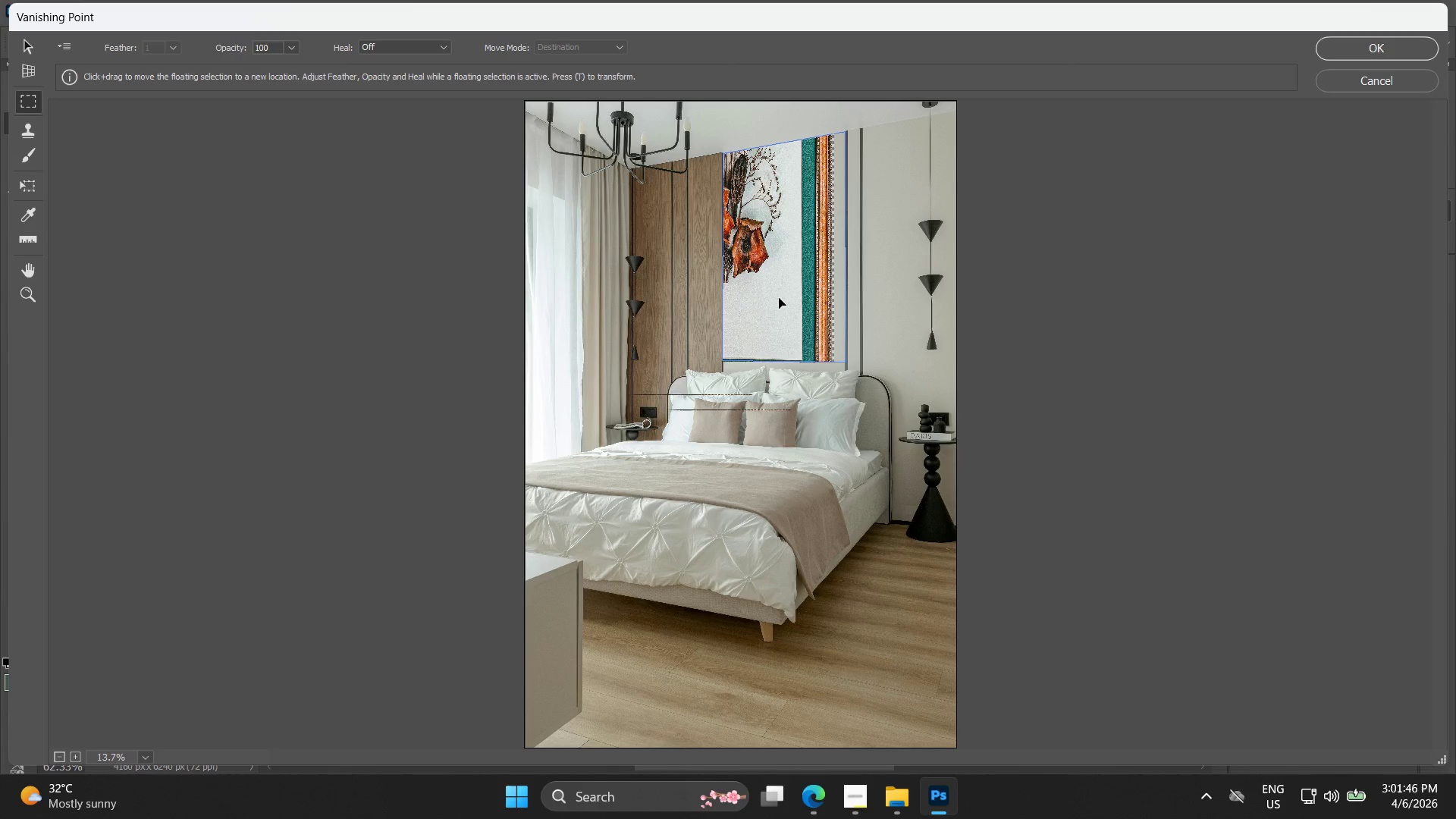 
left_click_drag(start_coordinate=[780, 298], to_coordinate=[787, 229])
 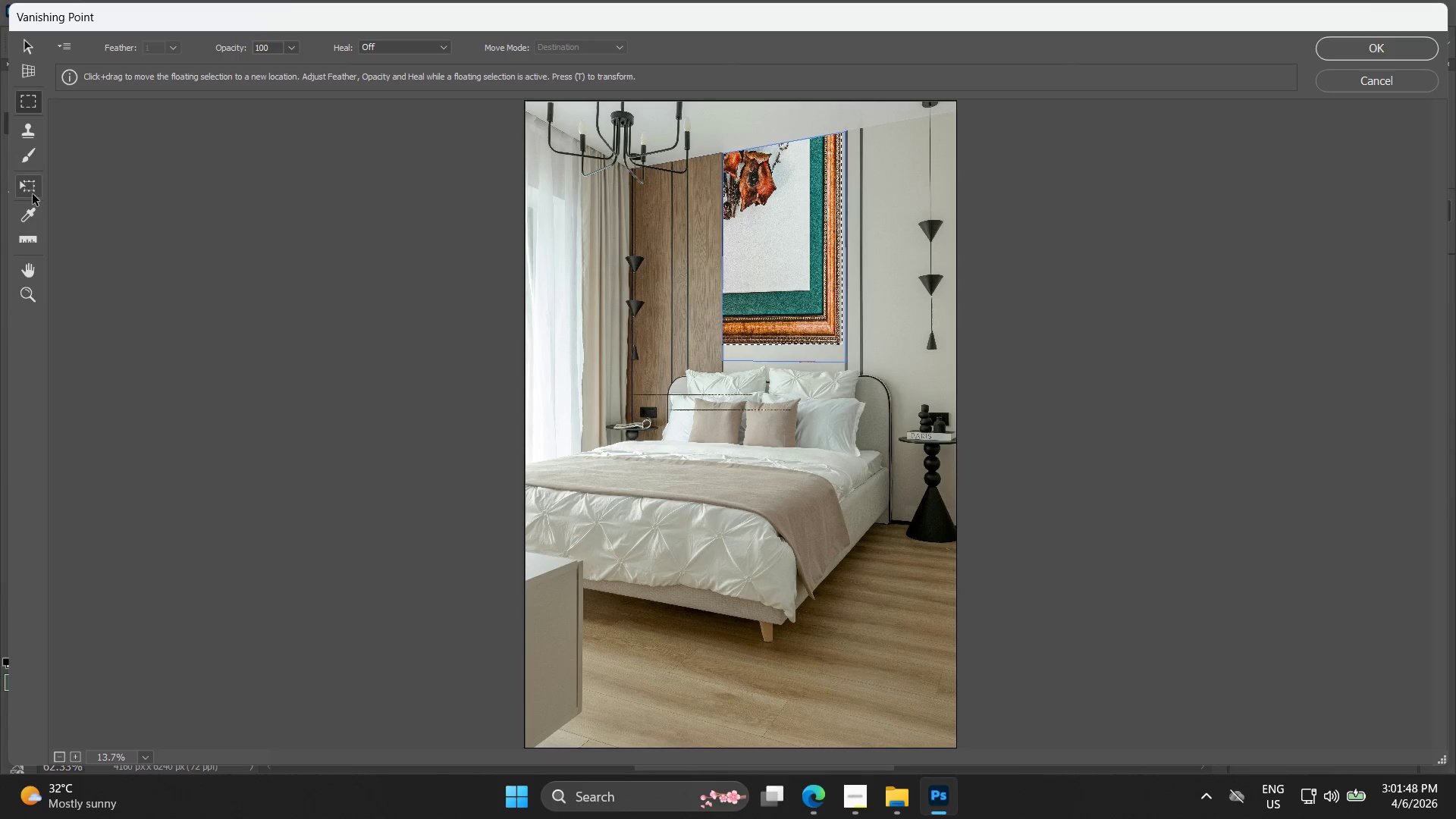 
left_click([23, 187])
 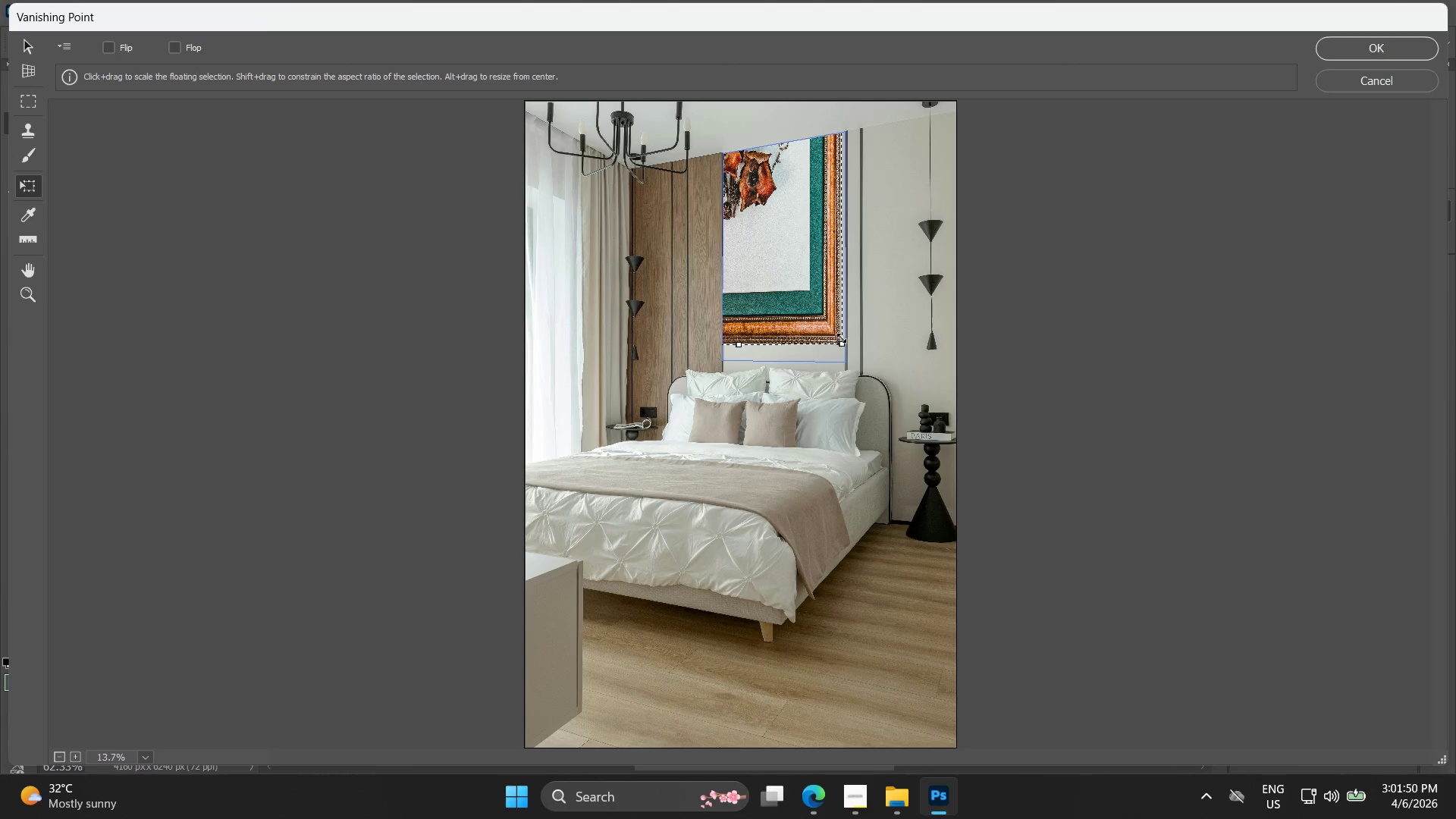 
left_click_drag(start_coordinate=[841, 341], to_coordinate=[791, 239])
 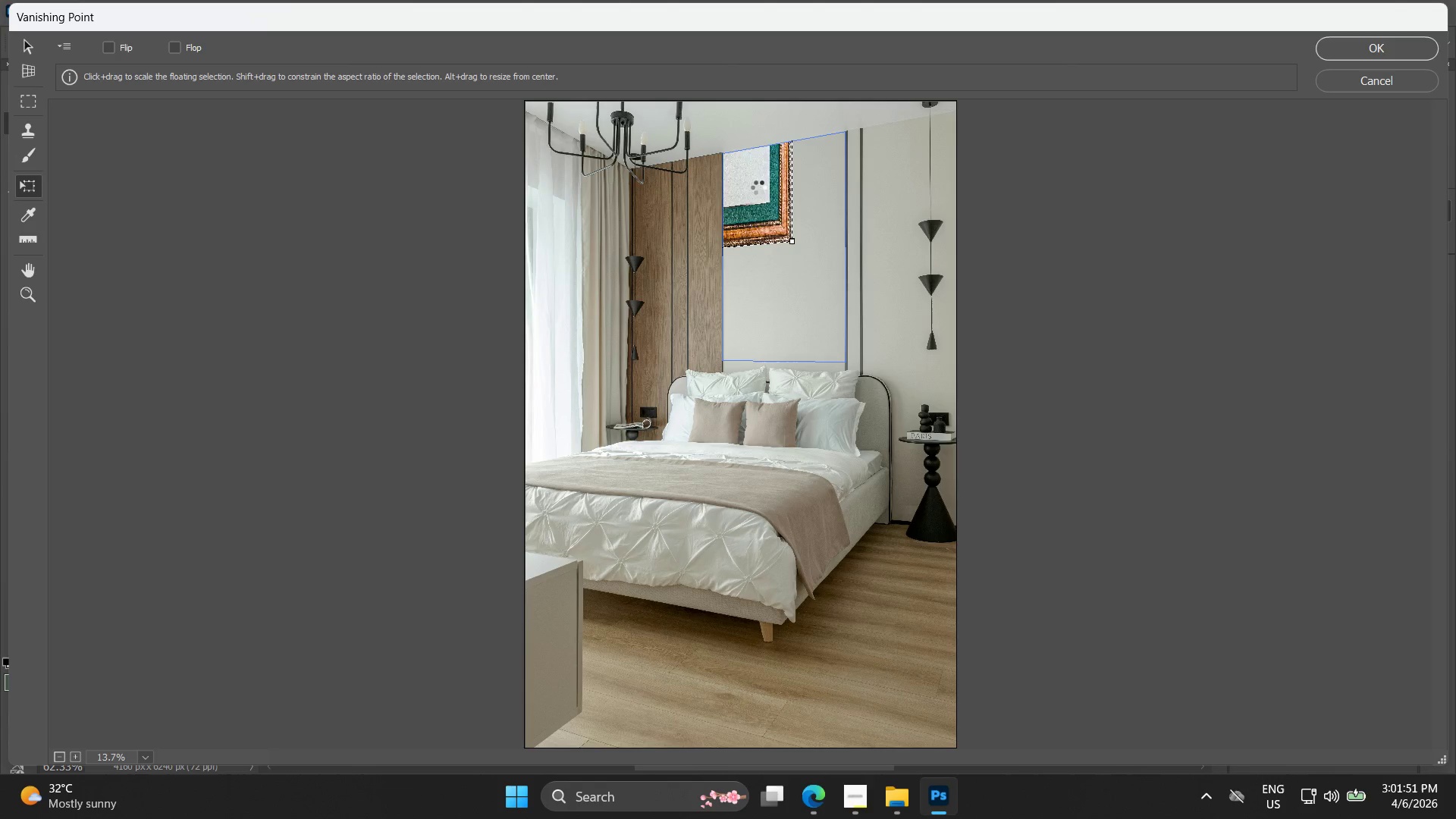 
left_click_drag(start_coordinate=[760, 188], to_coordinate=[790, 275])
 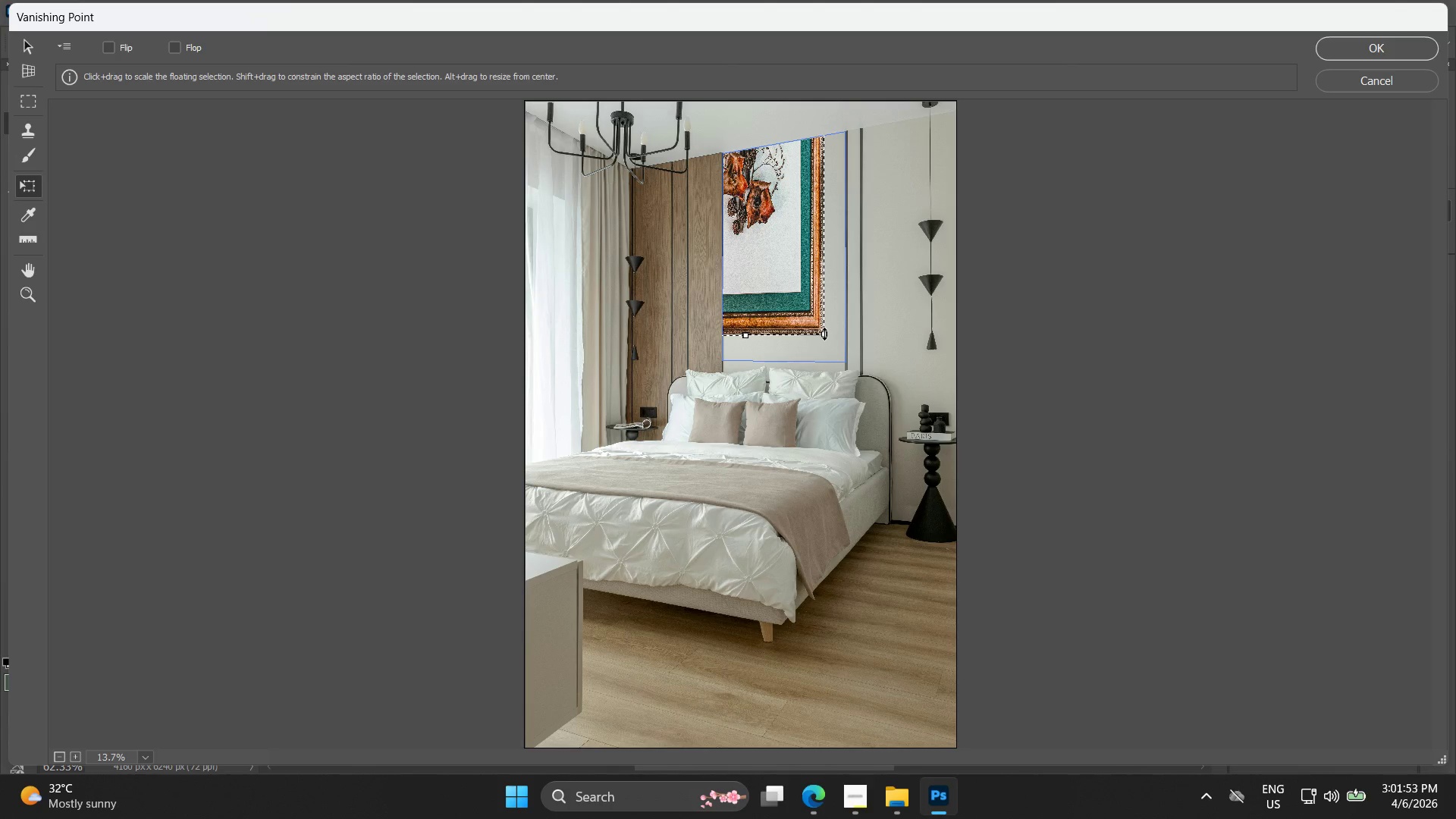 
left_click_drag(start_coordinate=[824, 334], to_coordinate=[775, 245])
 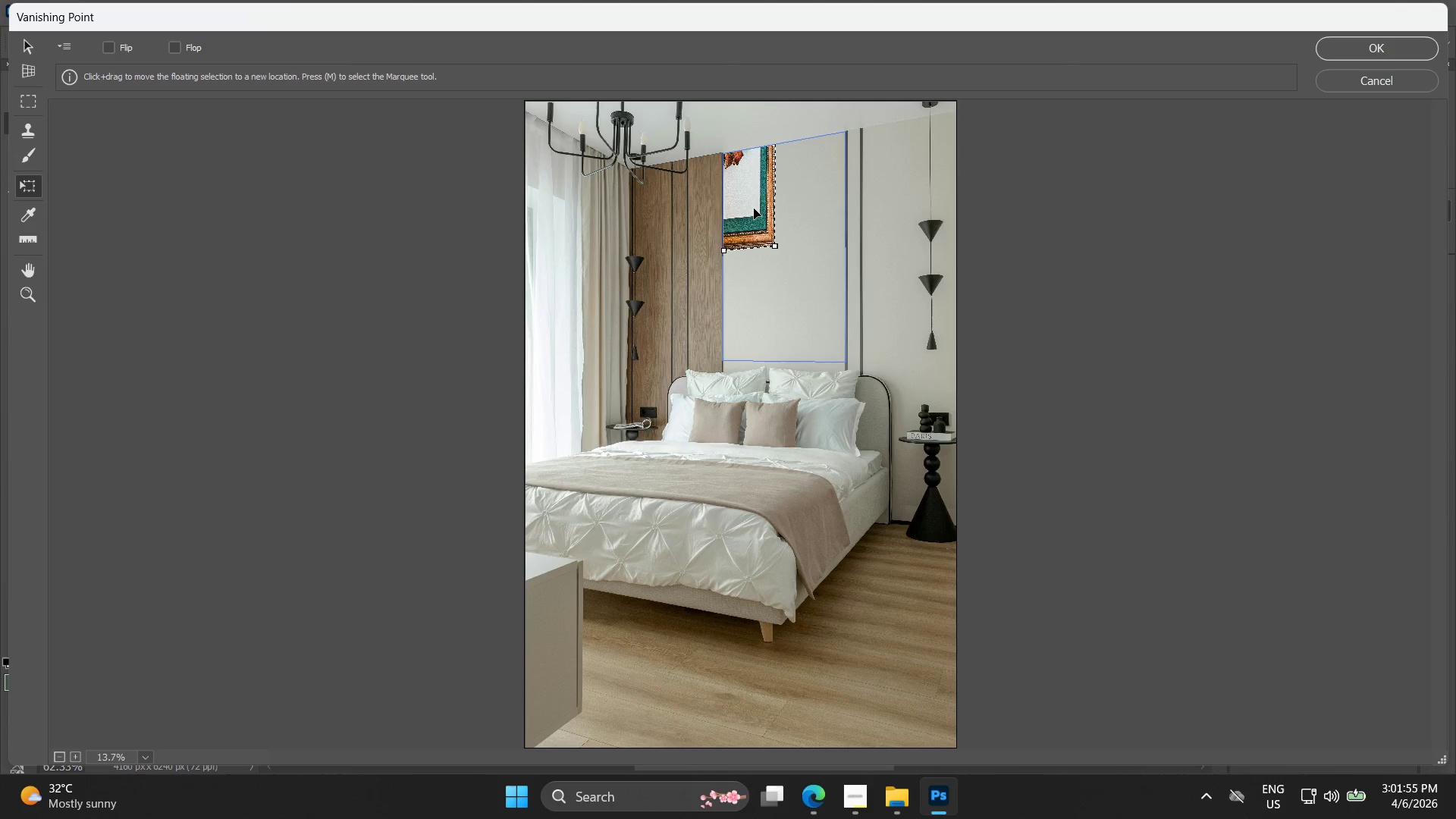 
left_click_drag(start_coordinate=[755, 209], to_coordinate=[817, 311])
 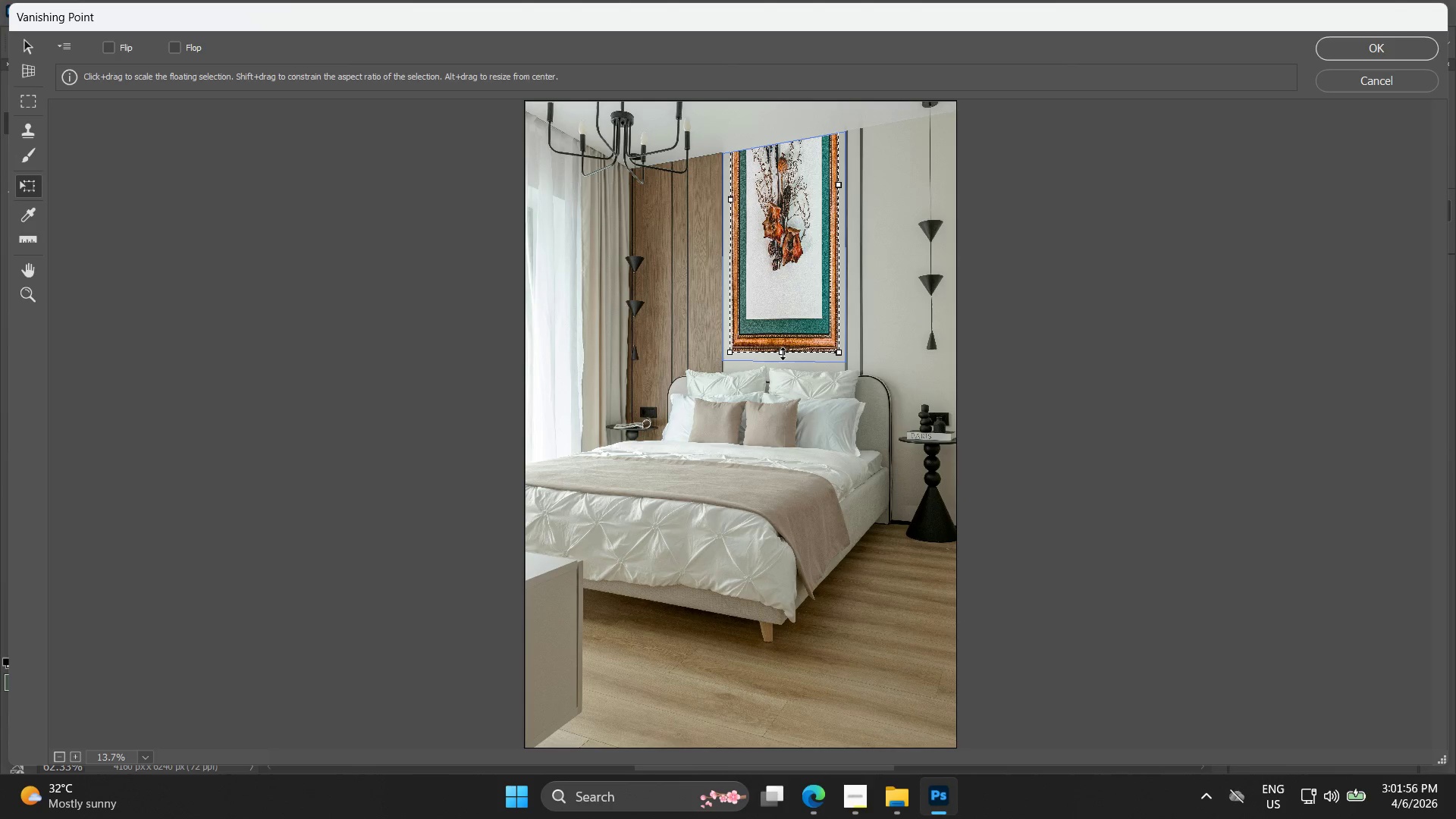 
left_click_drag(start_coordinate=[783, 353], to_coordinate=[787, 297])
 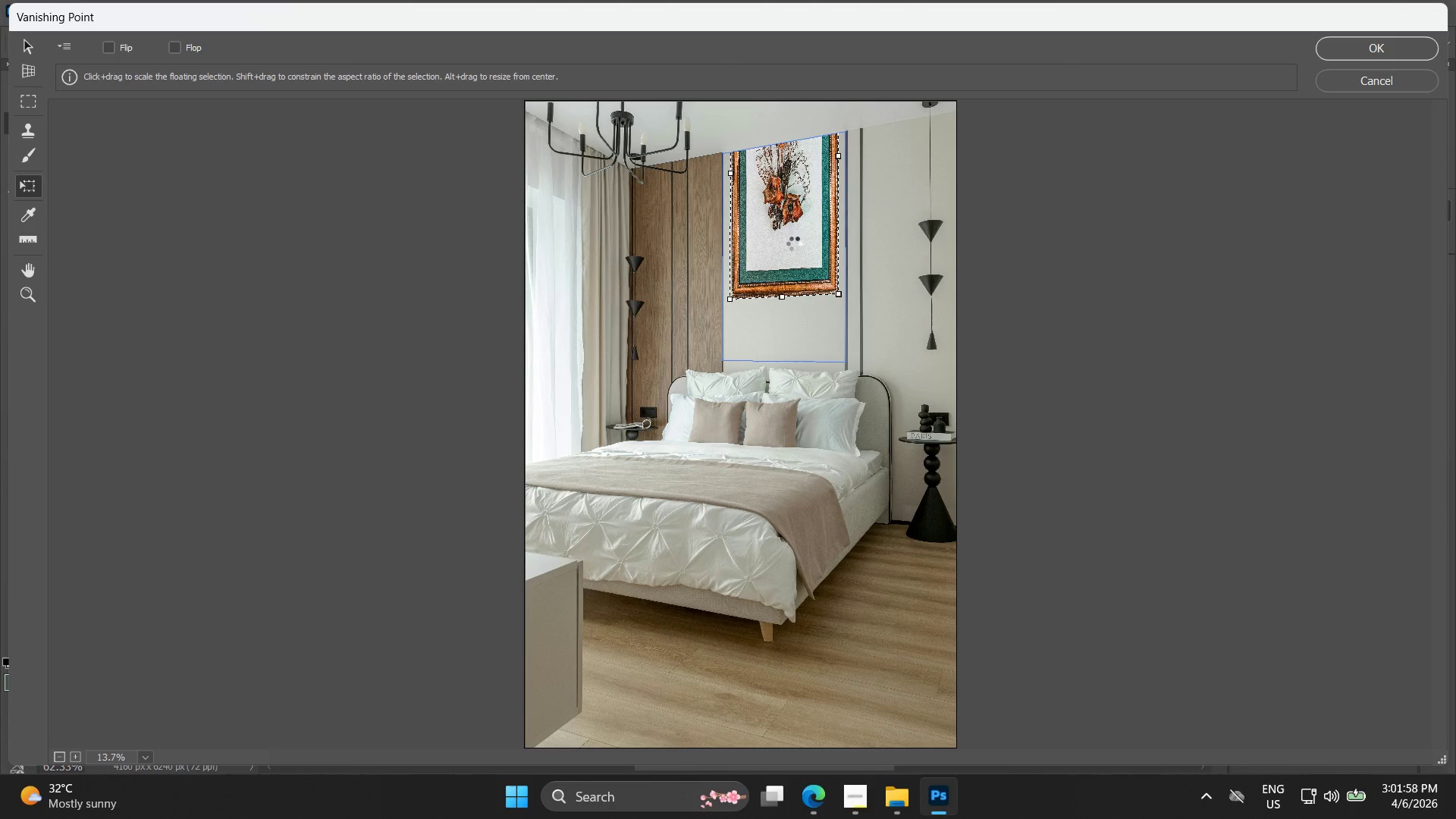 
left_click_drag(start_coordinate=[794, 243], to_coordinate=[792, 311])
 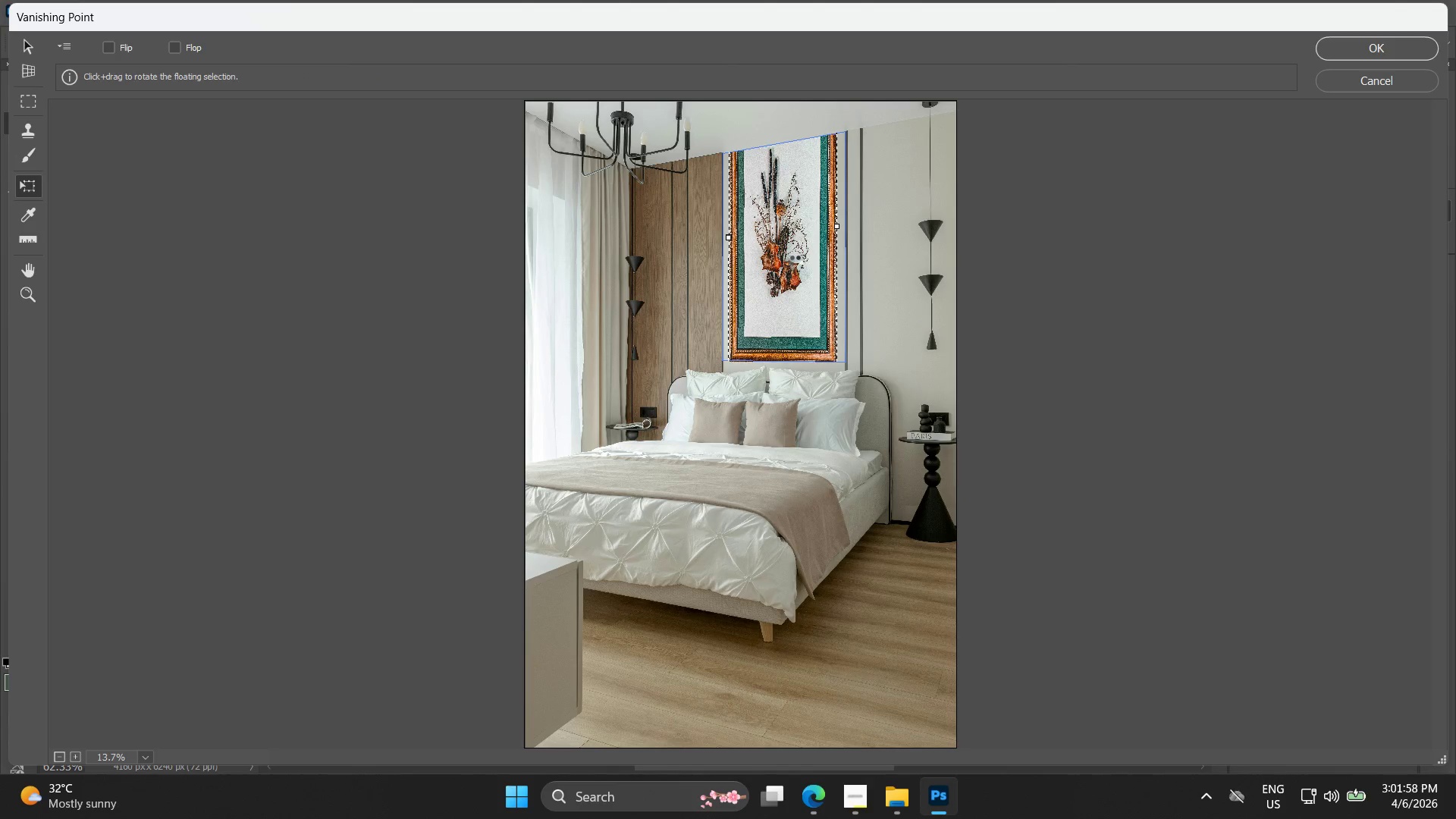 
left_click_drag(start_coordinate=[795, 262], to_coordinate=[796, 304])
 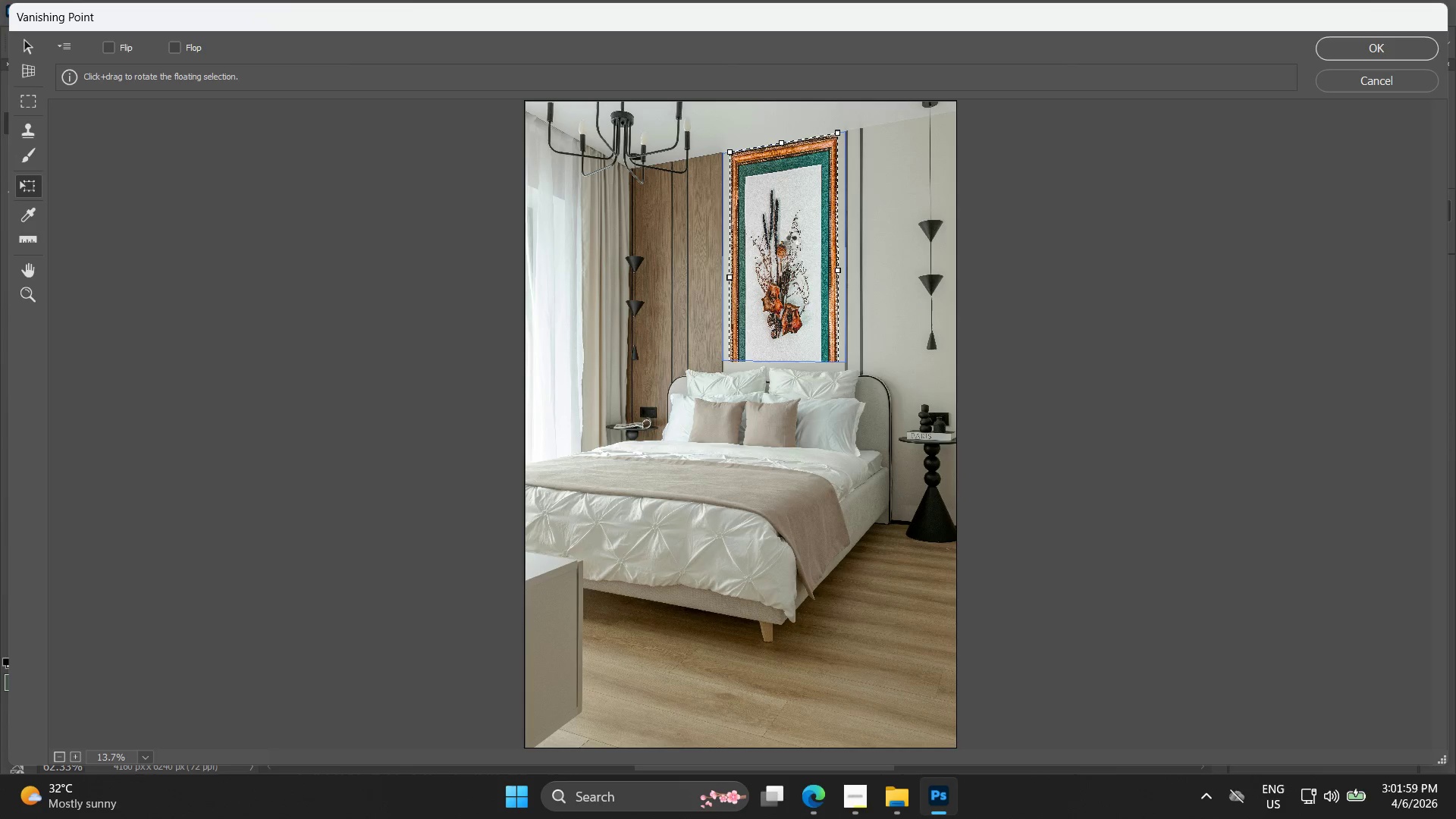 
left_click_drag(start_coordinate=[791, 243], to_coordinate=[795, 266])
 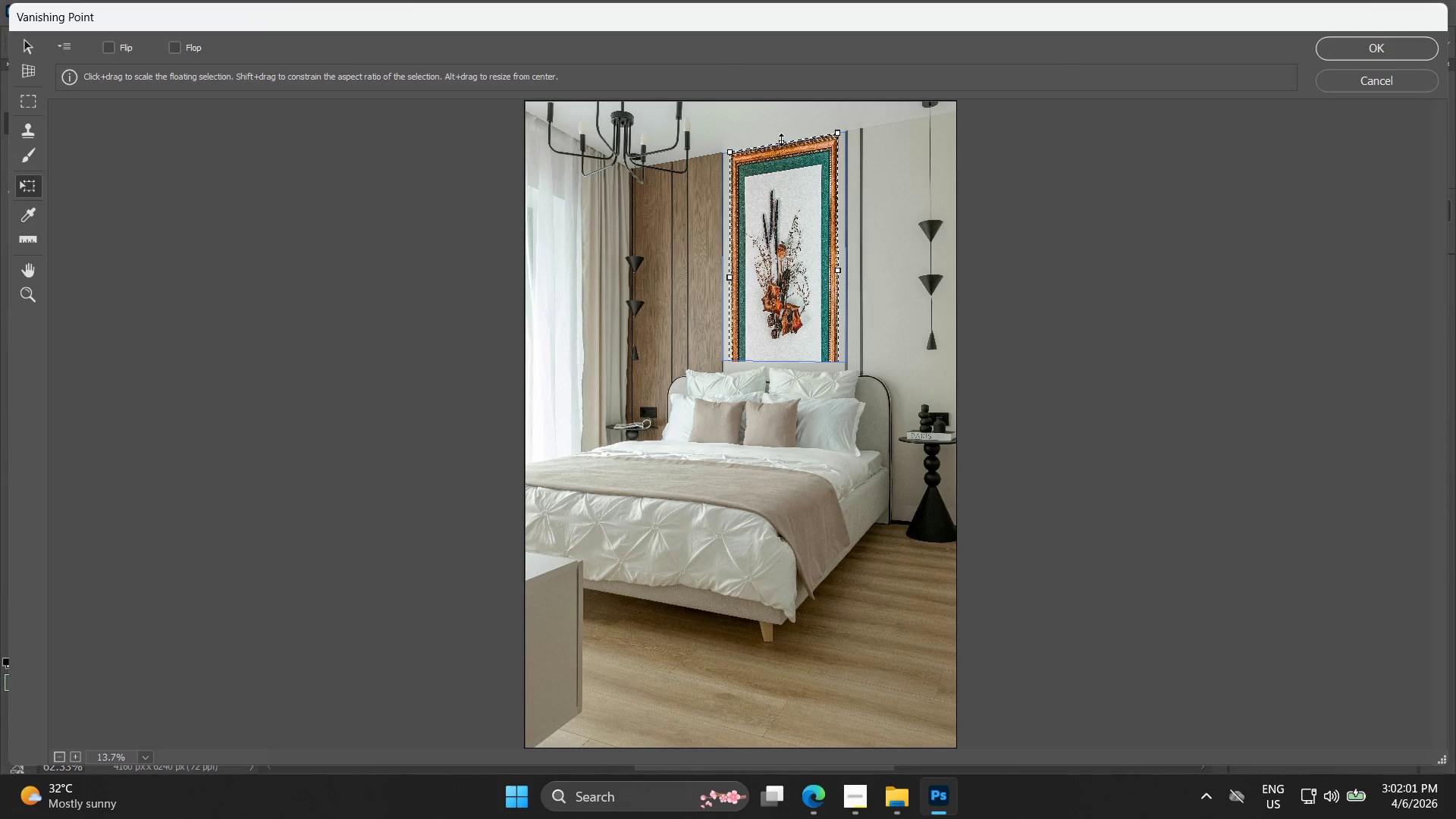 
left_click_drag(start_coordinate=[781, 140], to_coordinate=[783, 199])
 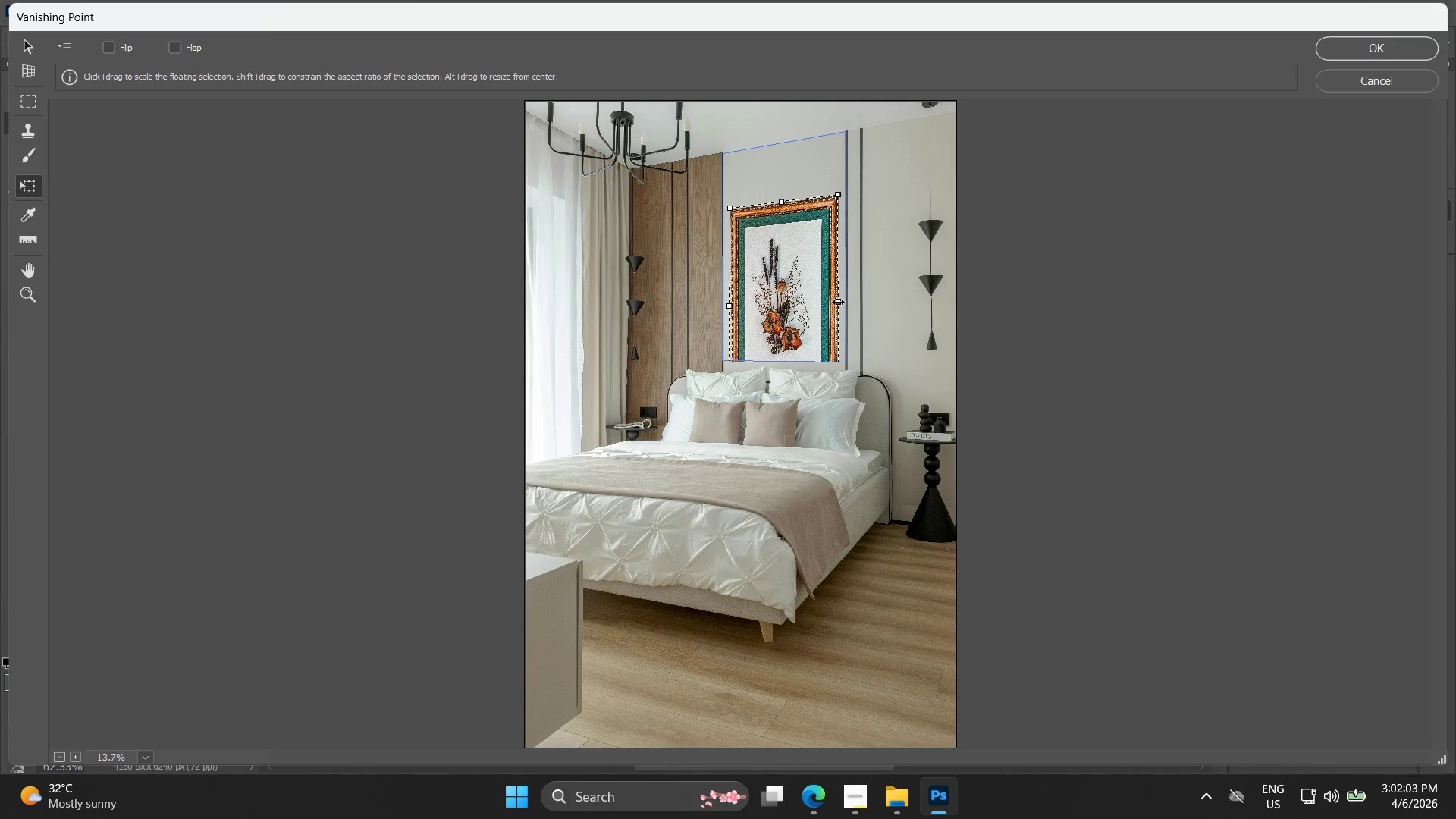 
left_click_drag(start_coordinate=[838, 303], to_coordinate=[823, 306])
 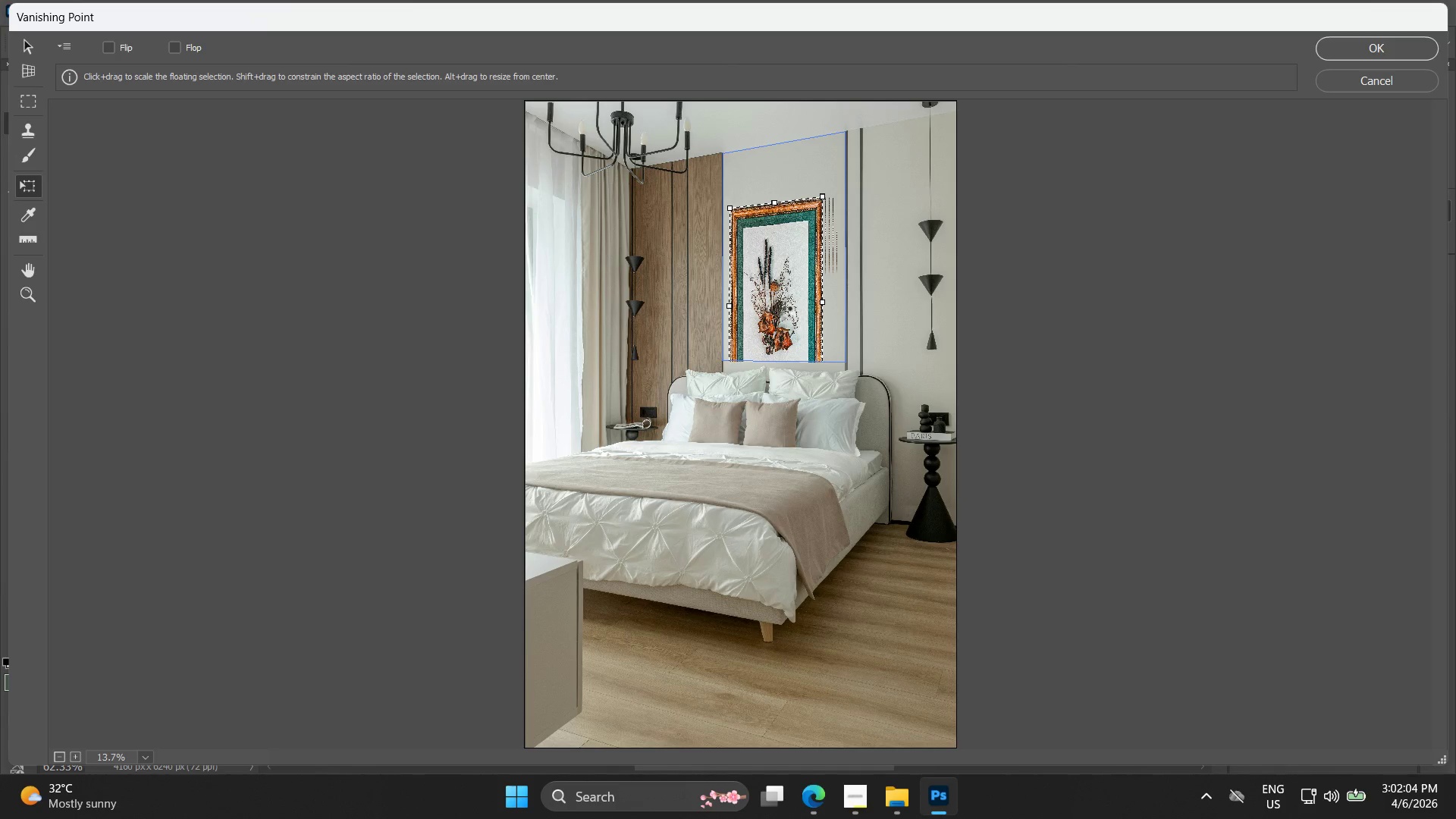 
left_click_drag(start_coordinate=[789, 312], to_coordinate=[797, 258])
 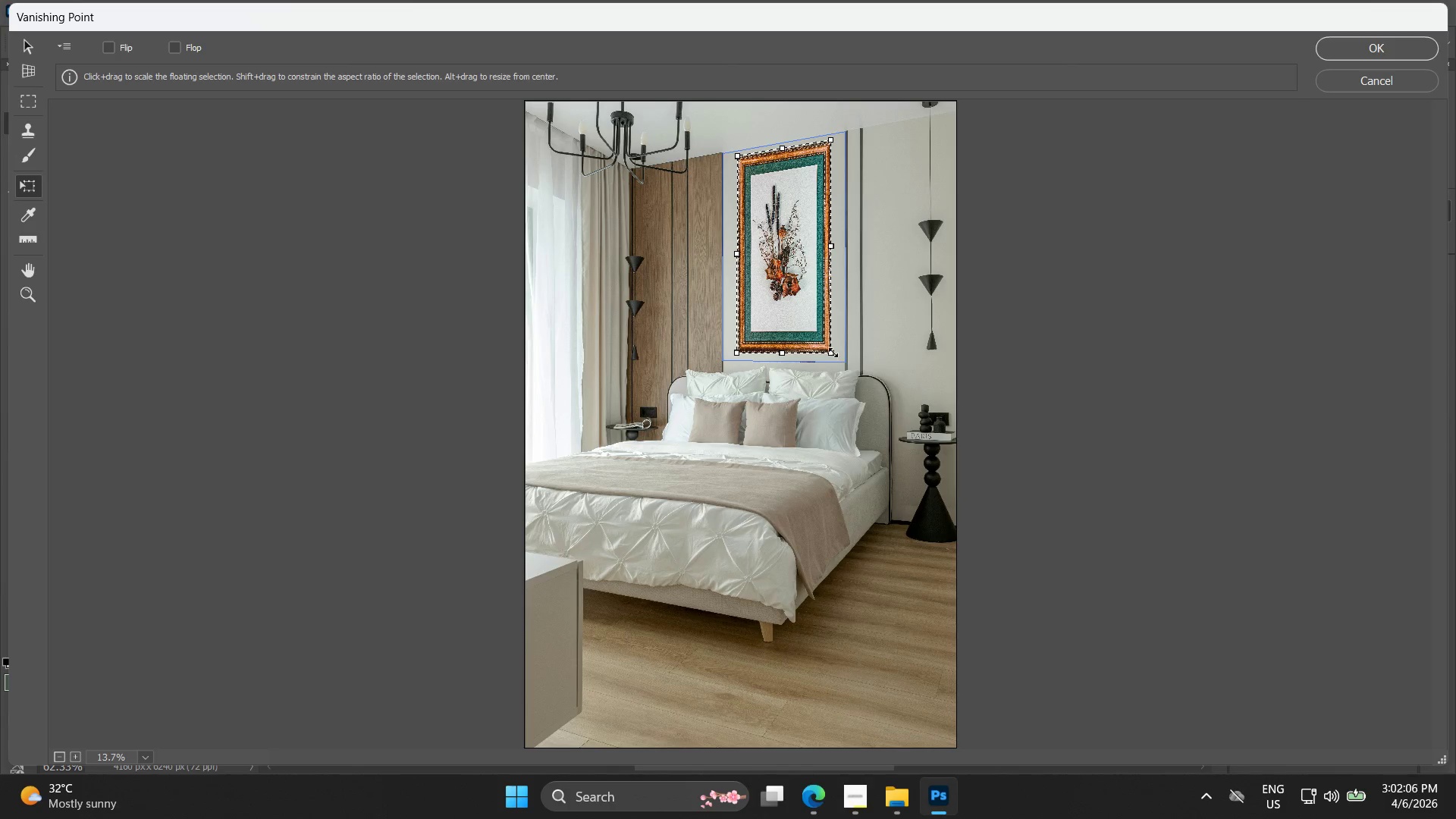 
left_click_drag(start_coordinate=[833, 353], to_coordinate=[818, 312])
 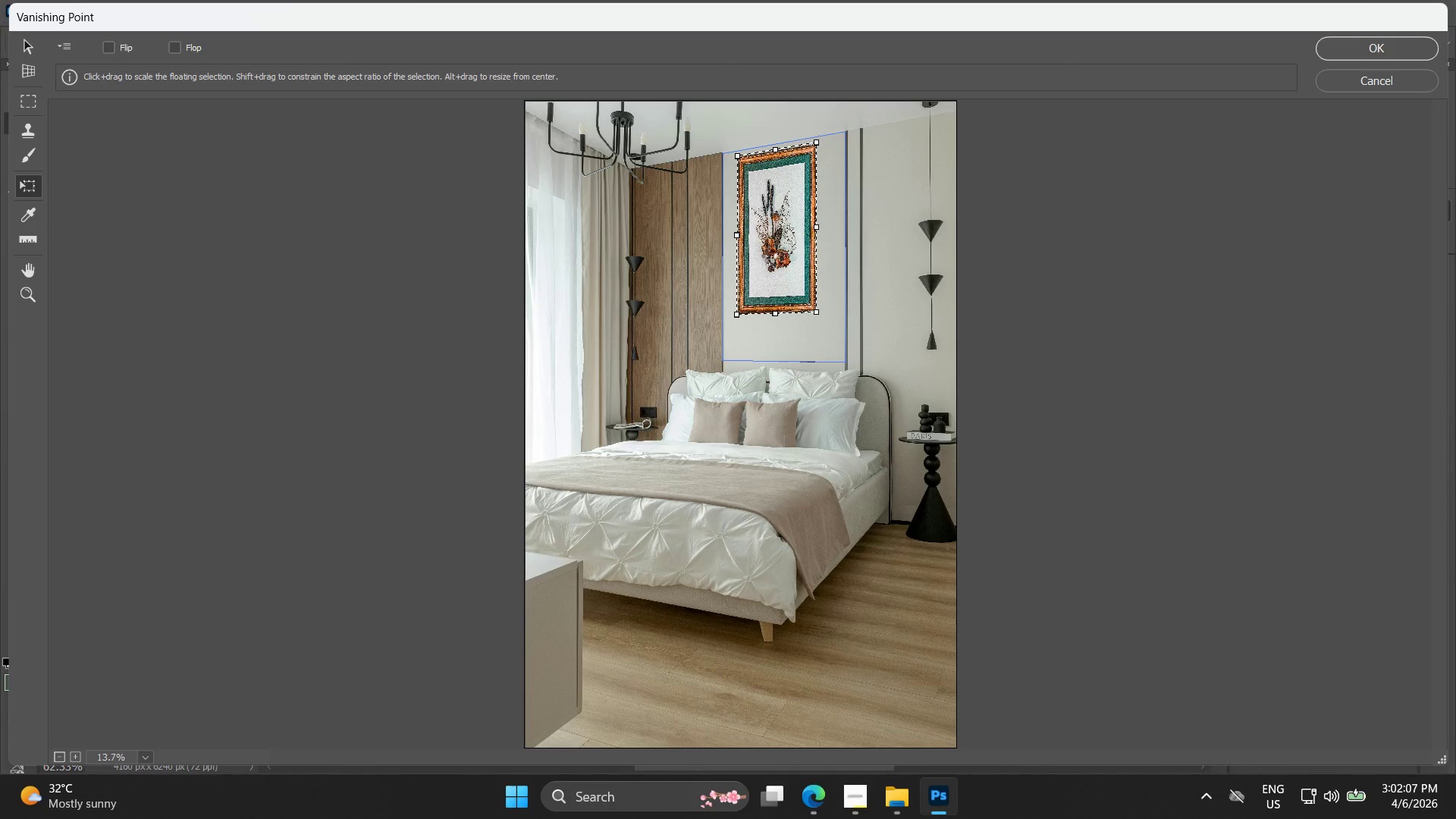 
left_click_drag(start_coordinate=[770, 258], to_coordinate=[781, 285])
 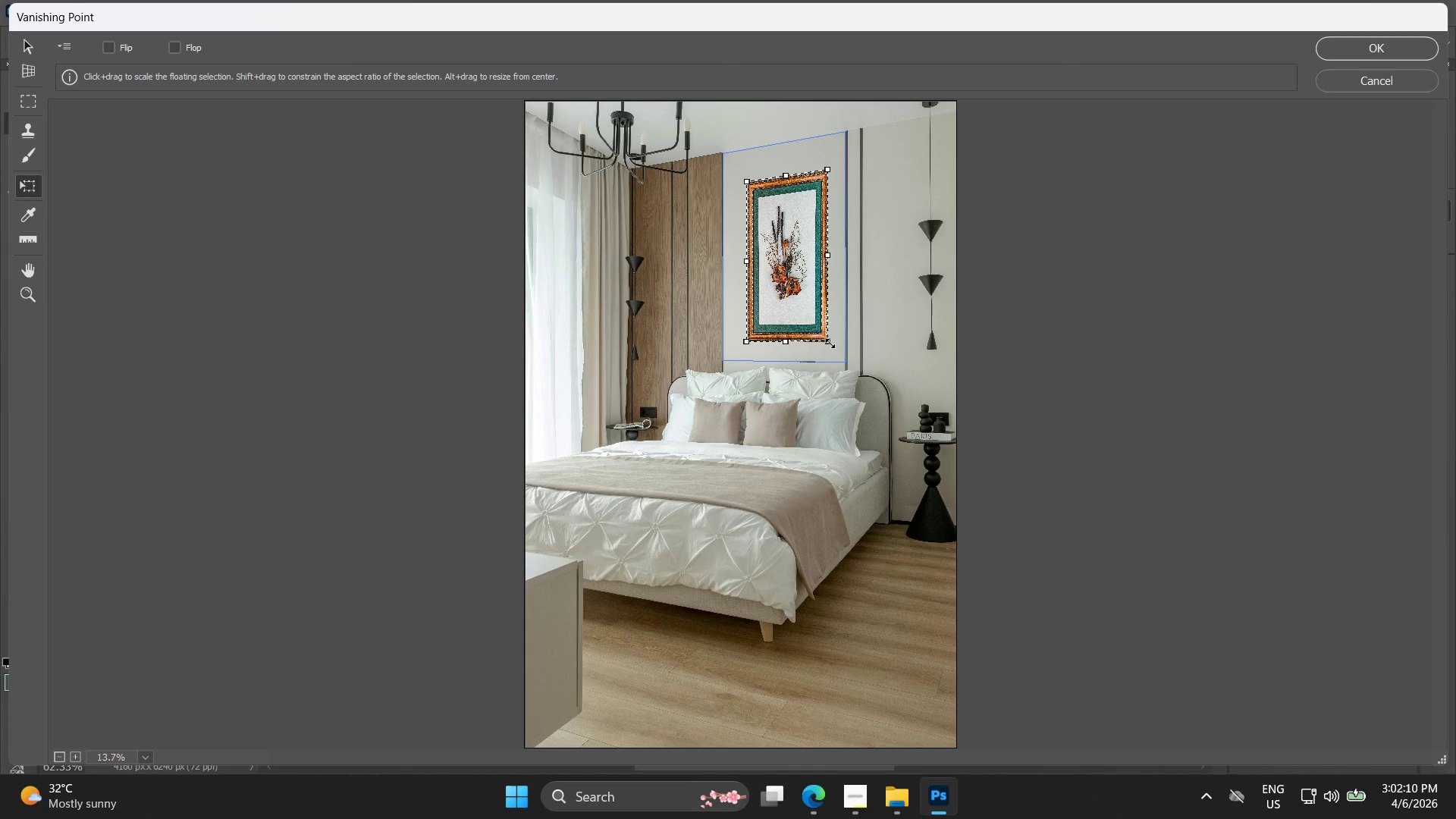 
left_click_drag(start_coordinate=[830, 344], to_coordinate=[824, 323])
 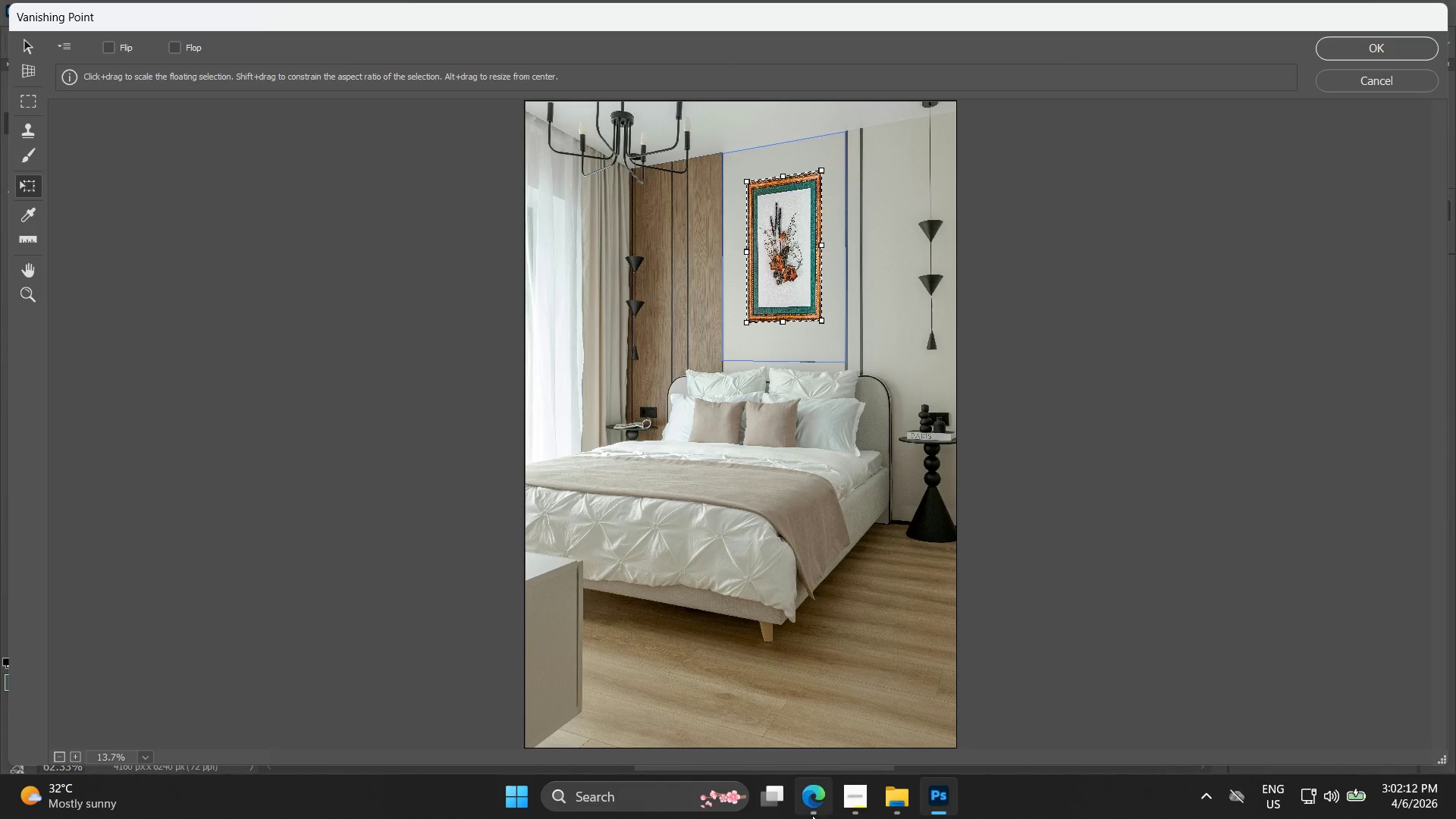 
left_click([821, 794])
 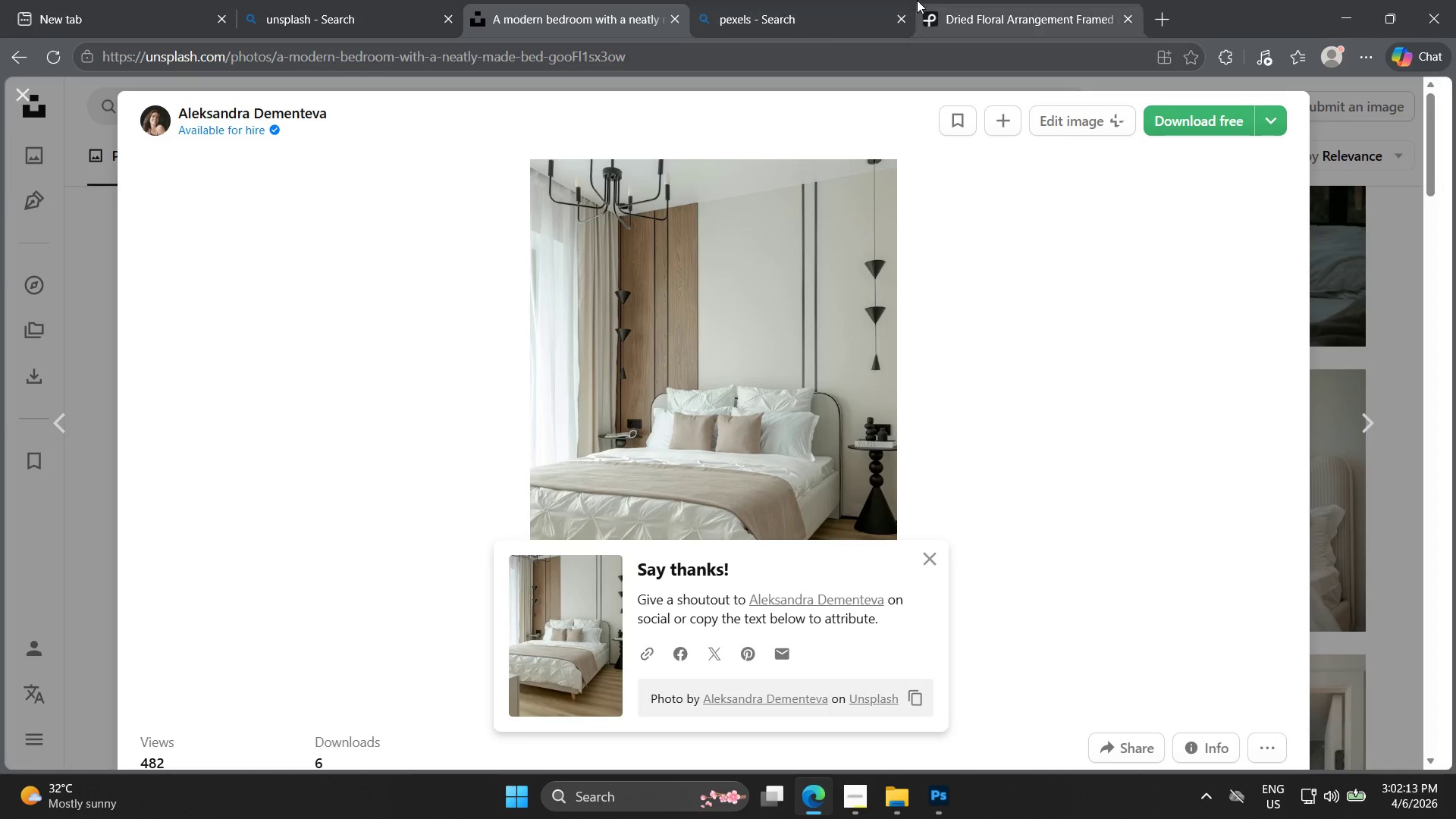 
double_click([976, 0])
 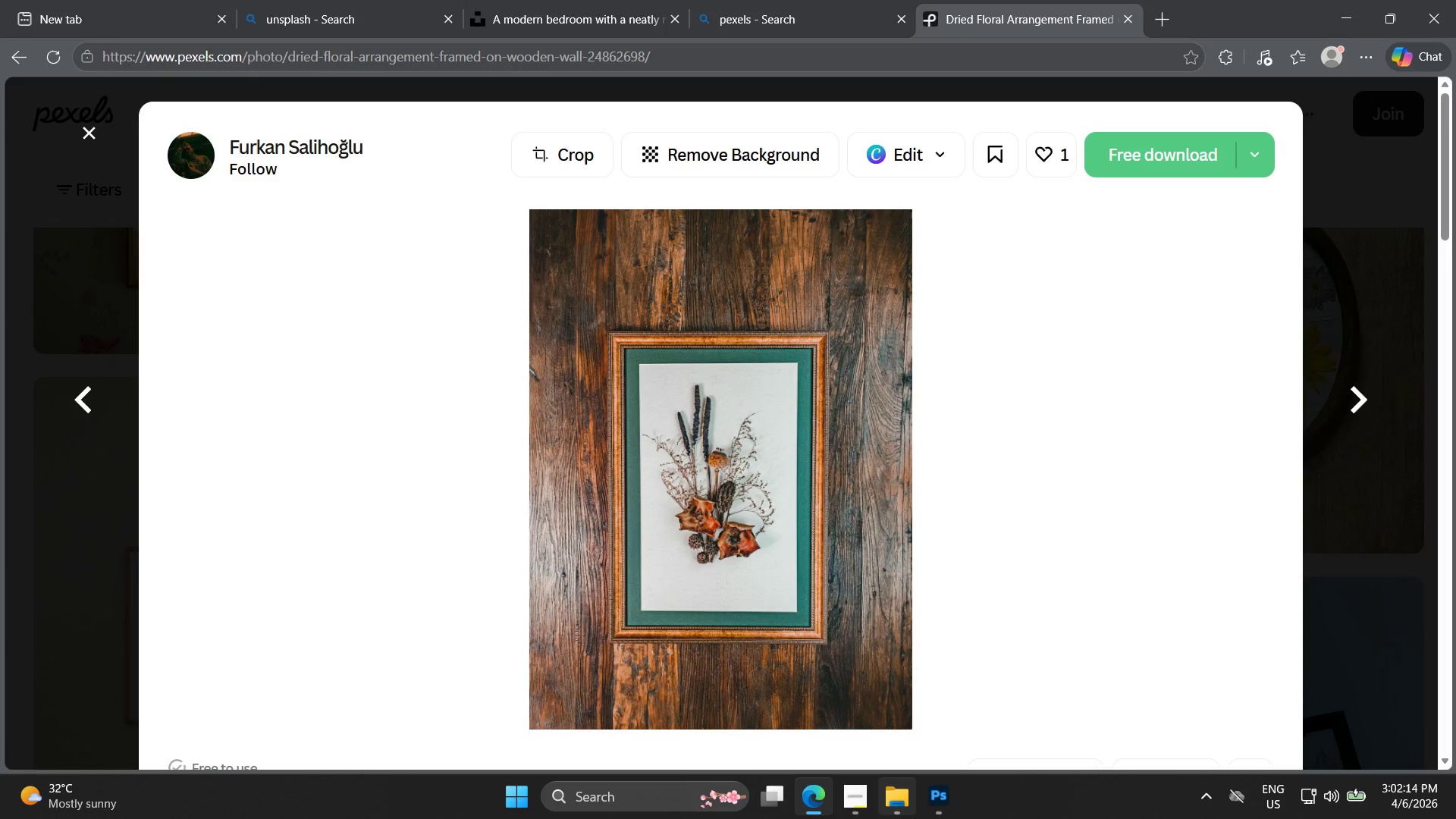 
left_click([935, 811])
 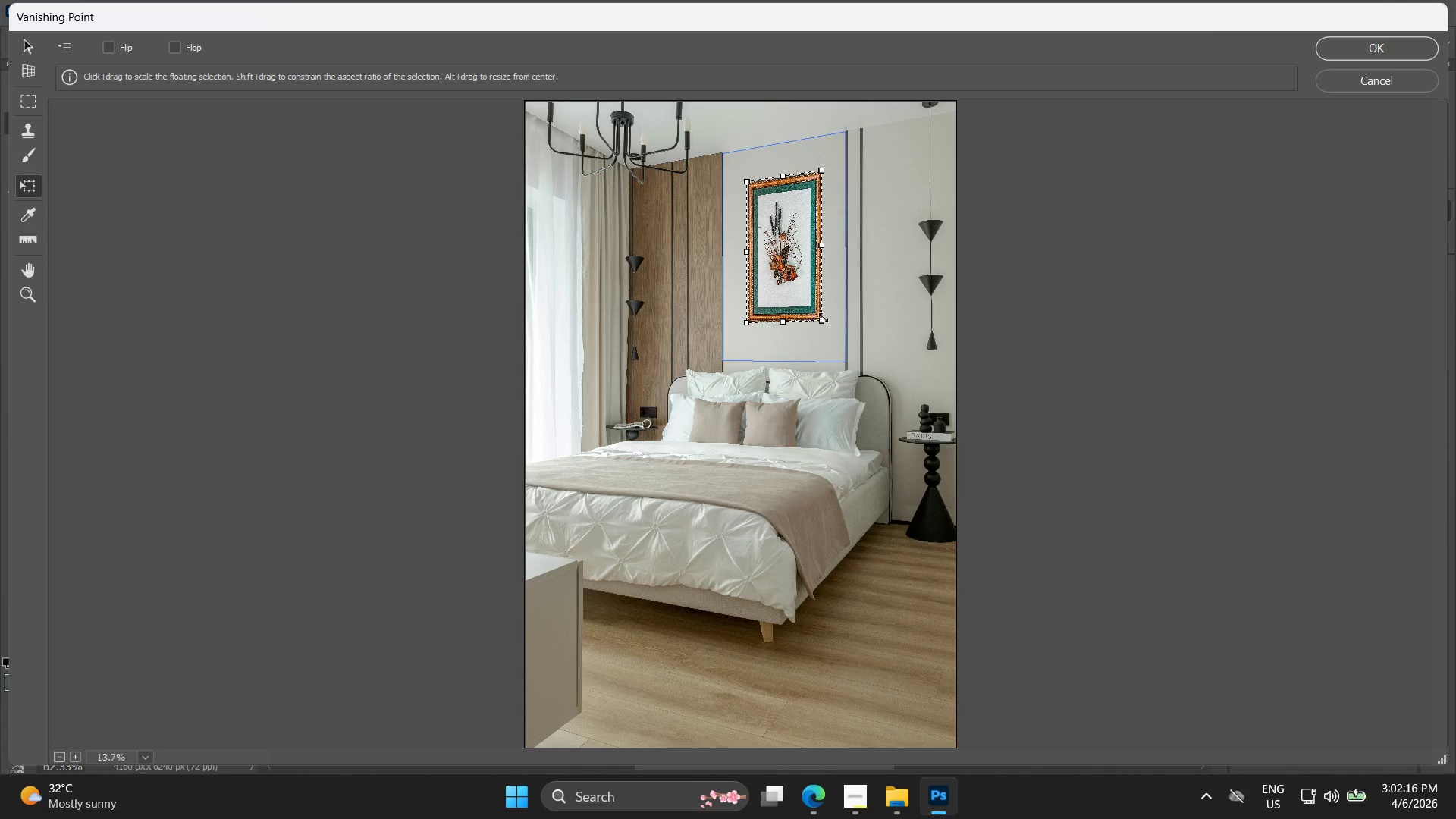 
left_click_drag(start_coordinate=[824, 319], to_coordinate=[819, 300])
 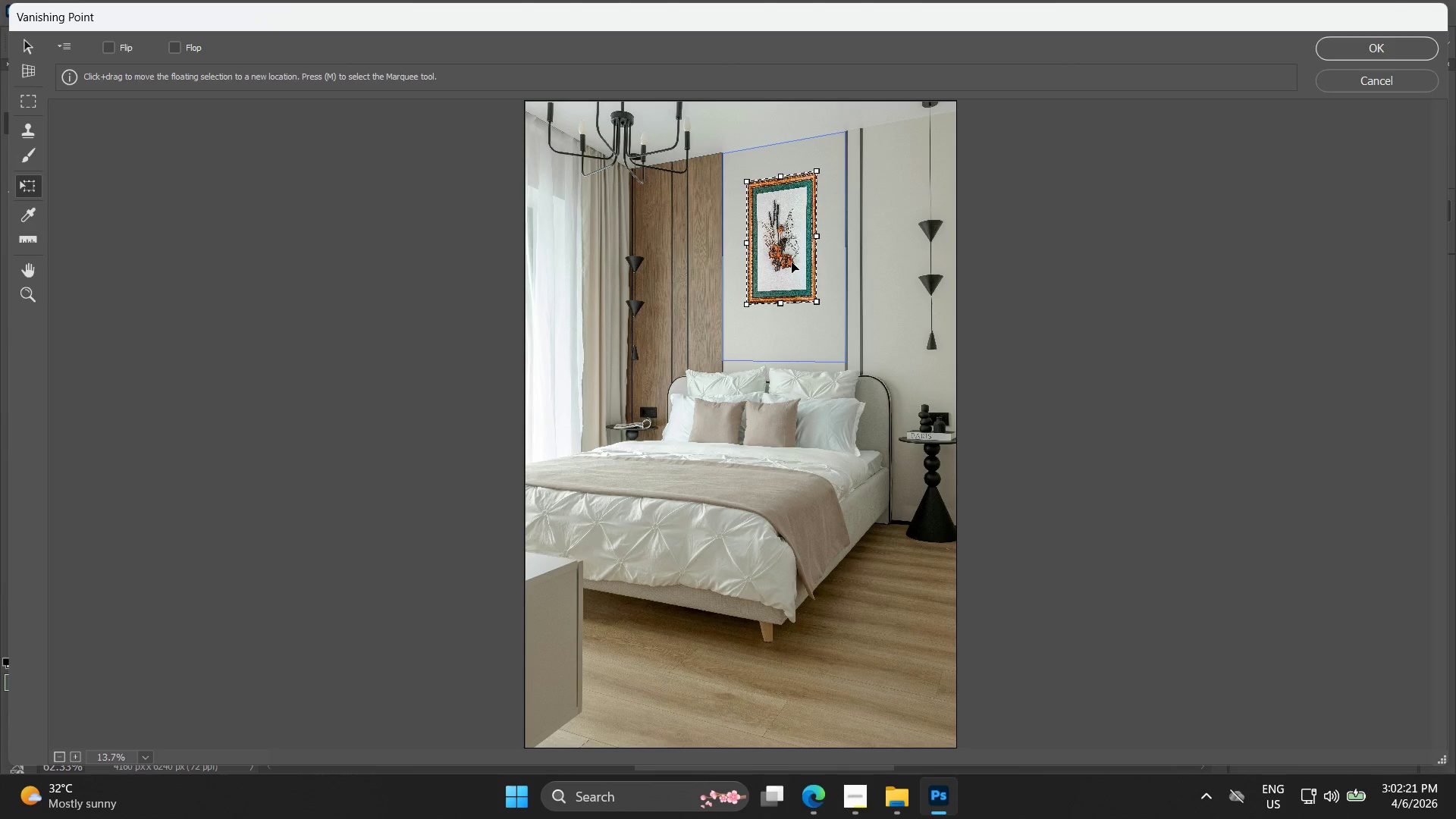 
left_click_drag(start_coordinate=[792, 262], to_coordinate=[792, 269])
 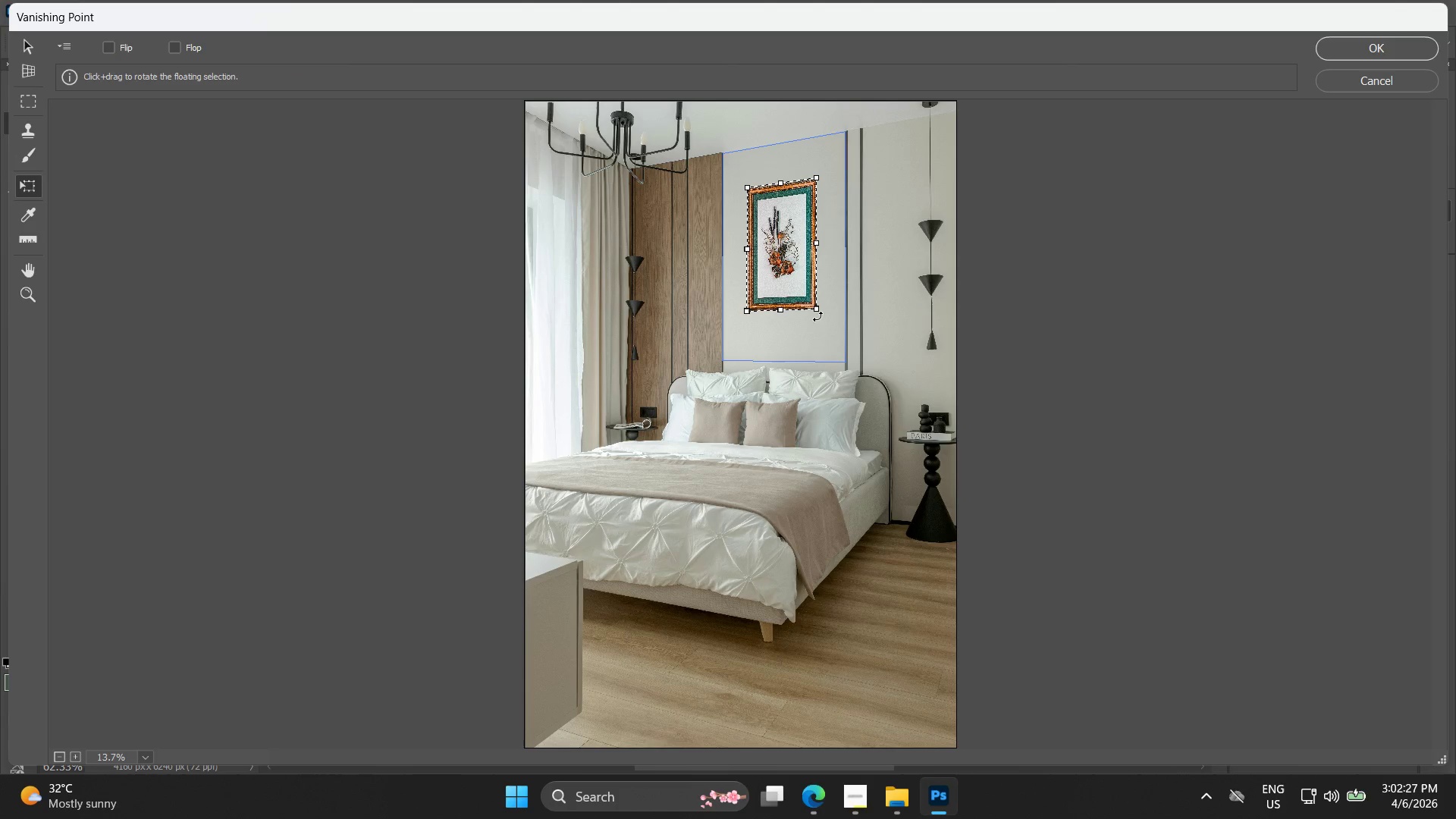 
left_click([30, 301])
 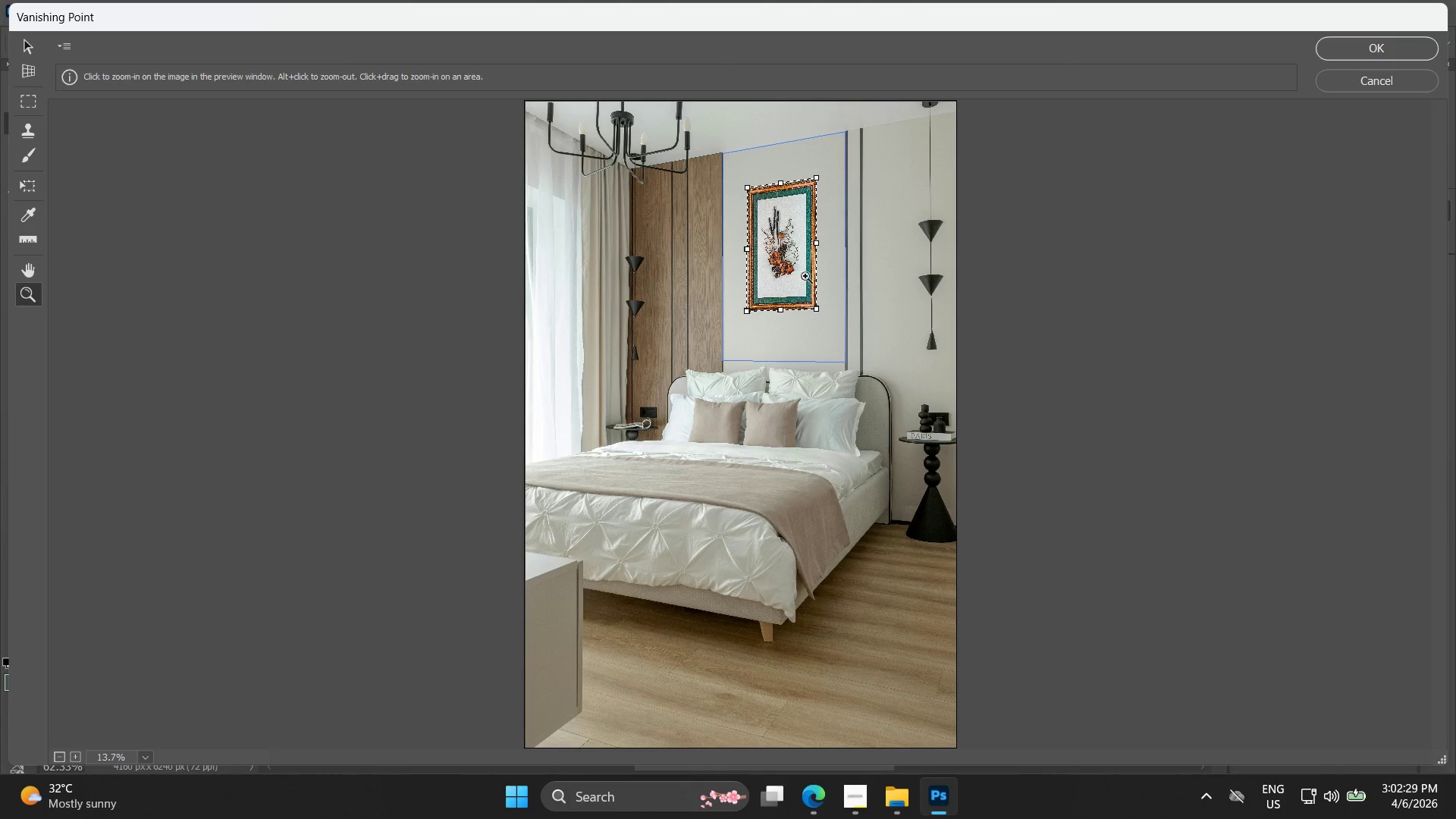 
left_click([789, 271])
 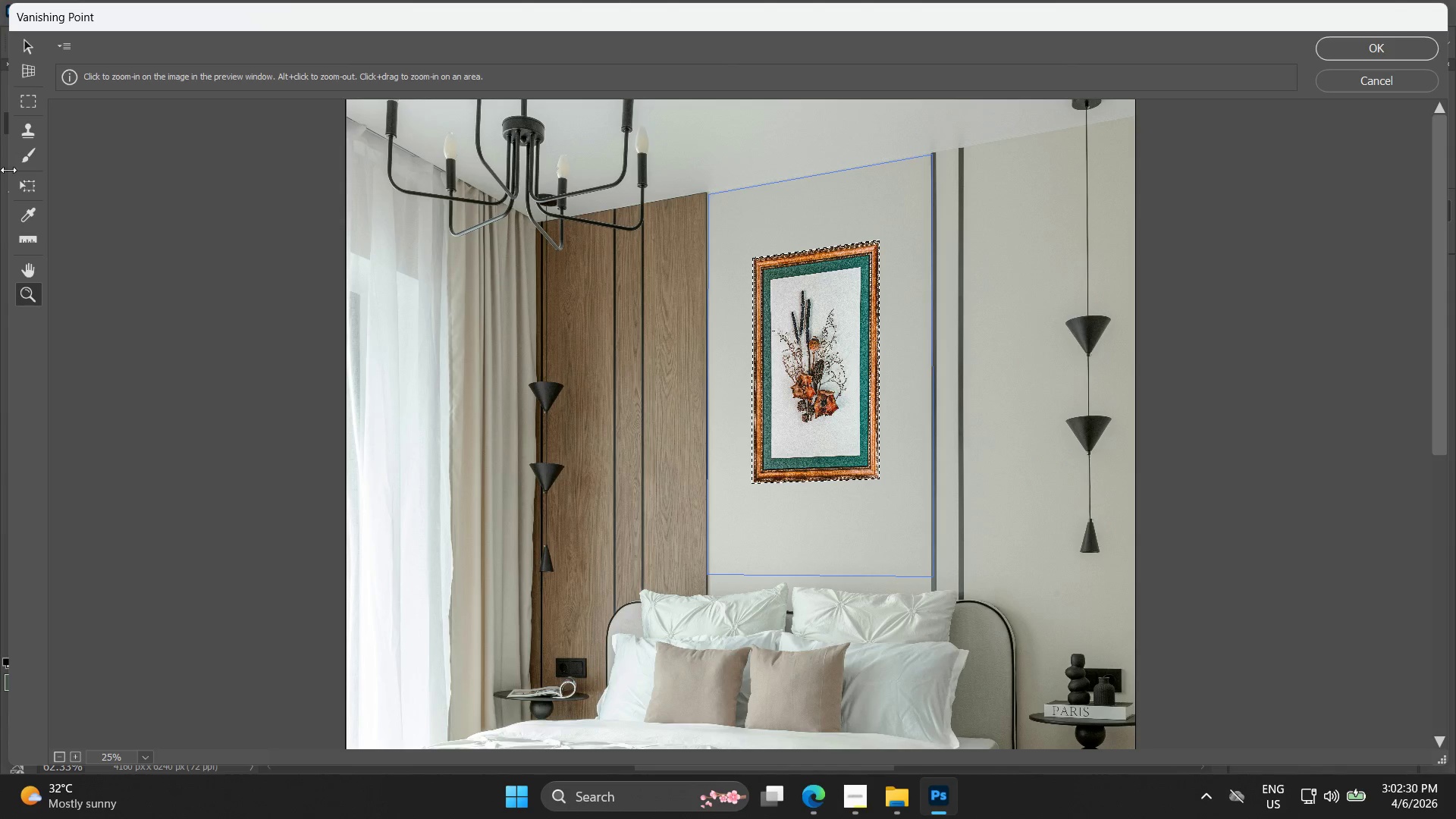 
left_click([24, 193])
 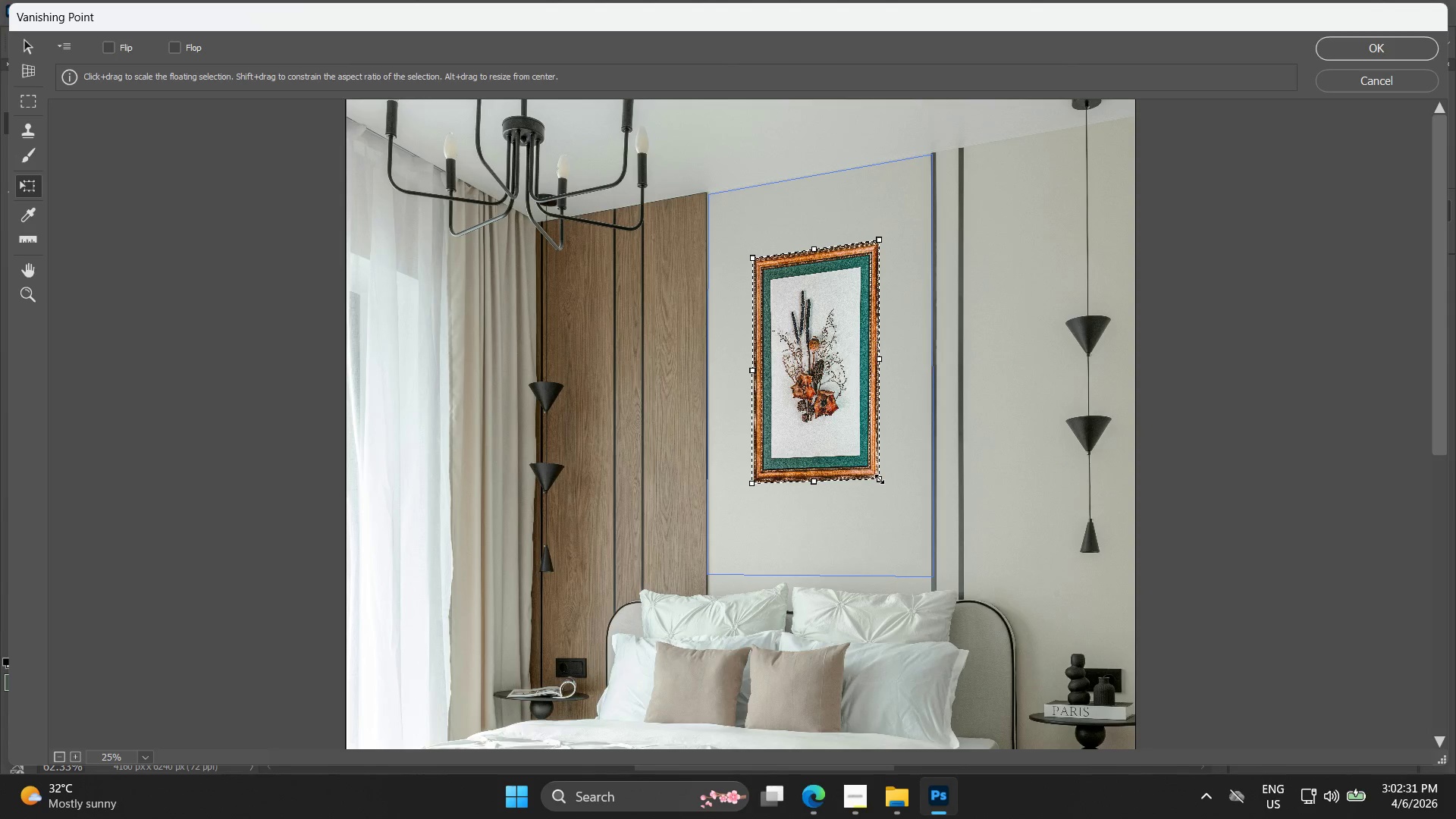 
left_click_drag(start_coordinate=[880, 479], to_coordinate=[883, 468])
 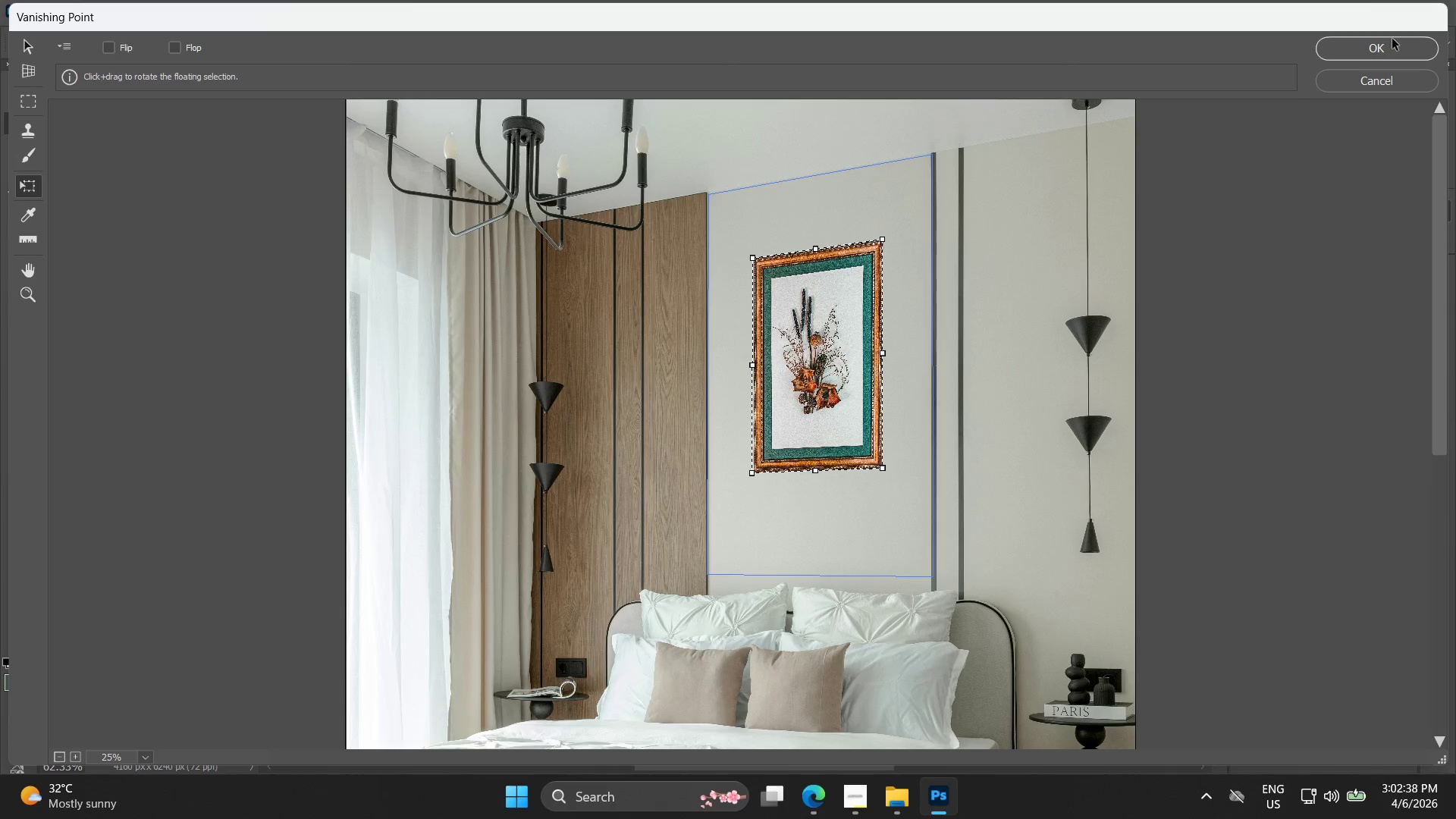 
left_click([1389, 52])
 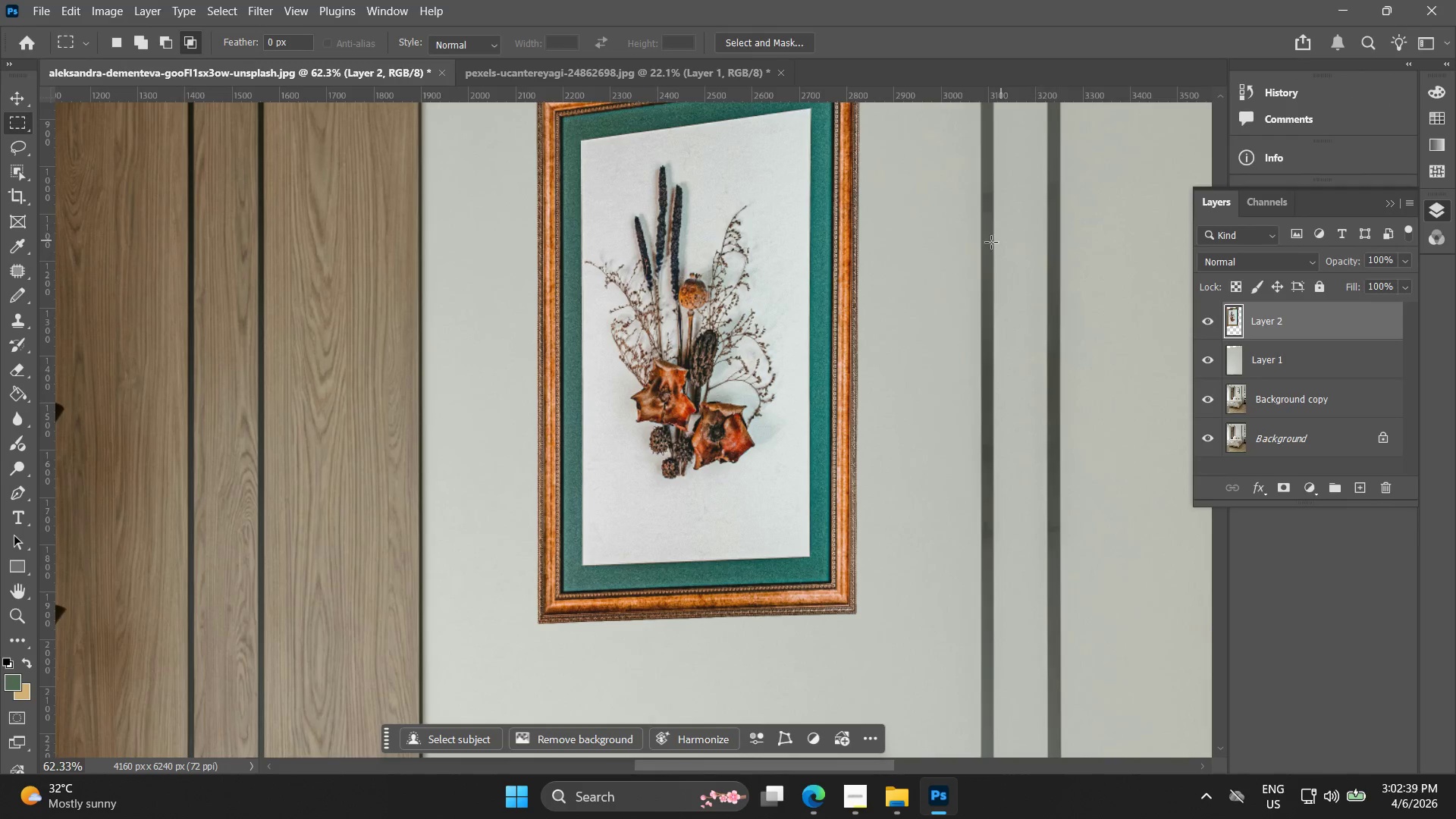 
key(Alt+AltLeft)
 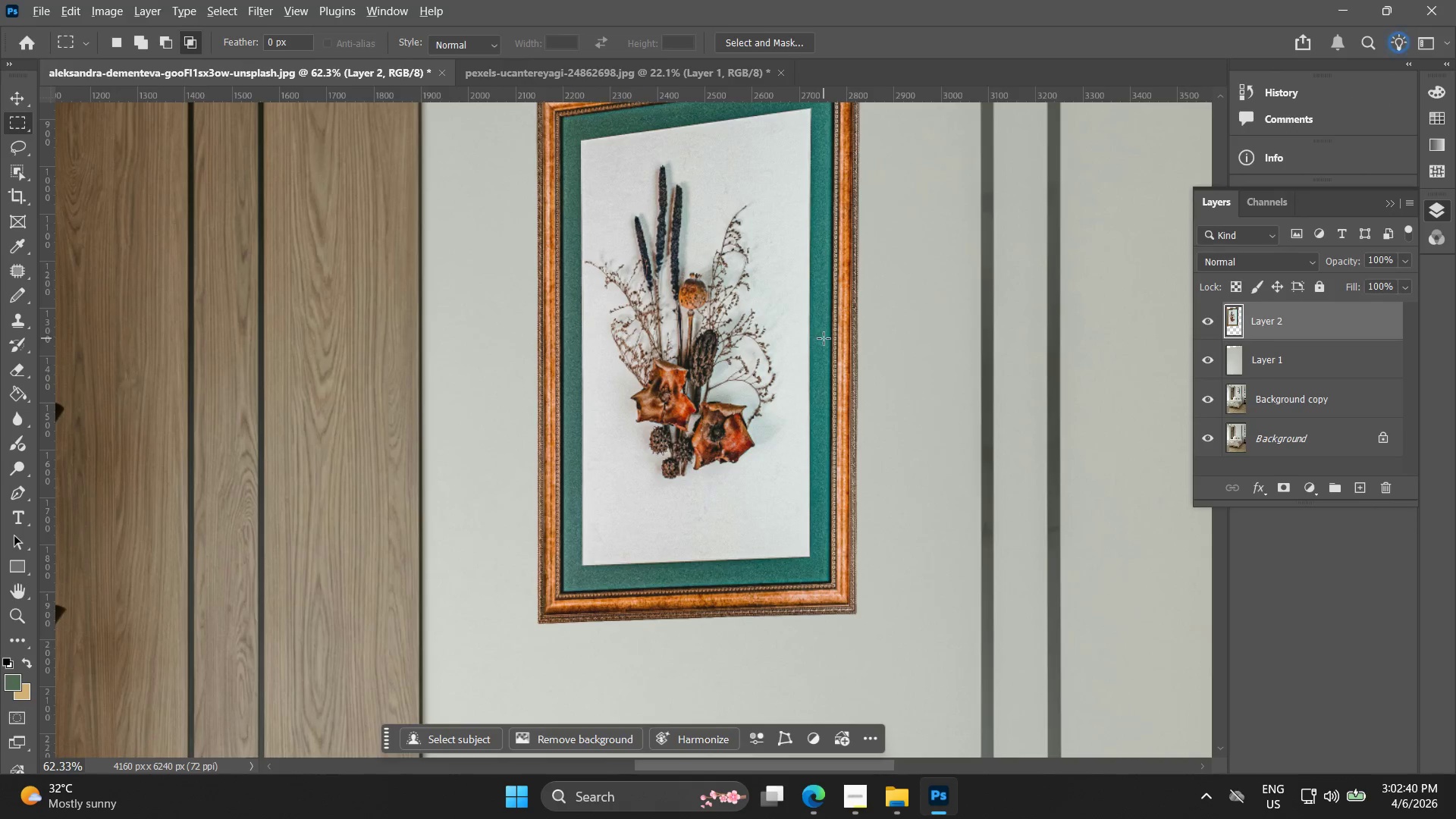 
key(Alt+AltLeft)
 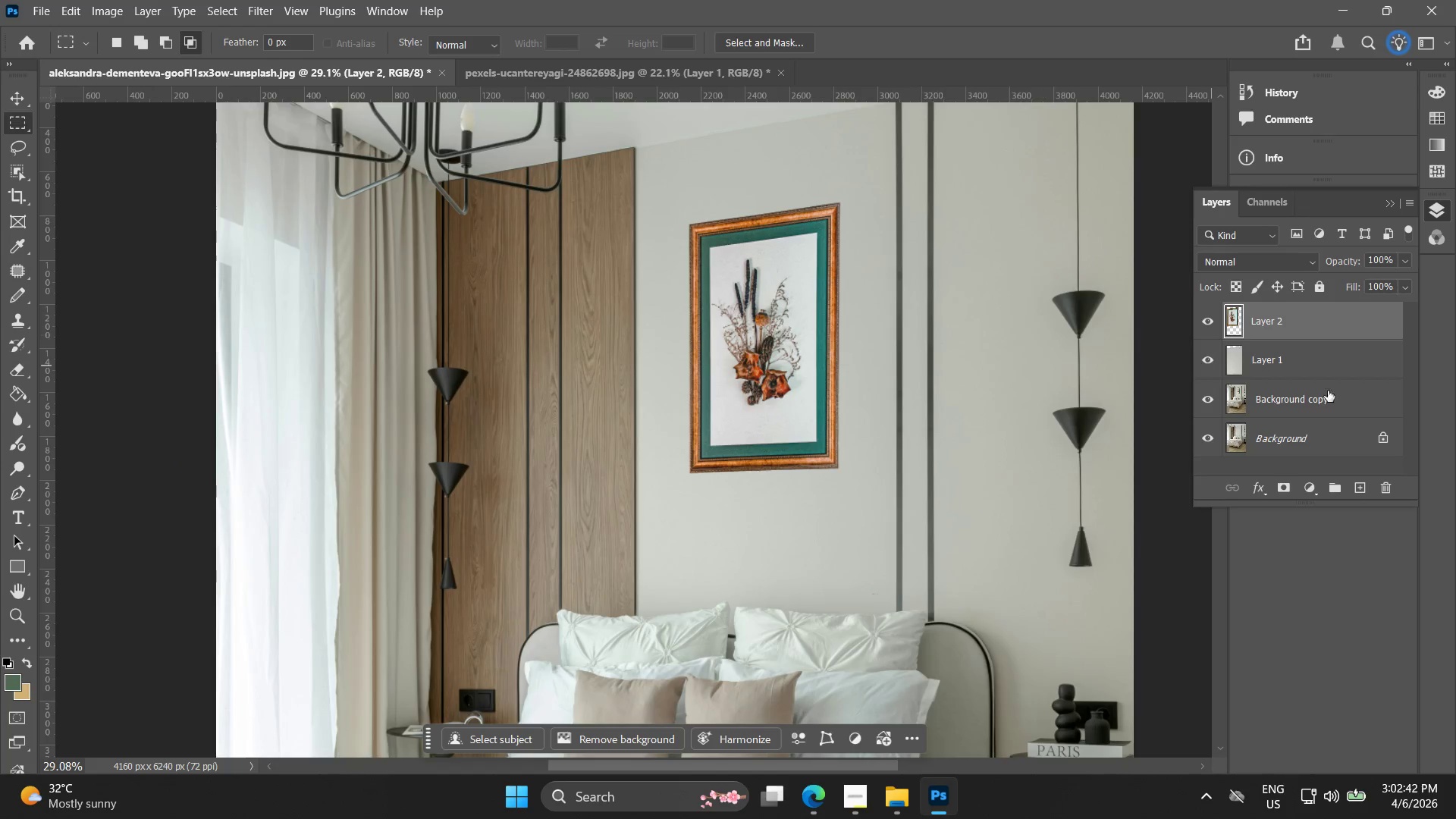 
scroll: coordinate [822, 345], scroll_direction: down, amount: 8.0
 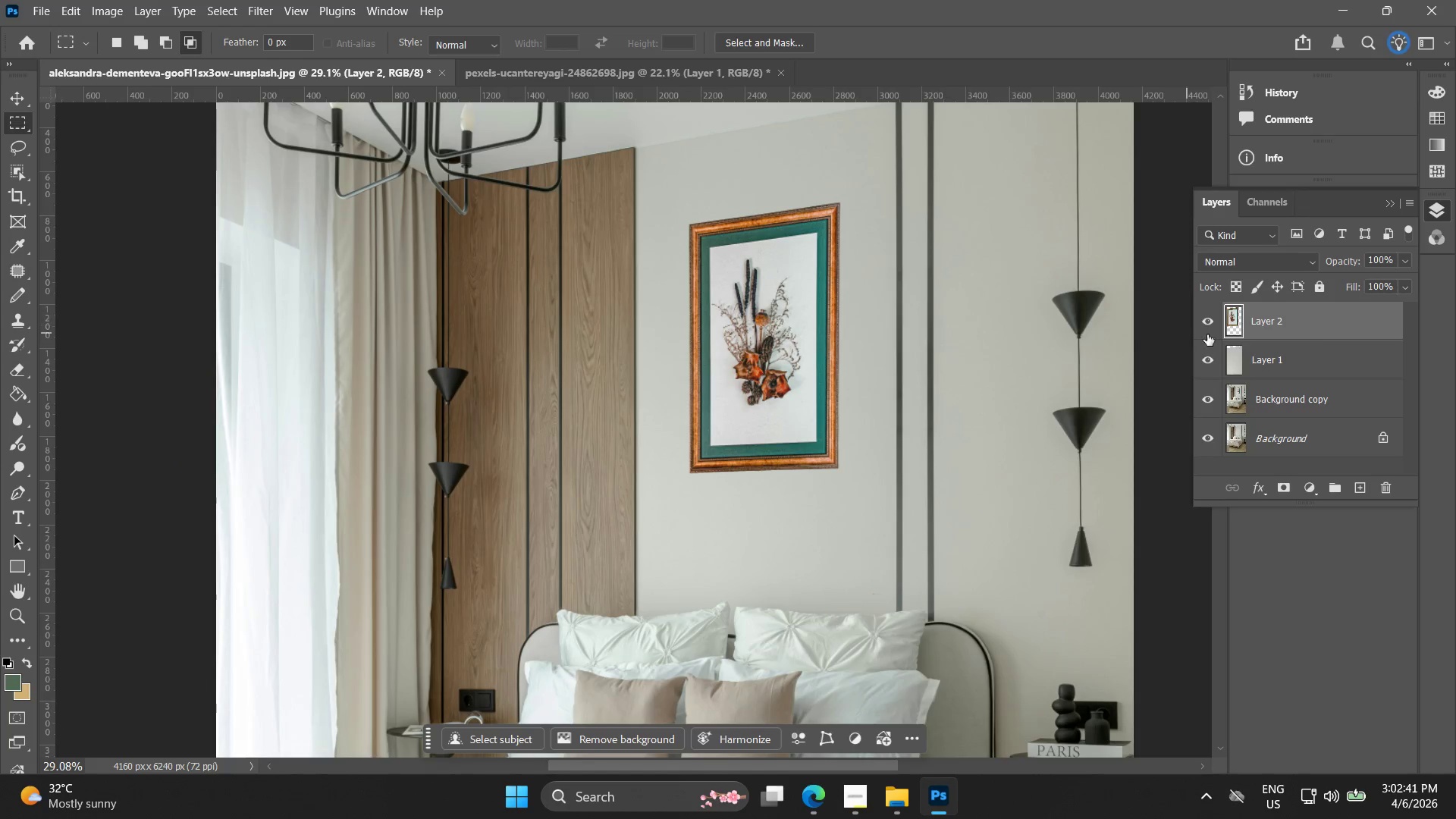 
left_click([1241, 395])
 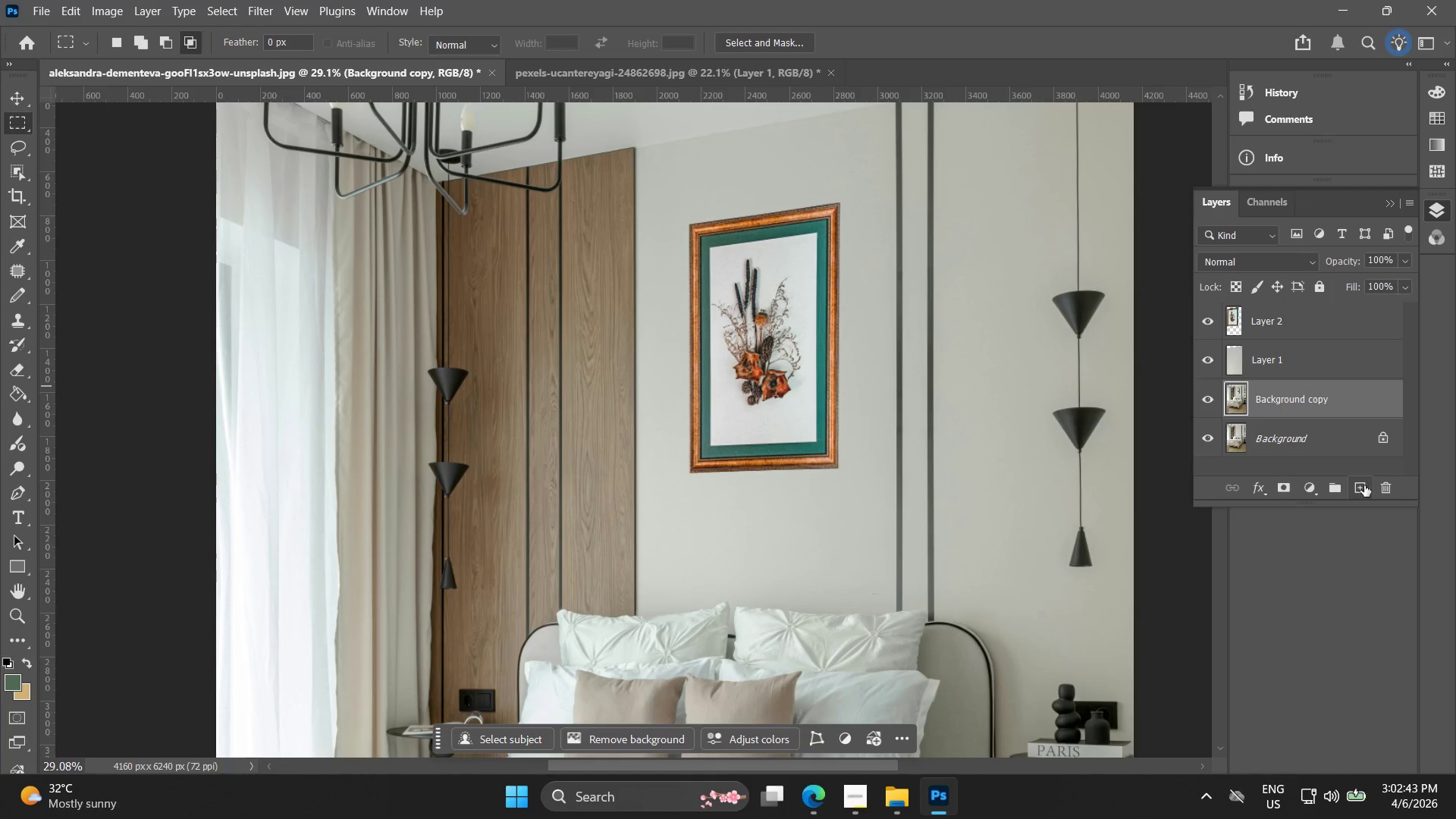 
left_click([1383, 485])
 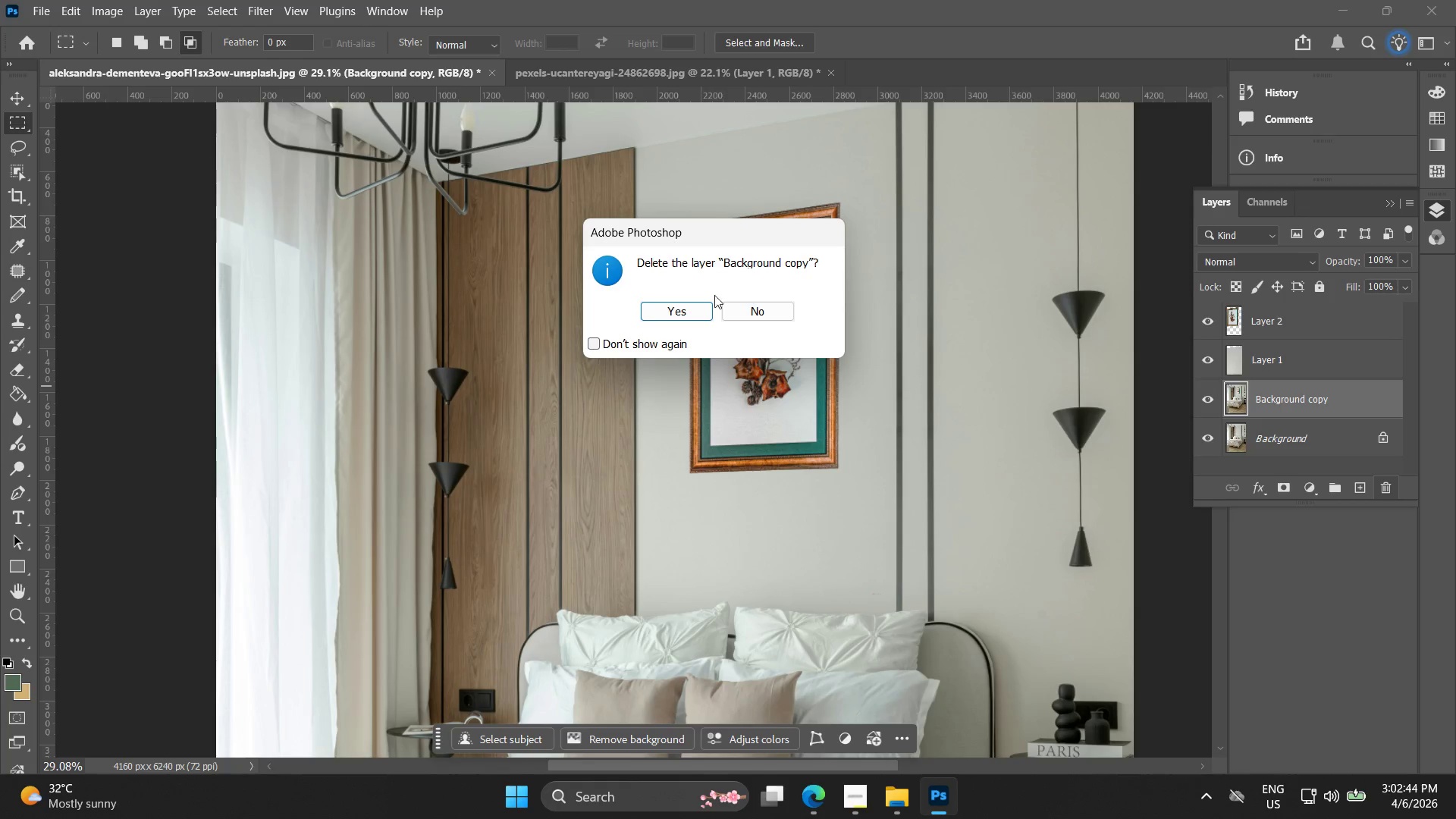 
left_click([709, 300])
 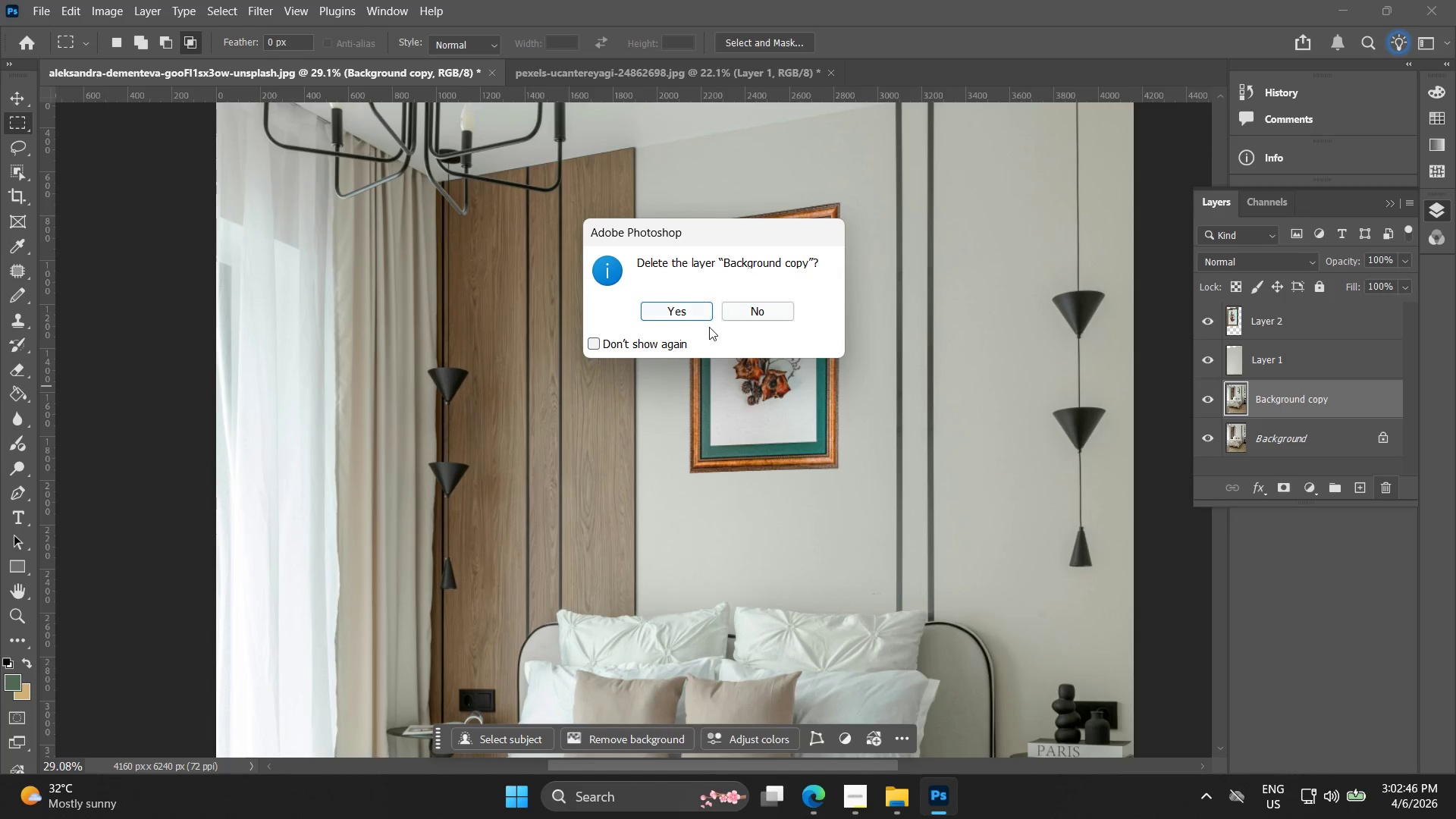 
left_click([695, 313])
 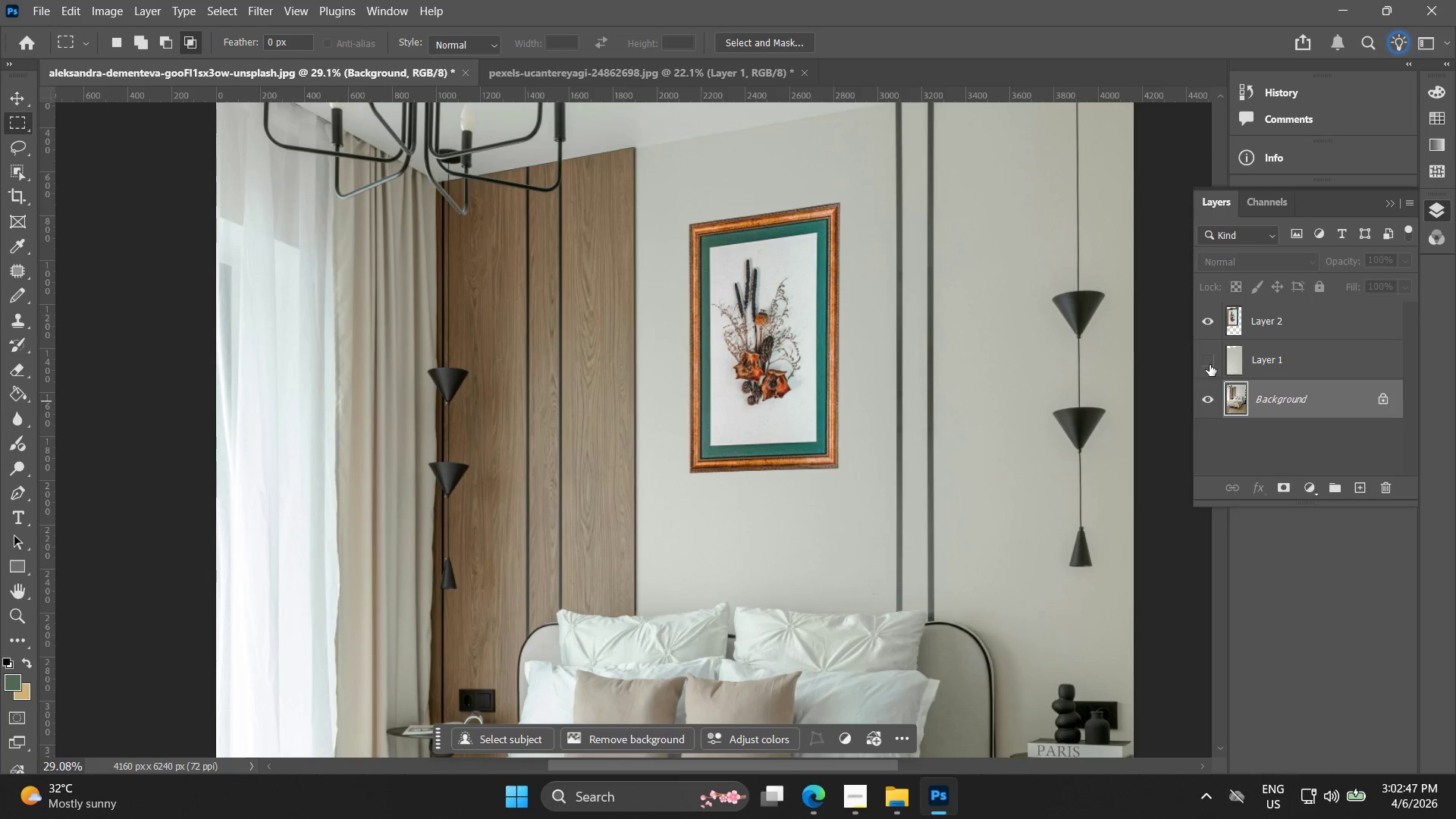 
double_click([1203, 314])
 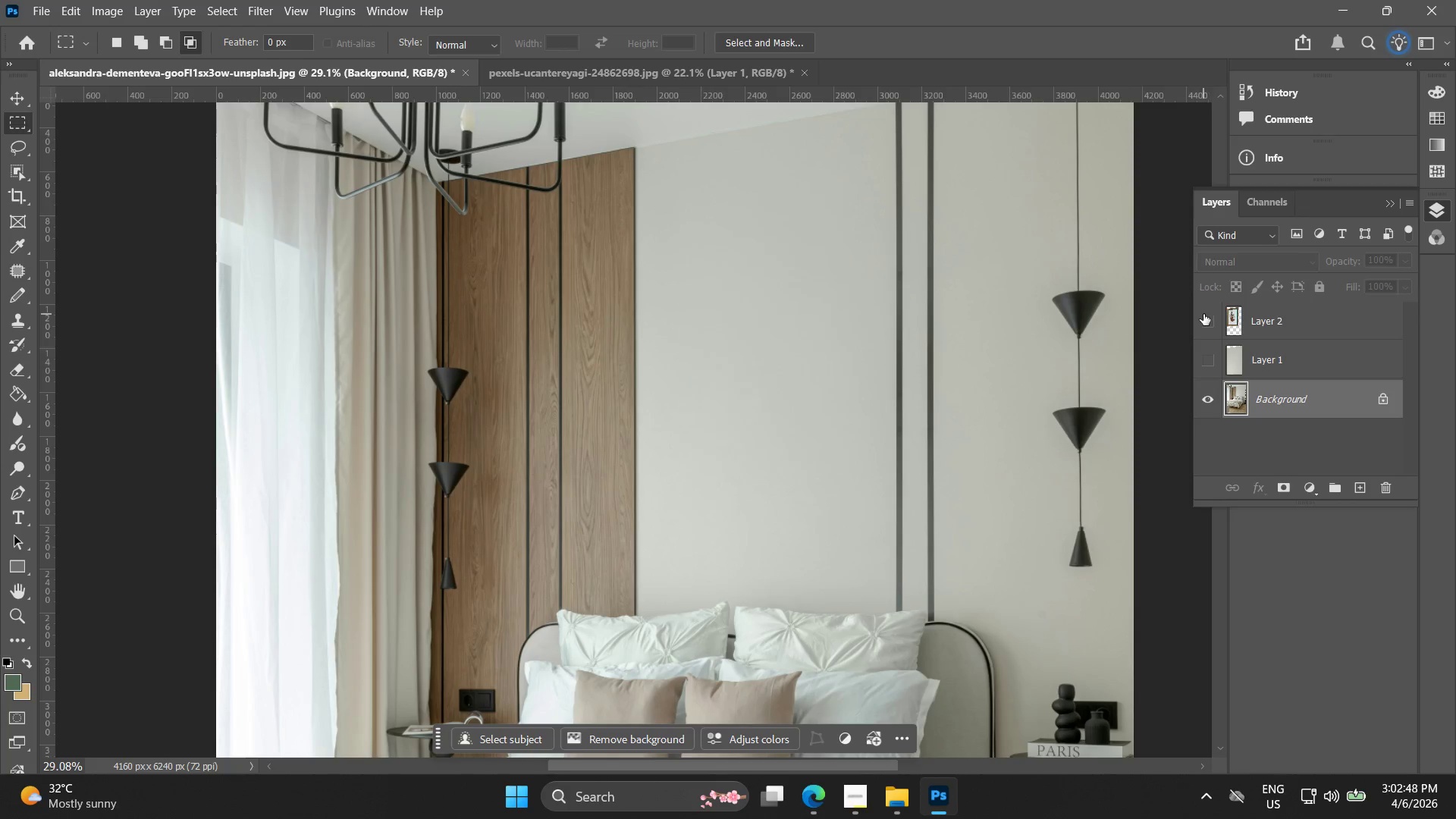 
triple_click([1203, 314])
 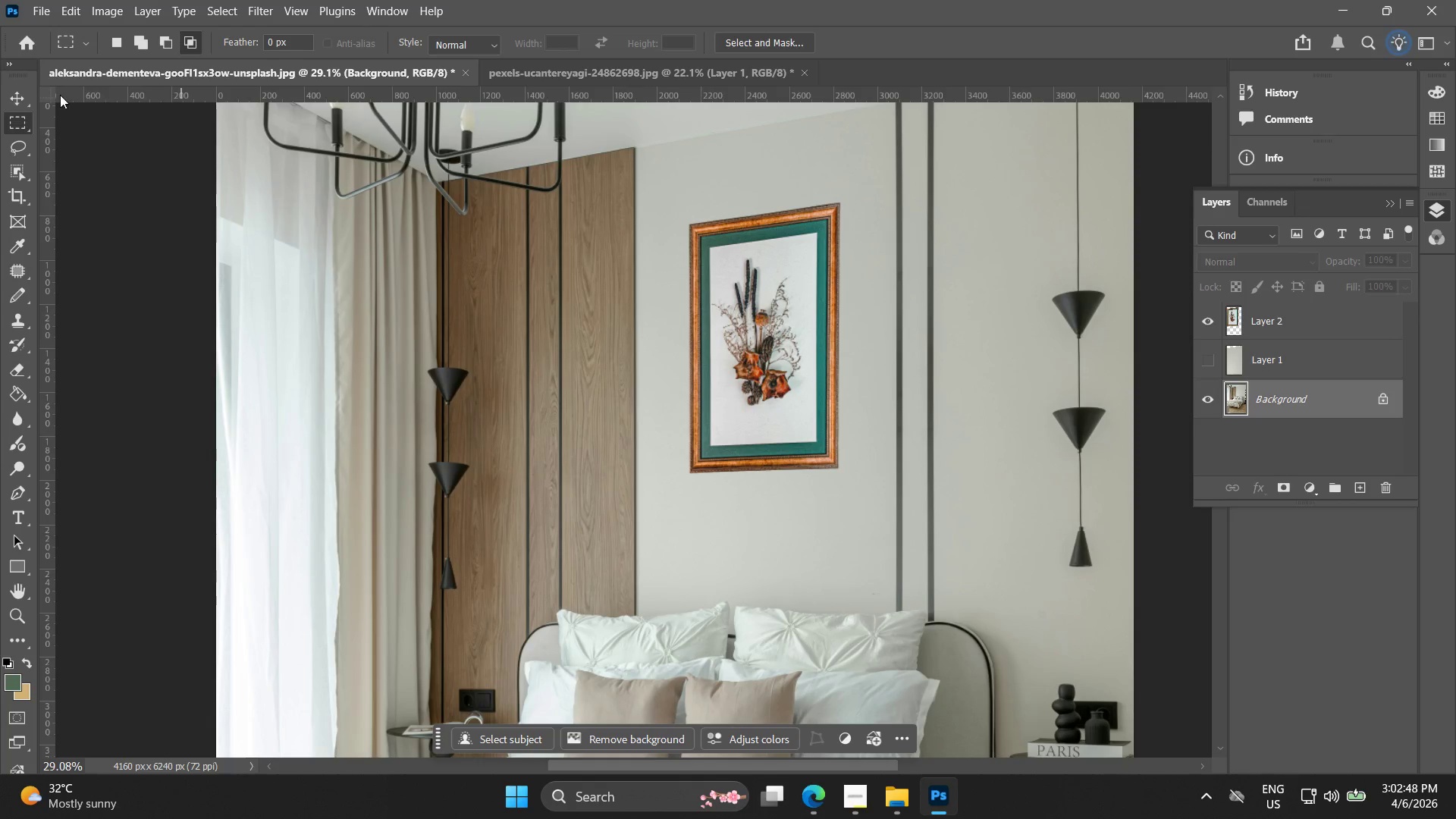 
left_click_drag(start_coordinate=[0, 94], to_coordinate=[5, 93])
 